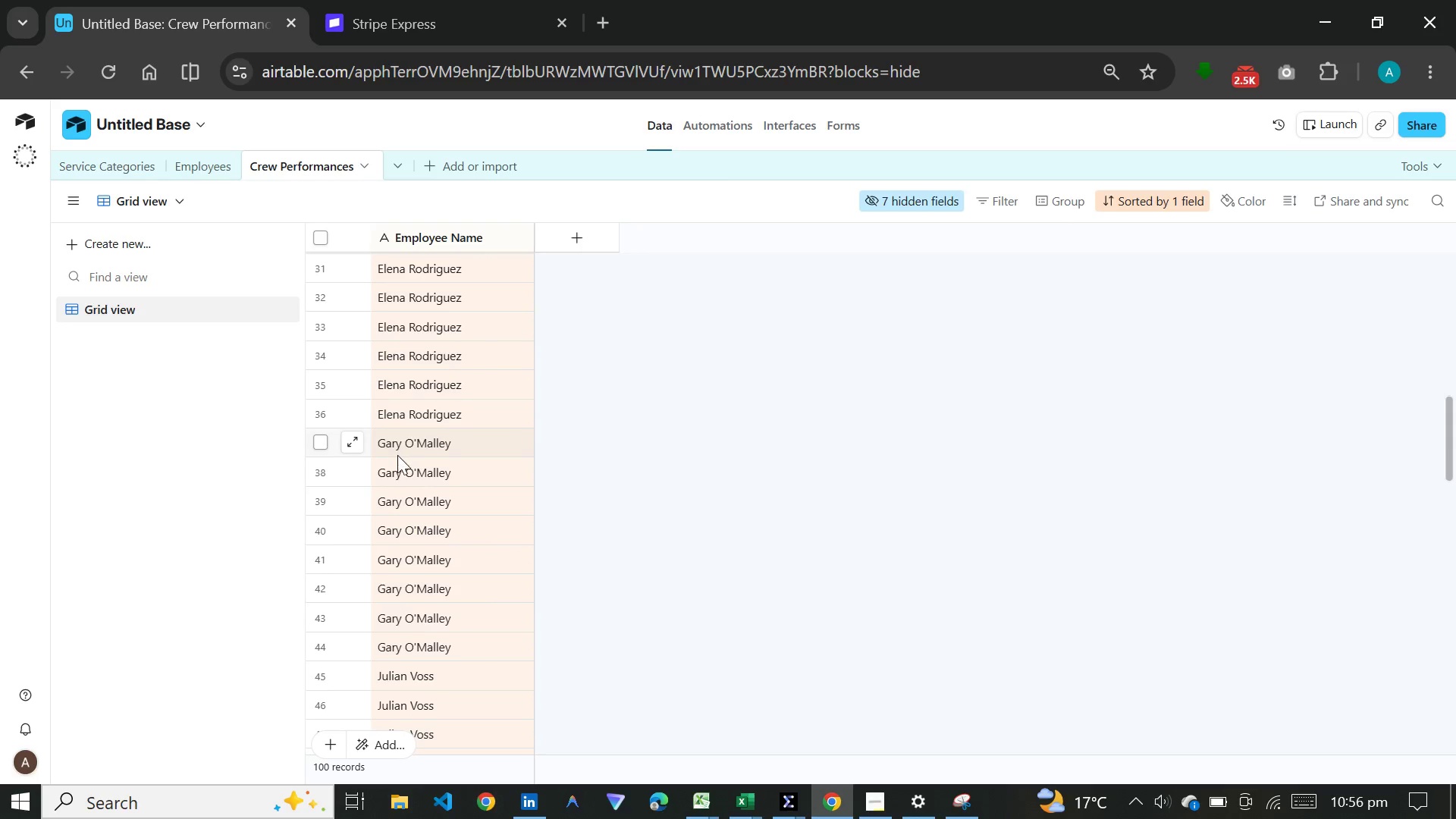 
left_click([403, 436])
 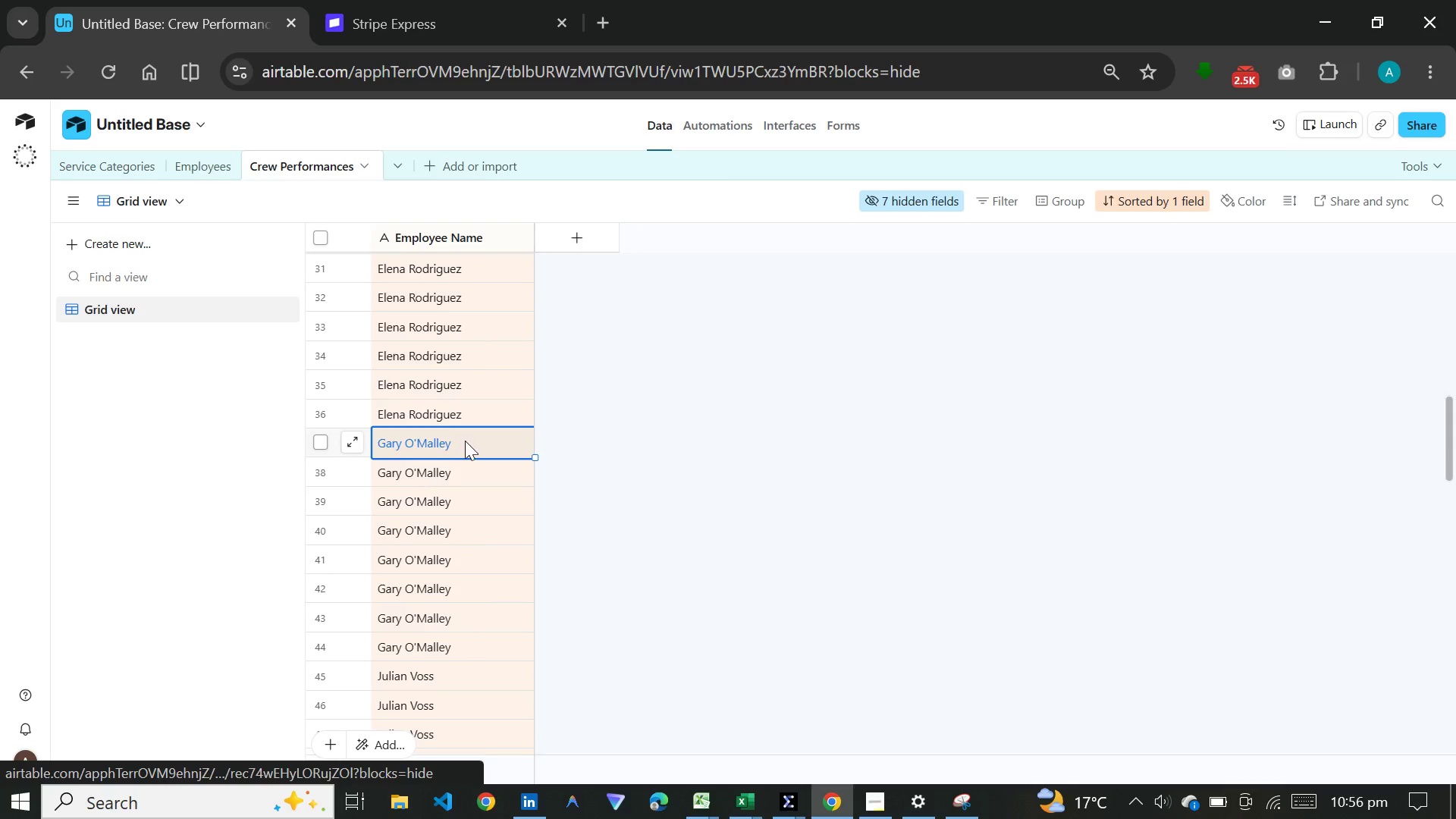 
left_click([470, 441])
 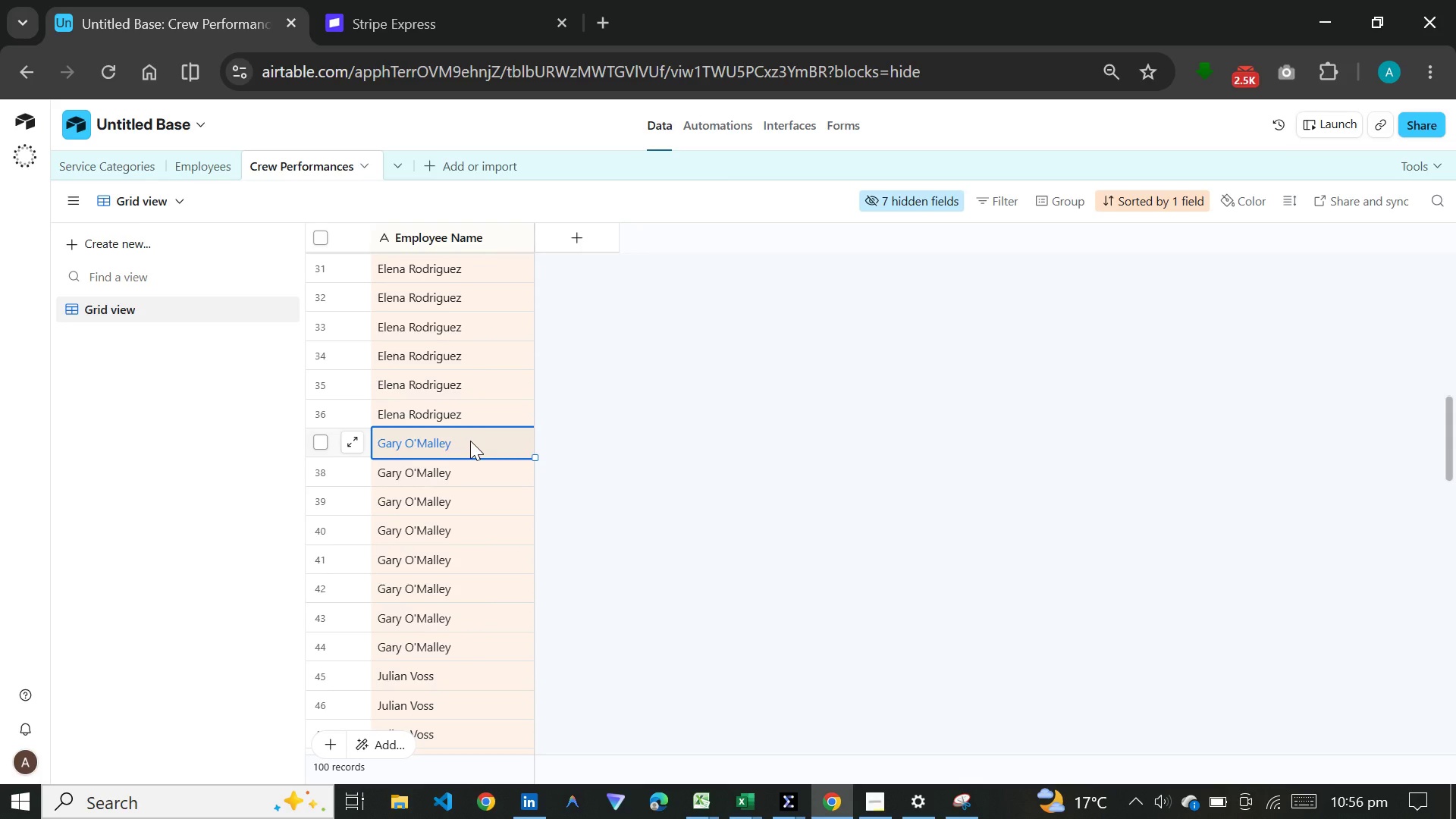 
key(Control+C)
 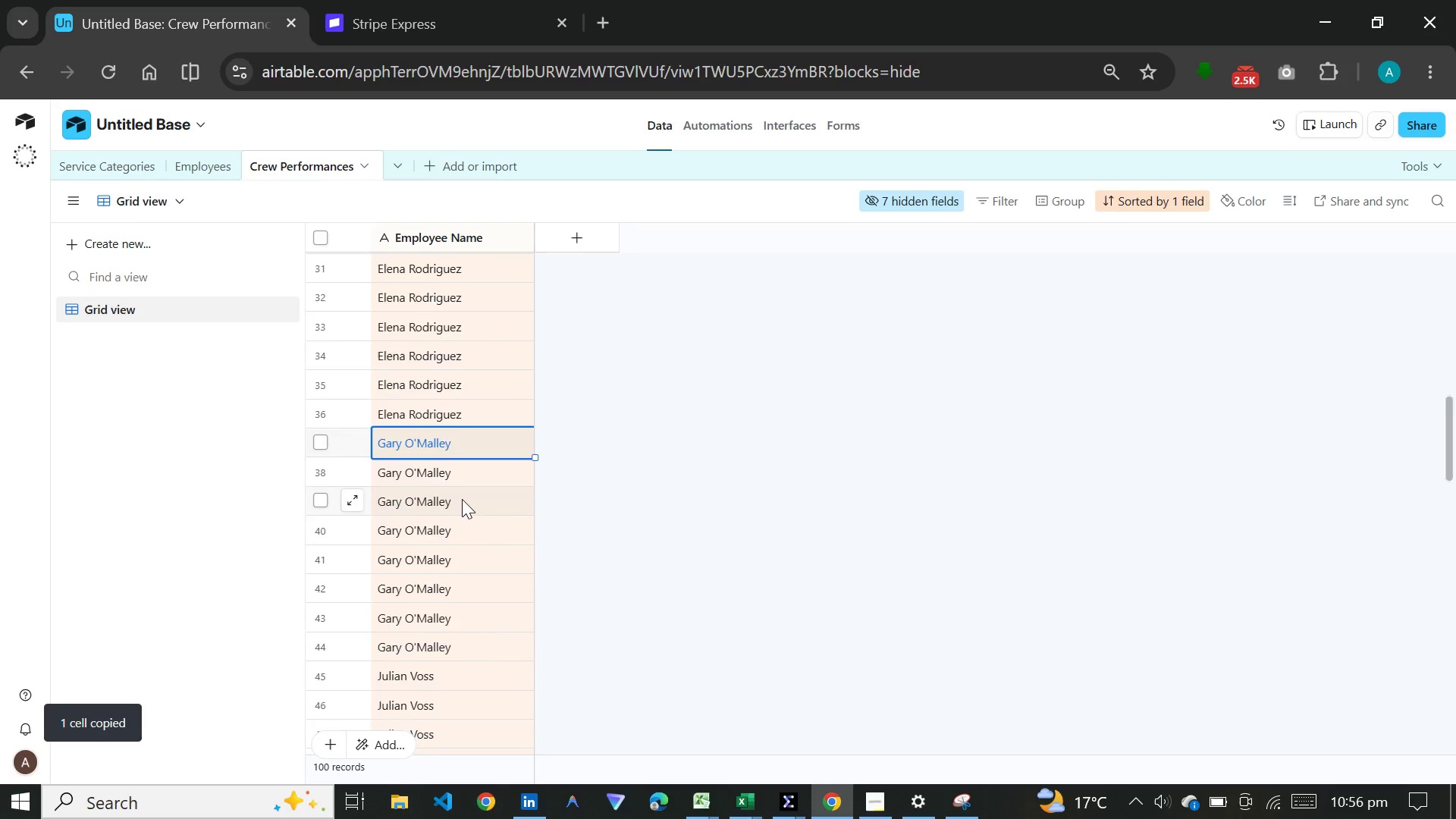 
scroll: coordinate [462, 499], scroll_direction: down, amount: 5.0
 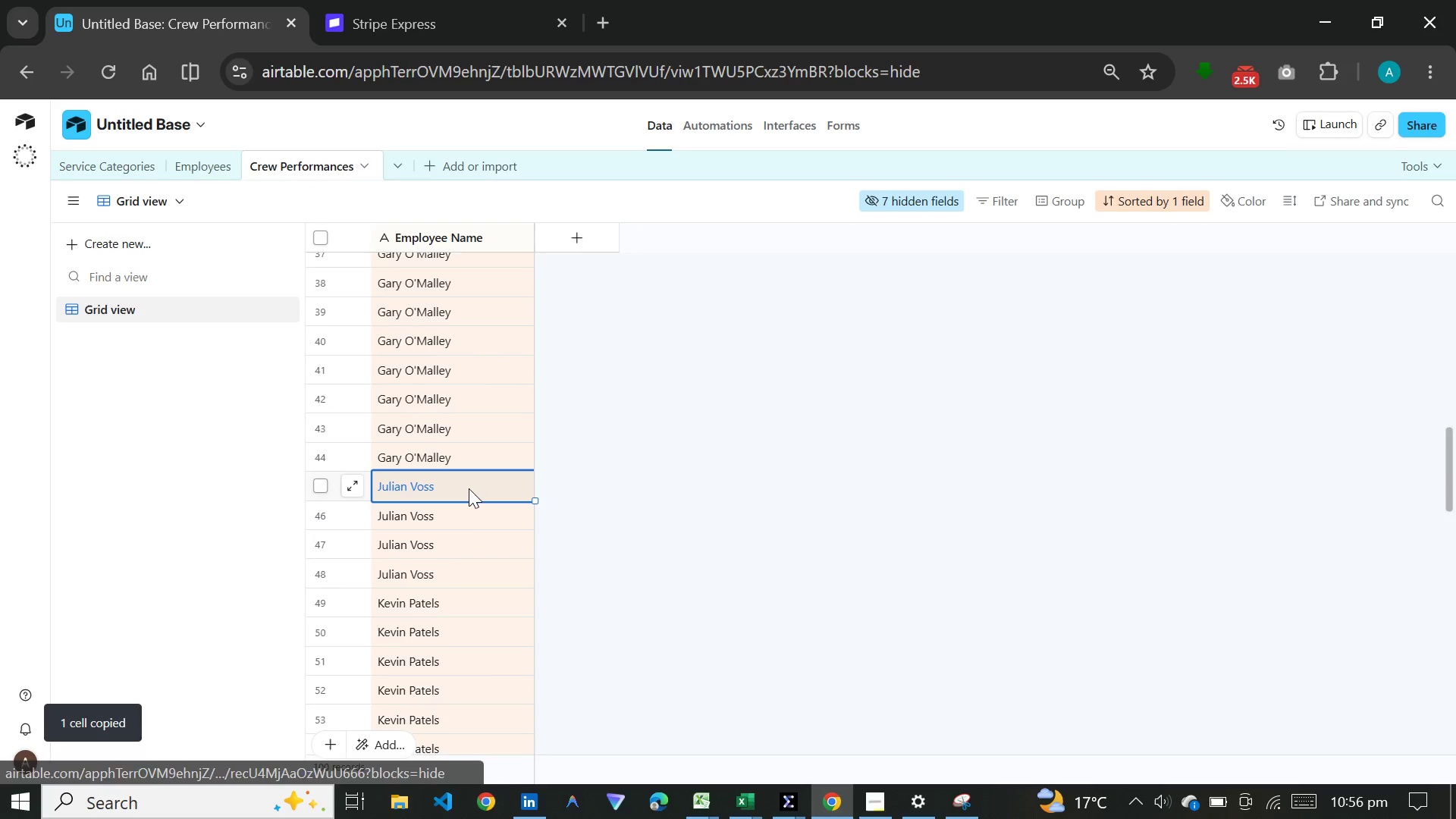 
key(Control+C)
 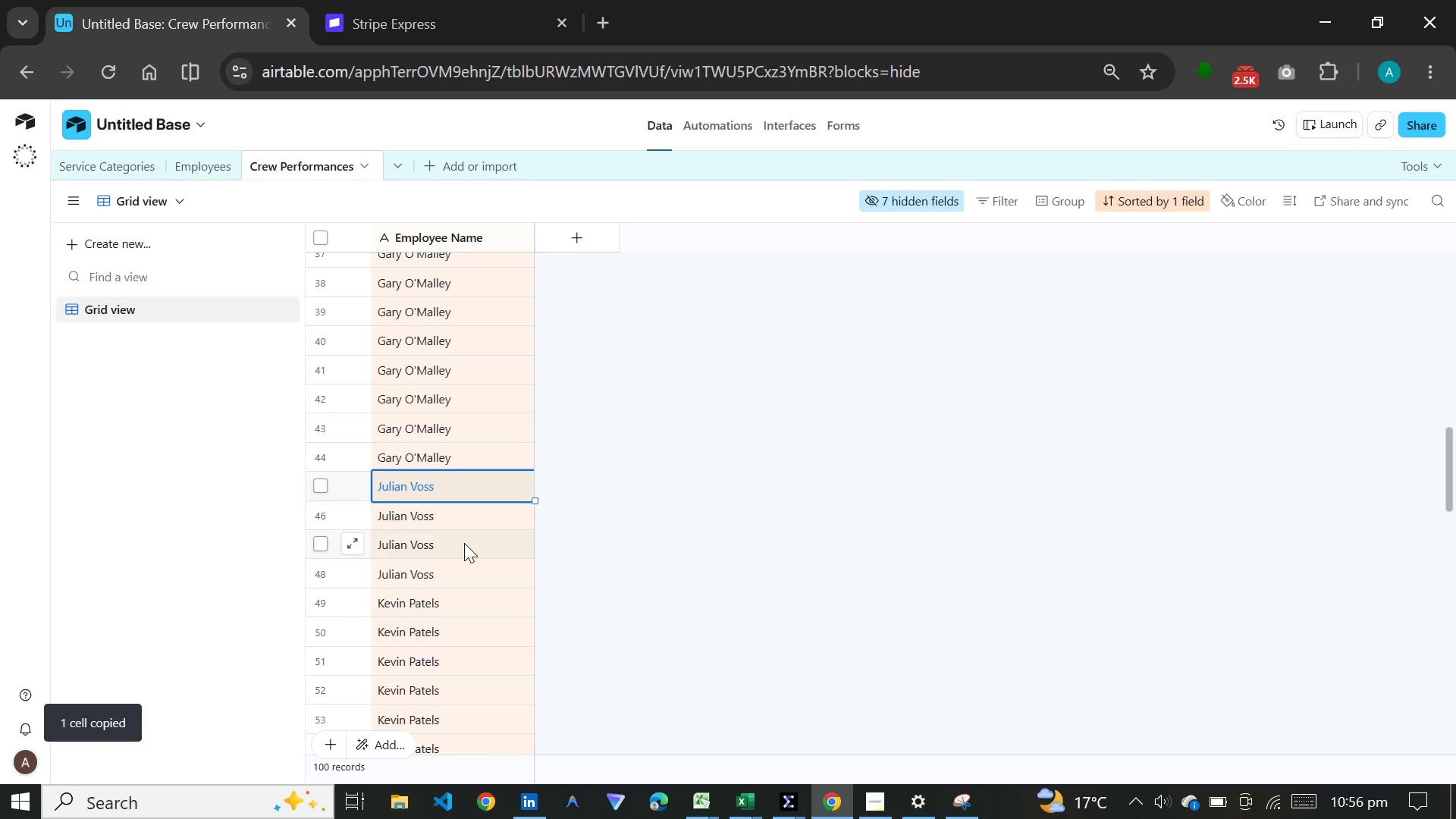 
scroll: coordinate [464, 543], scroll_direction: down, amount: 1.0
 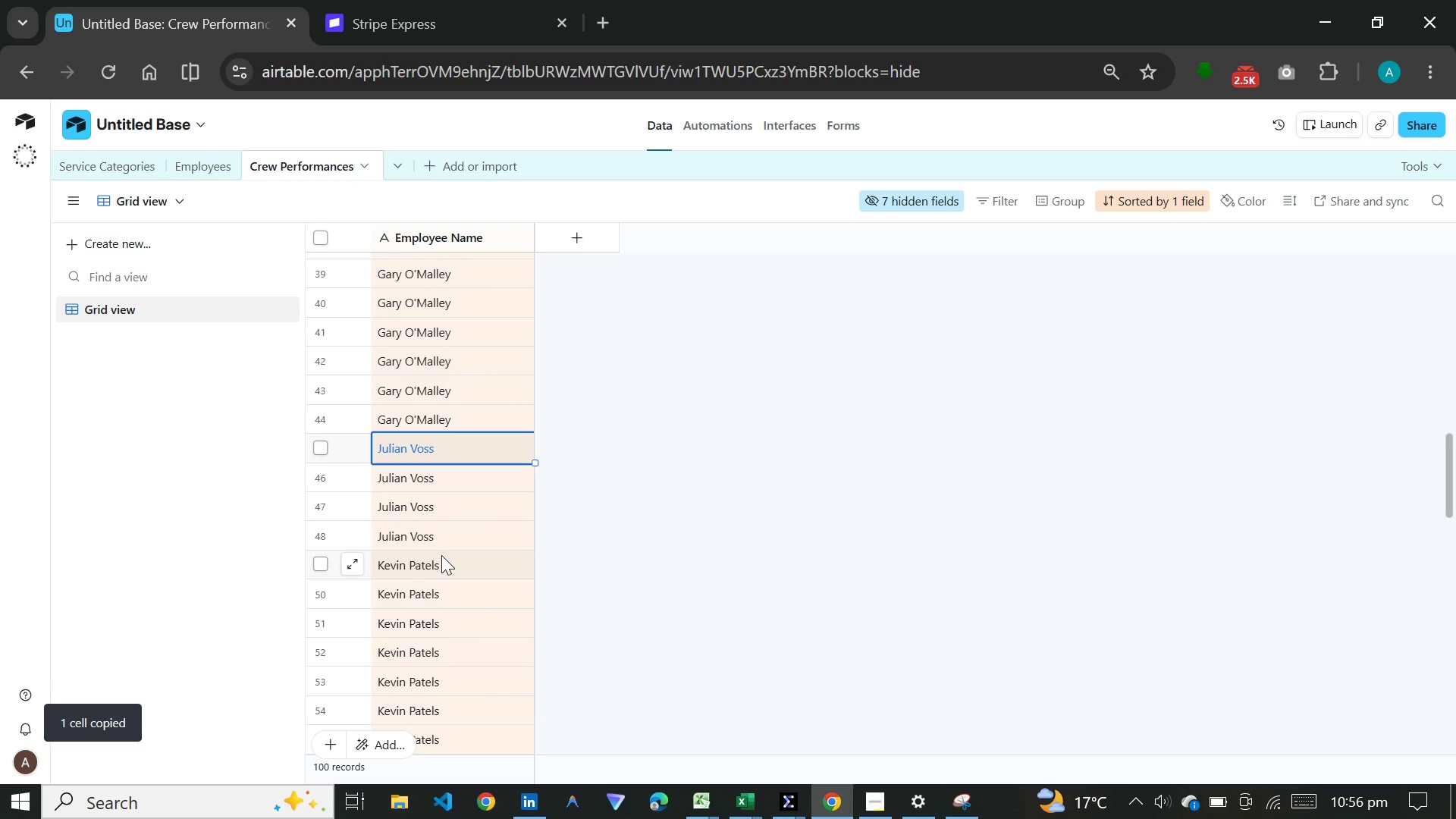 
left_click([438, 560])
 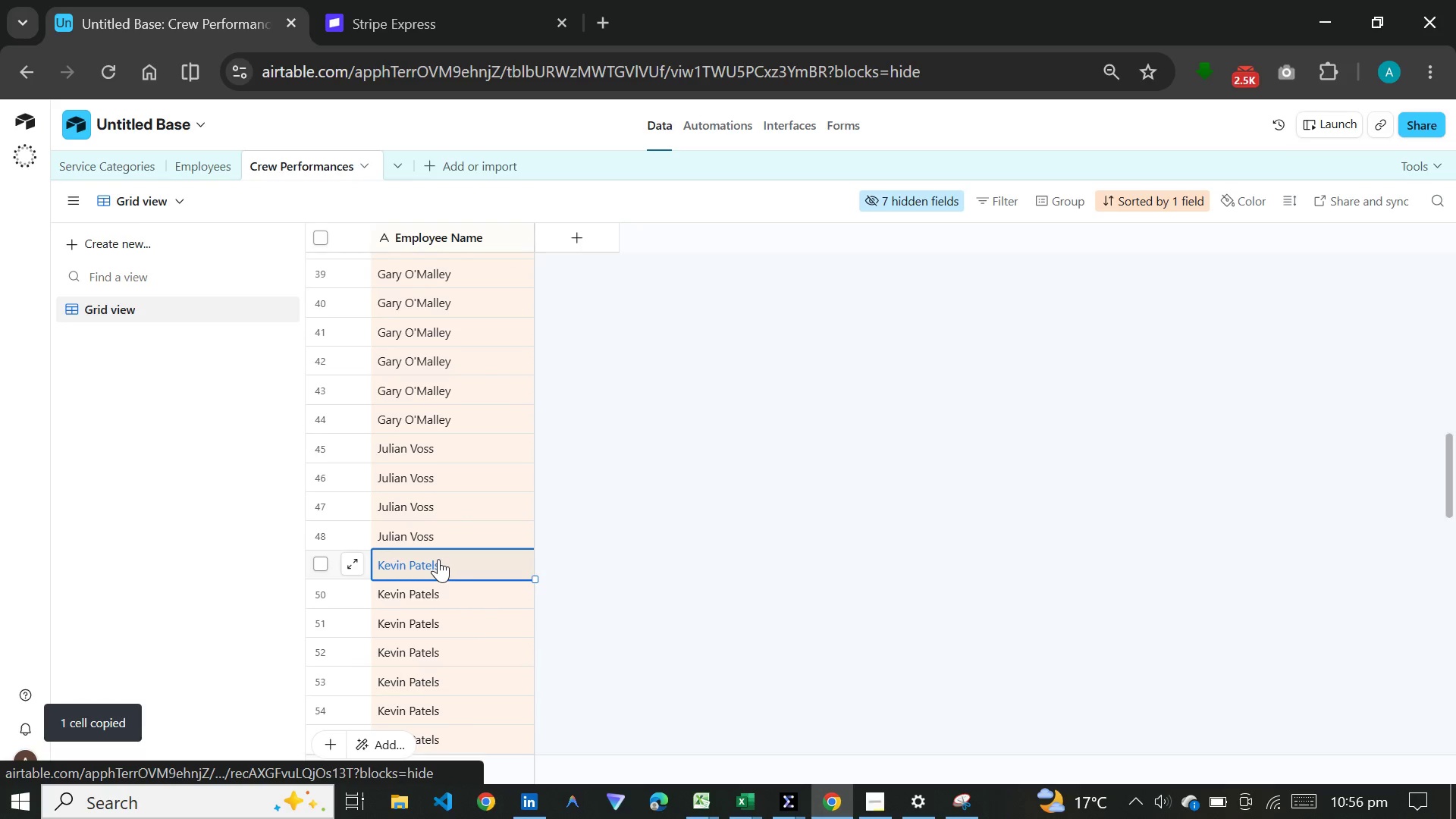 
key(Control+C)
 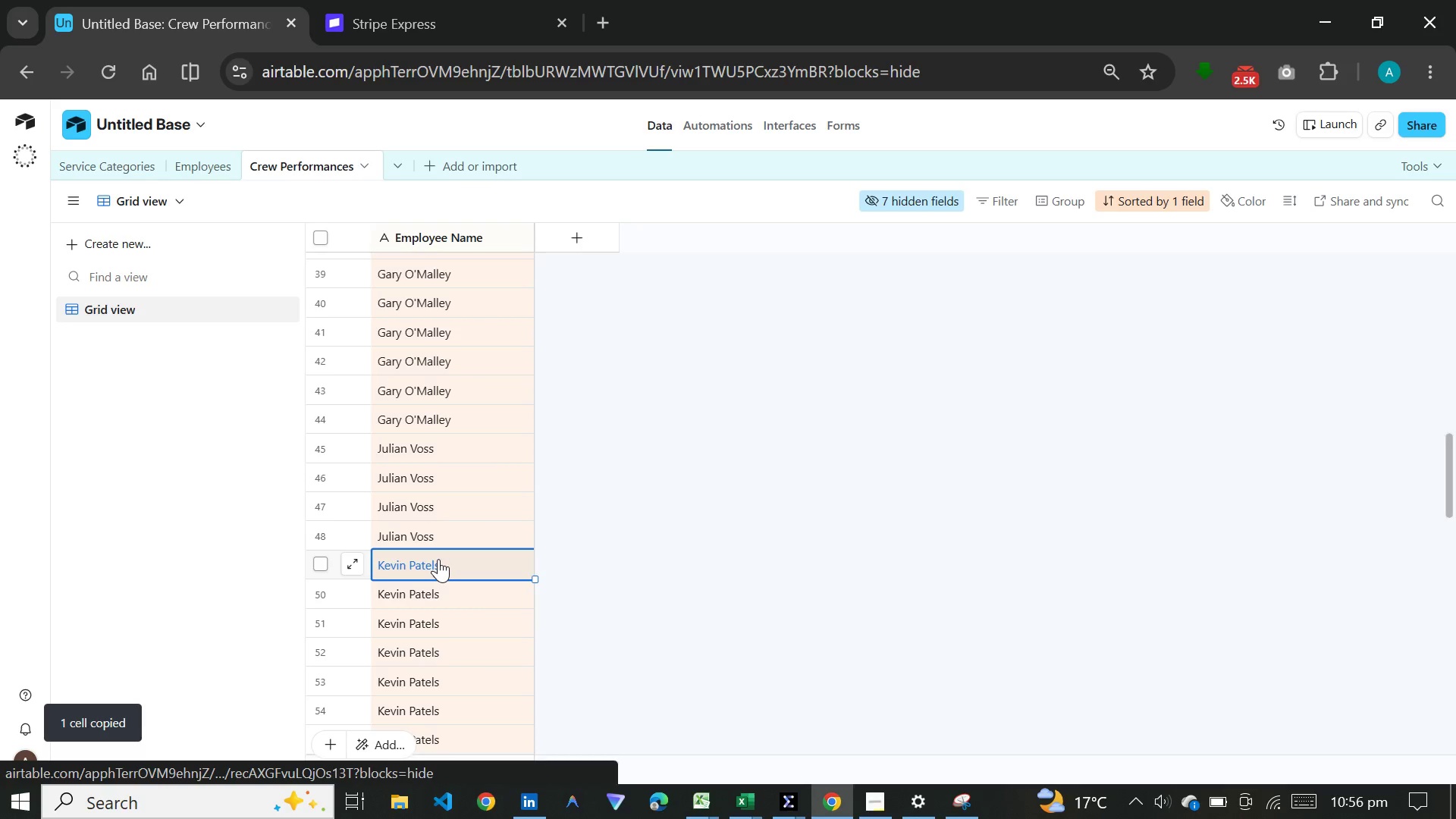 
scroll: coordinate [438, 559], scroll_direction: down, amount: 8.0
 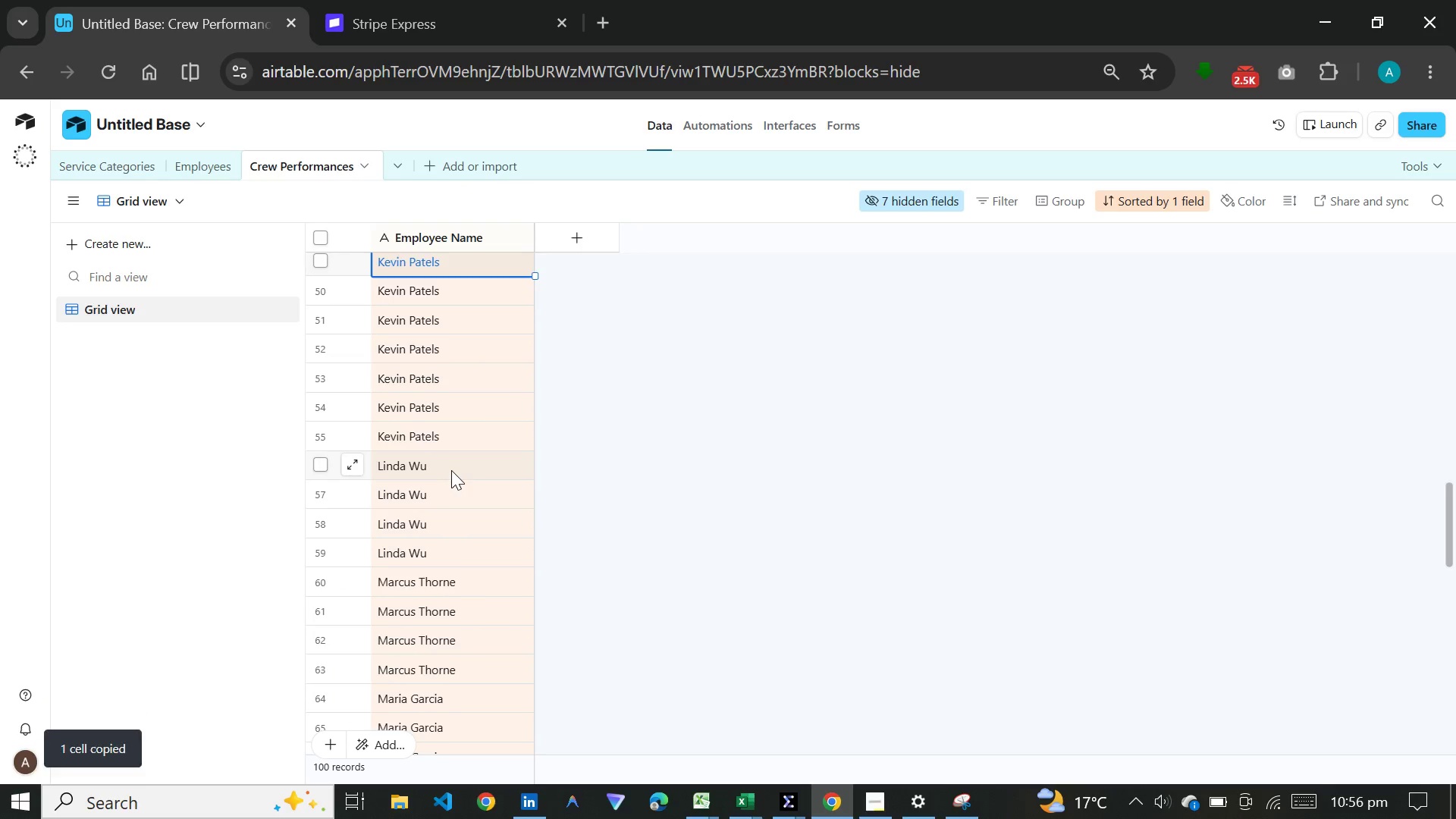 
left_click([460, 463])
 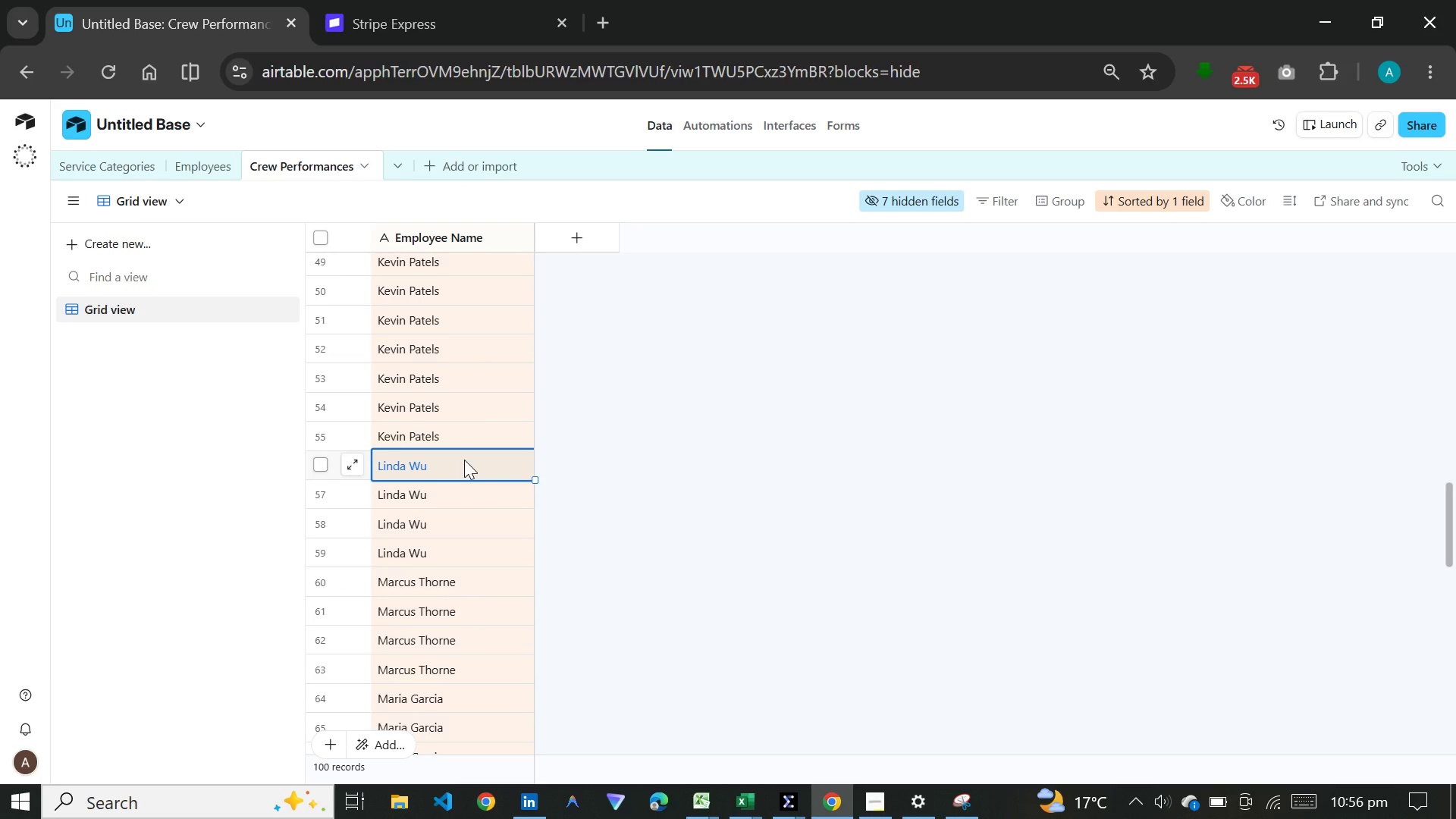 
key(Control+C)
 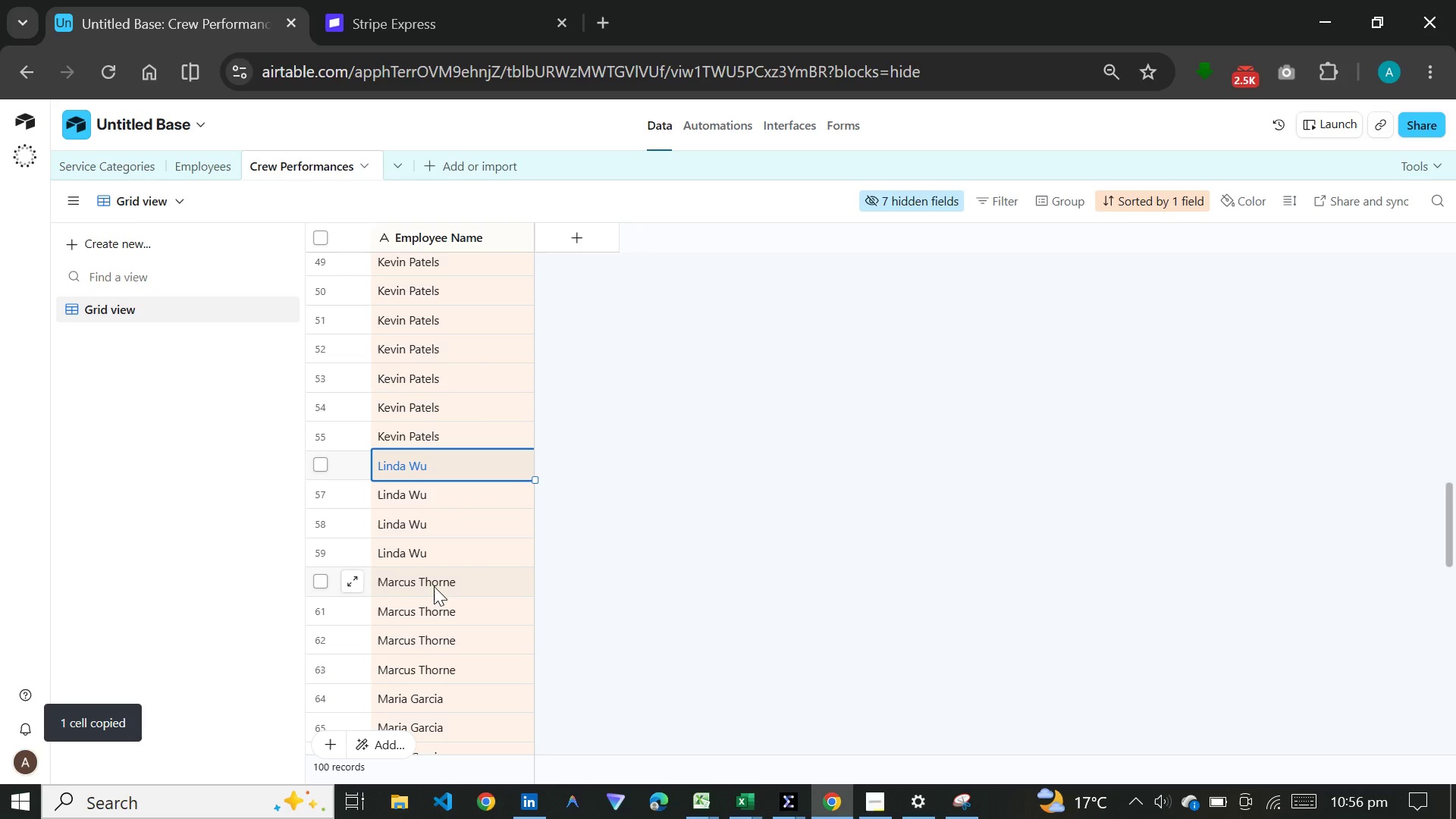 
left_click([434, 586])
 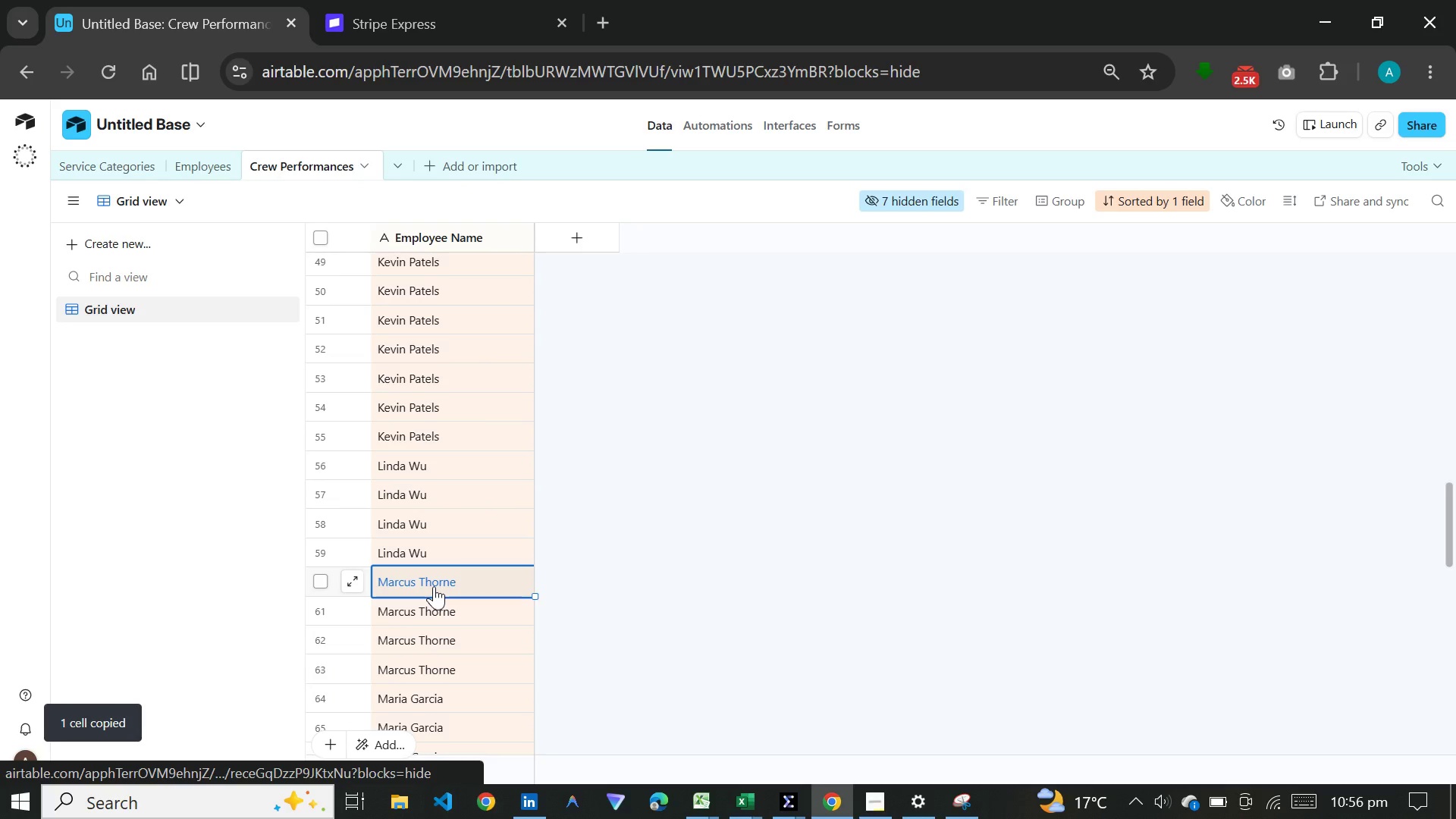 
key(Control+C)
 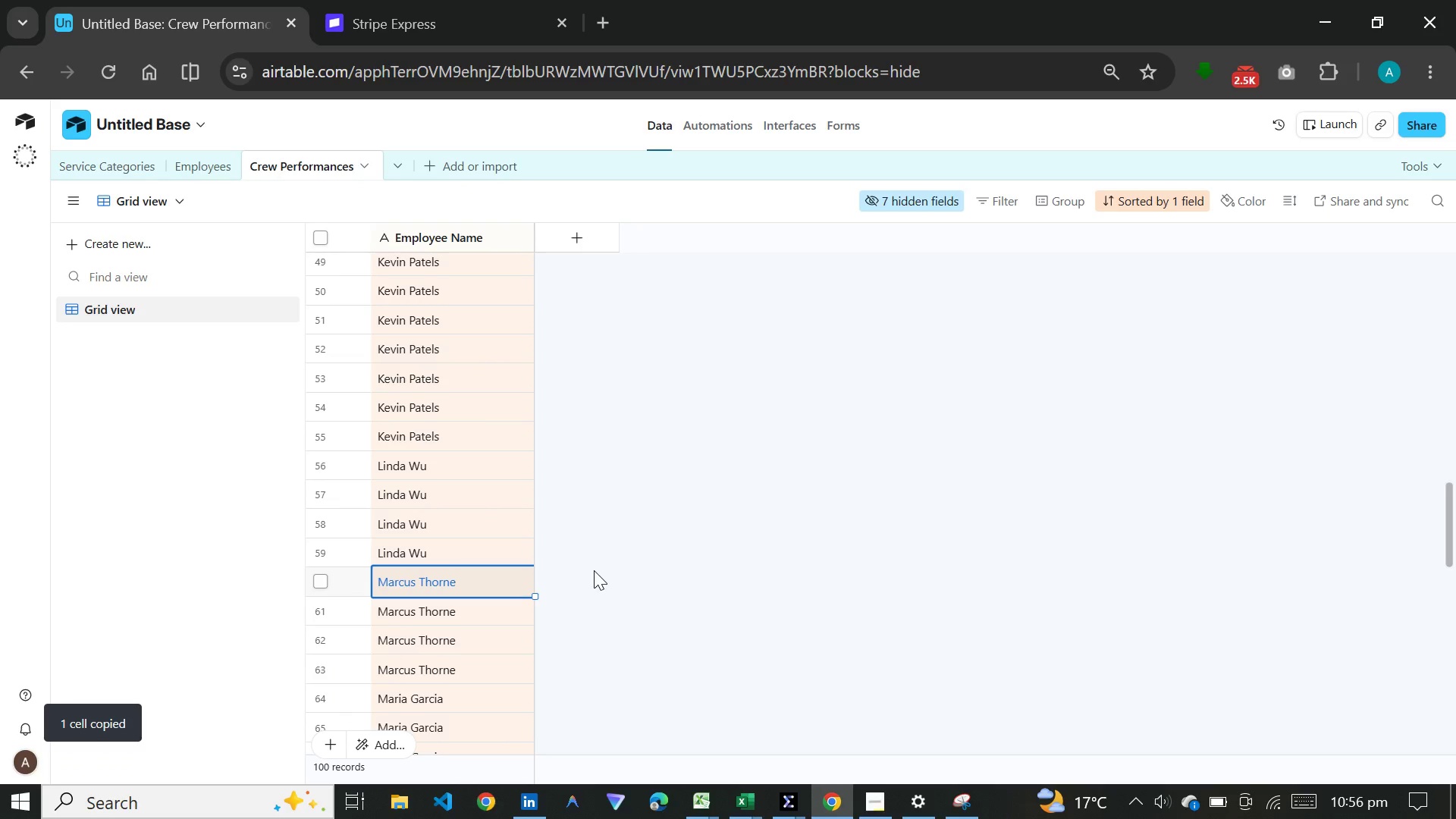 
left_click([594, 570])
 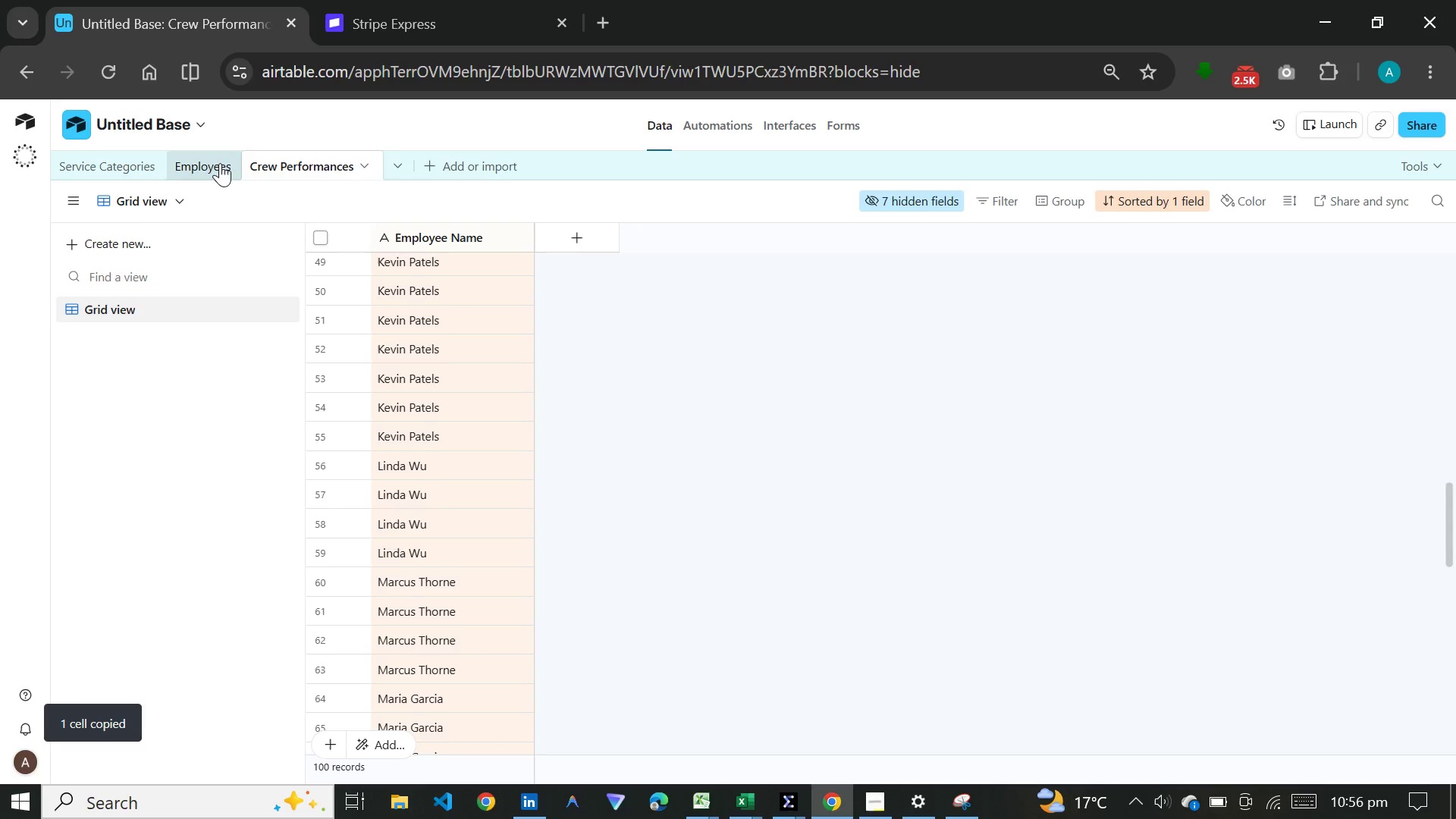 
left_click([211, 166])
 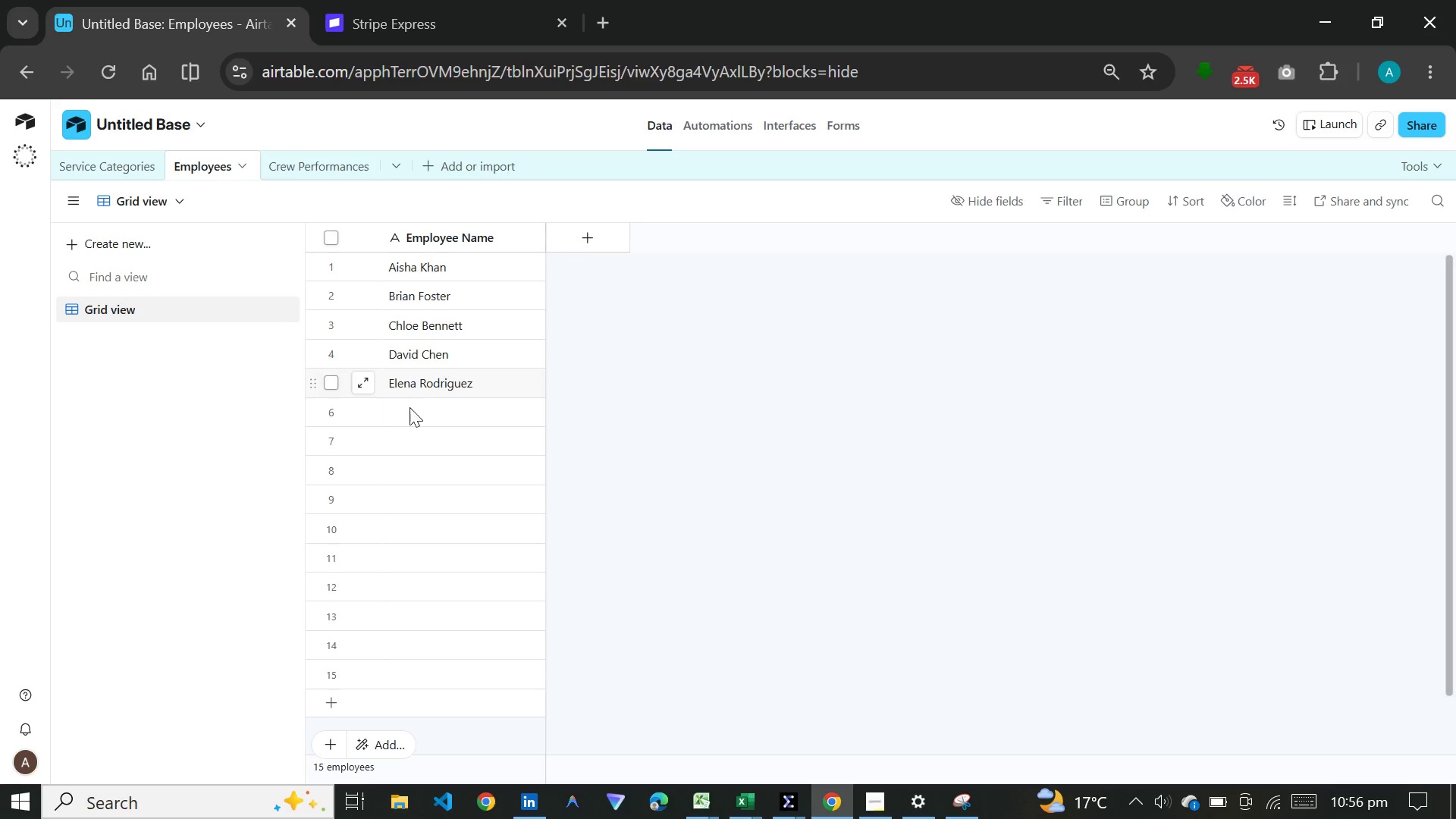 
left_click([416, 420])
 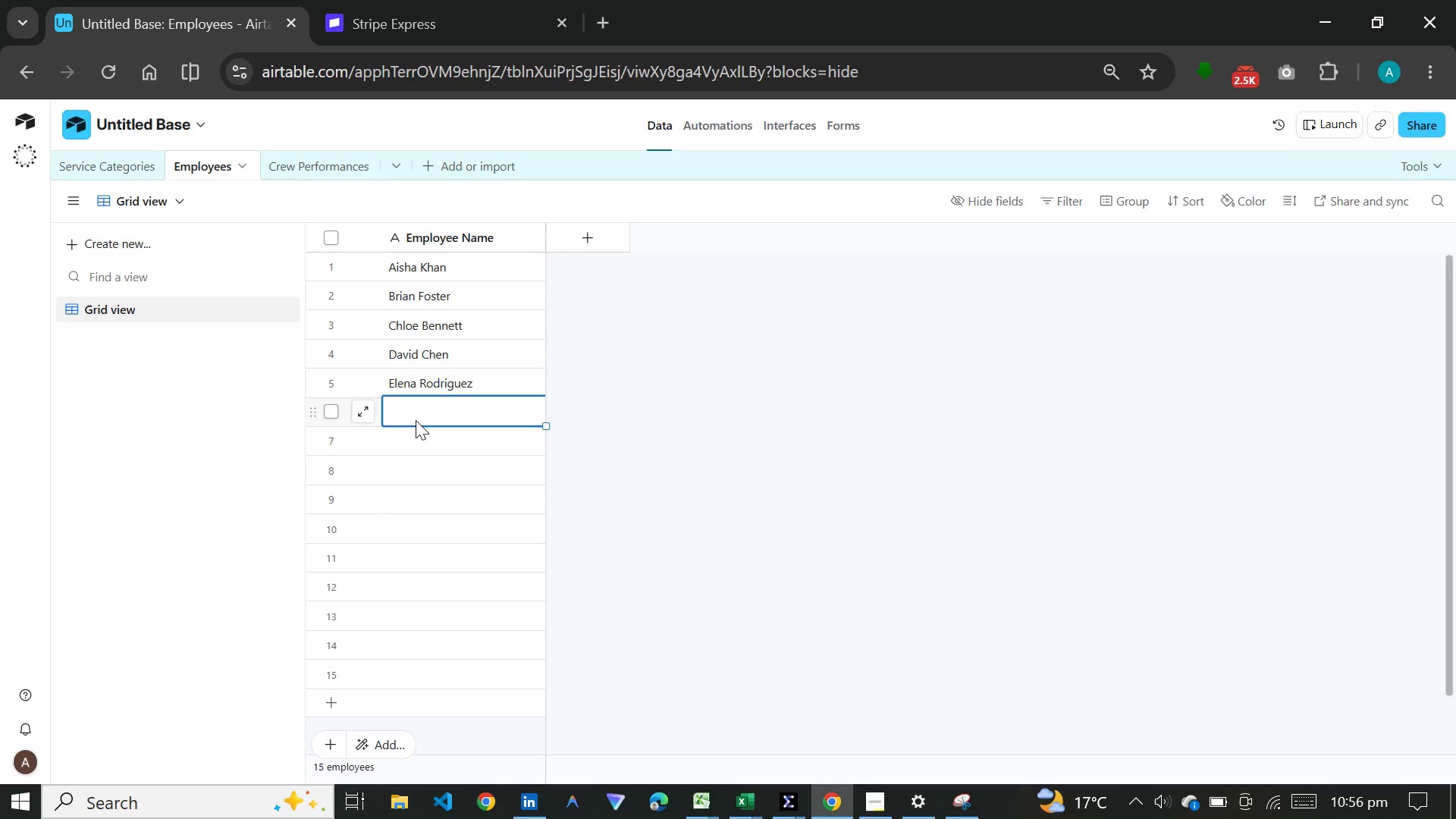 
key(Meta+V)
 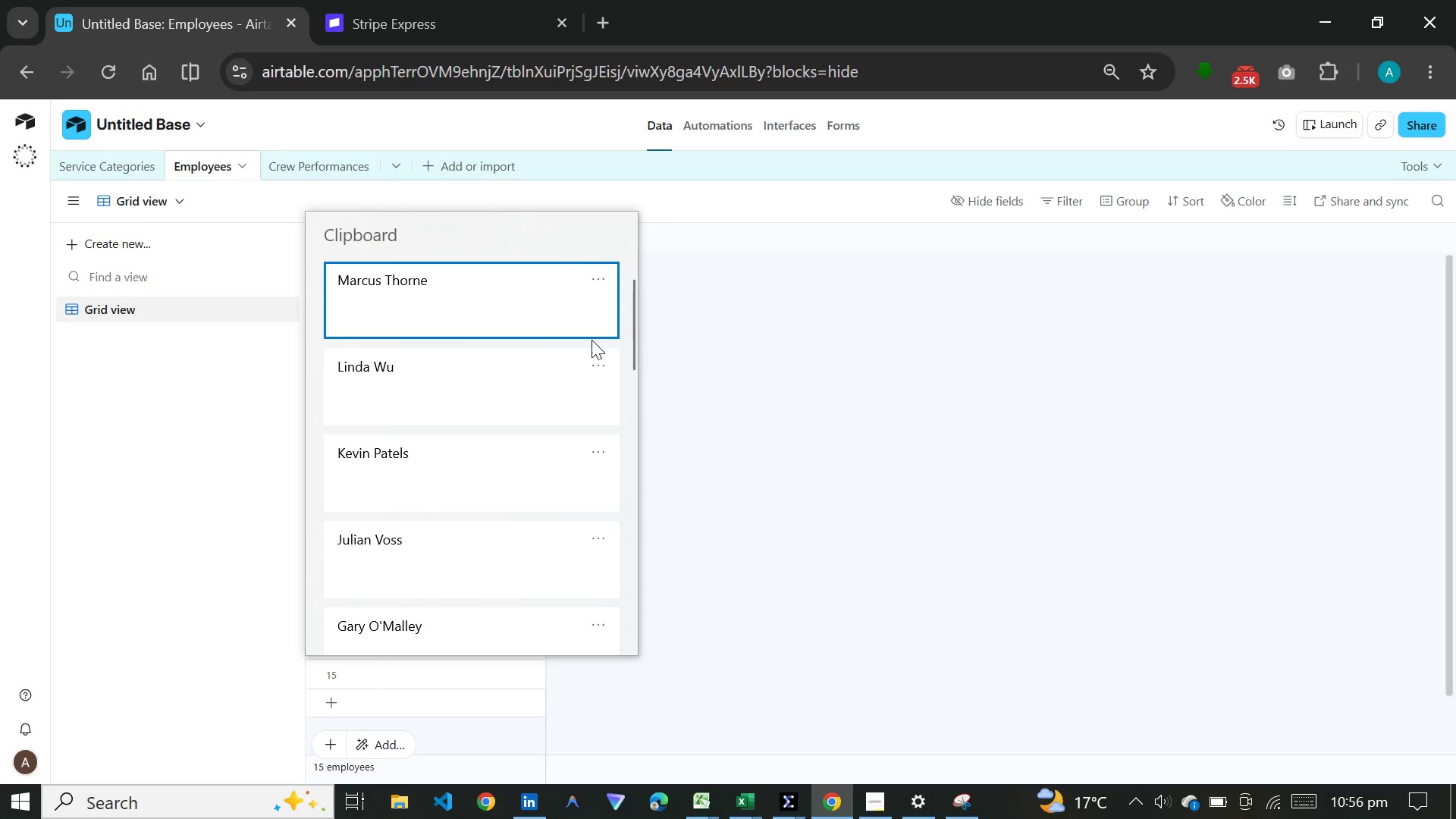 
left_click([632, 334])
 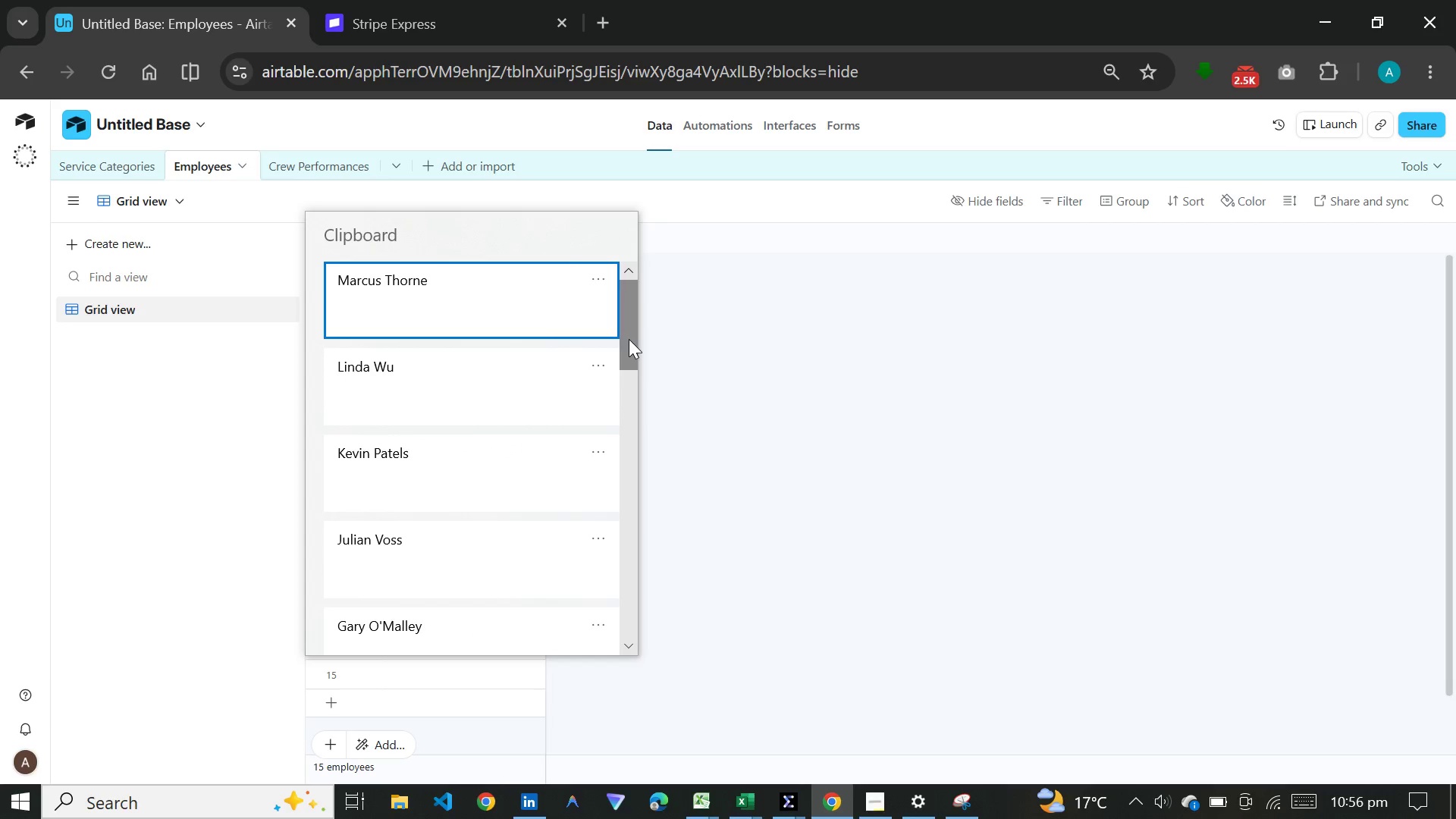 
left_click_drag(start_coordinate=[629, 339], to_coordinate=[629, 368])
 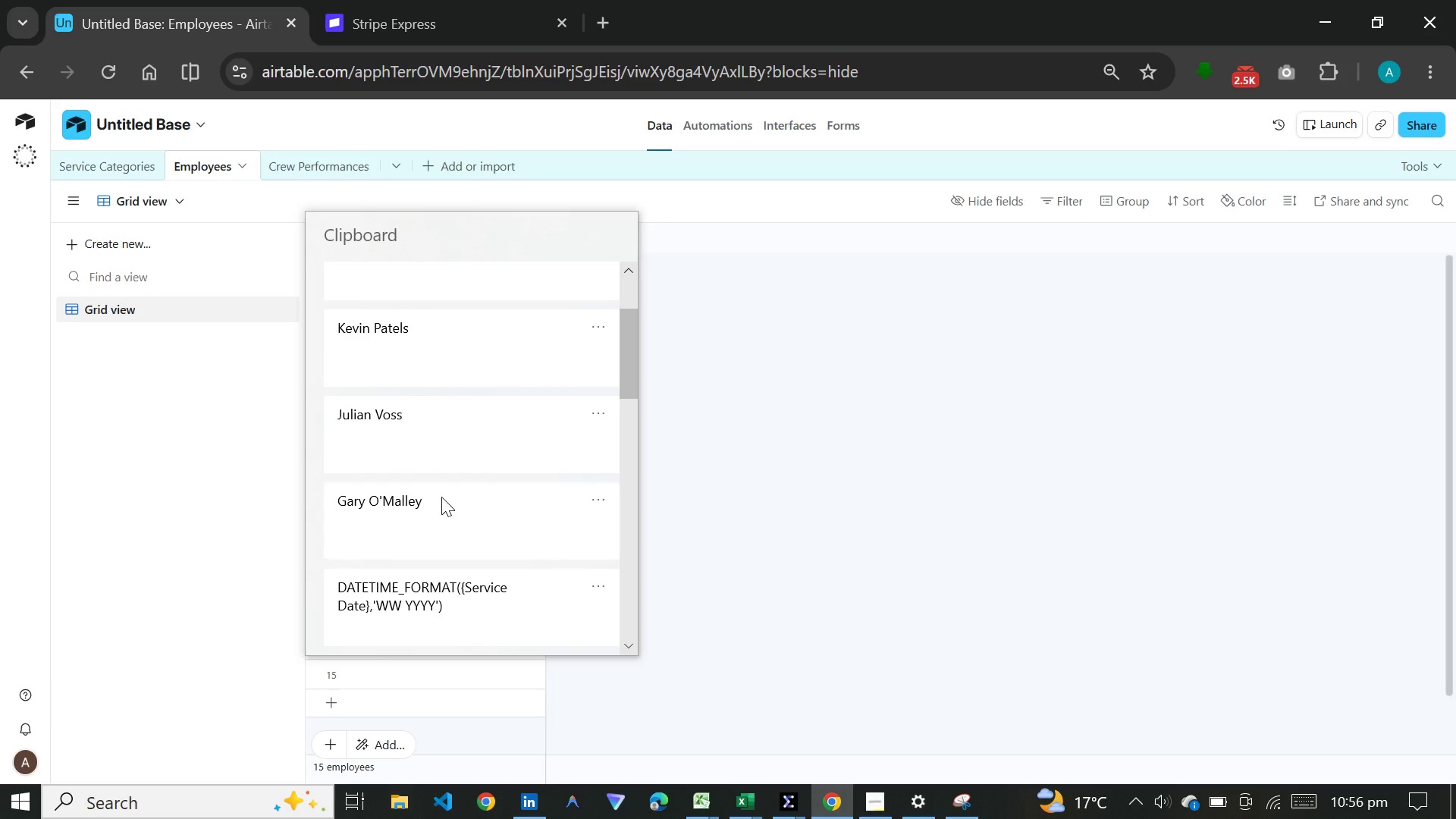 
left_click([441, 497])
 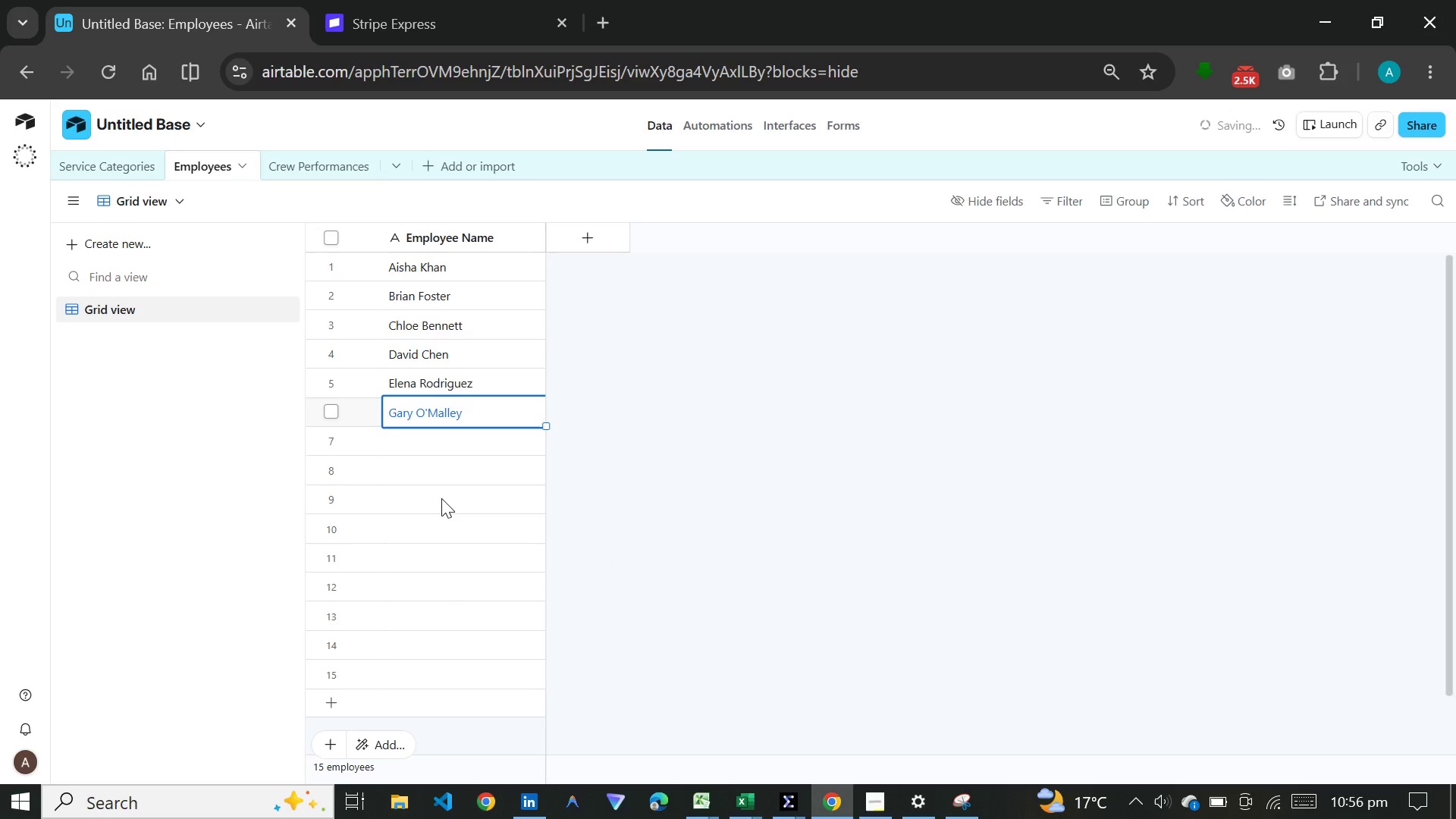 
key(Control+ControlLeft)
 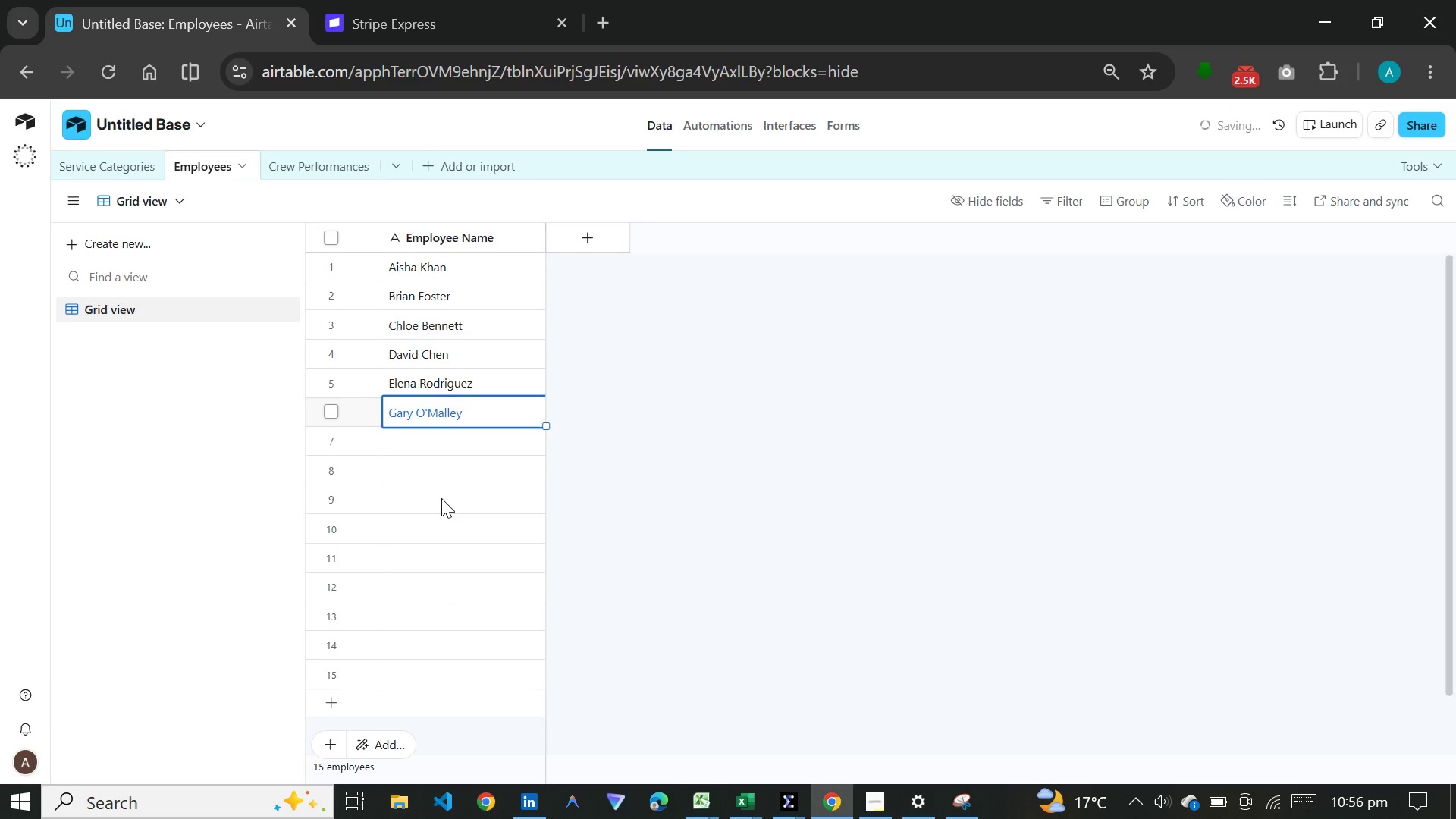 
hold_key(key=V, duration=3.11)
 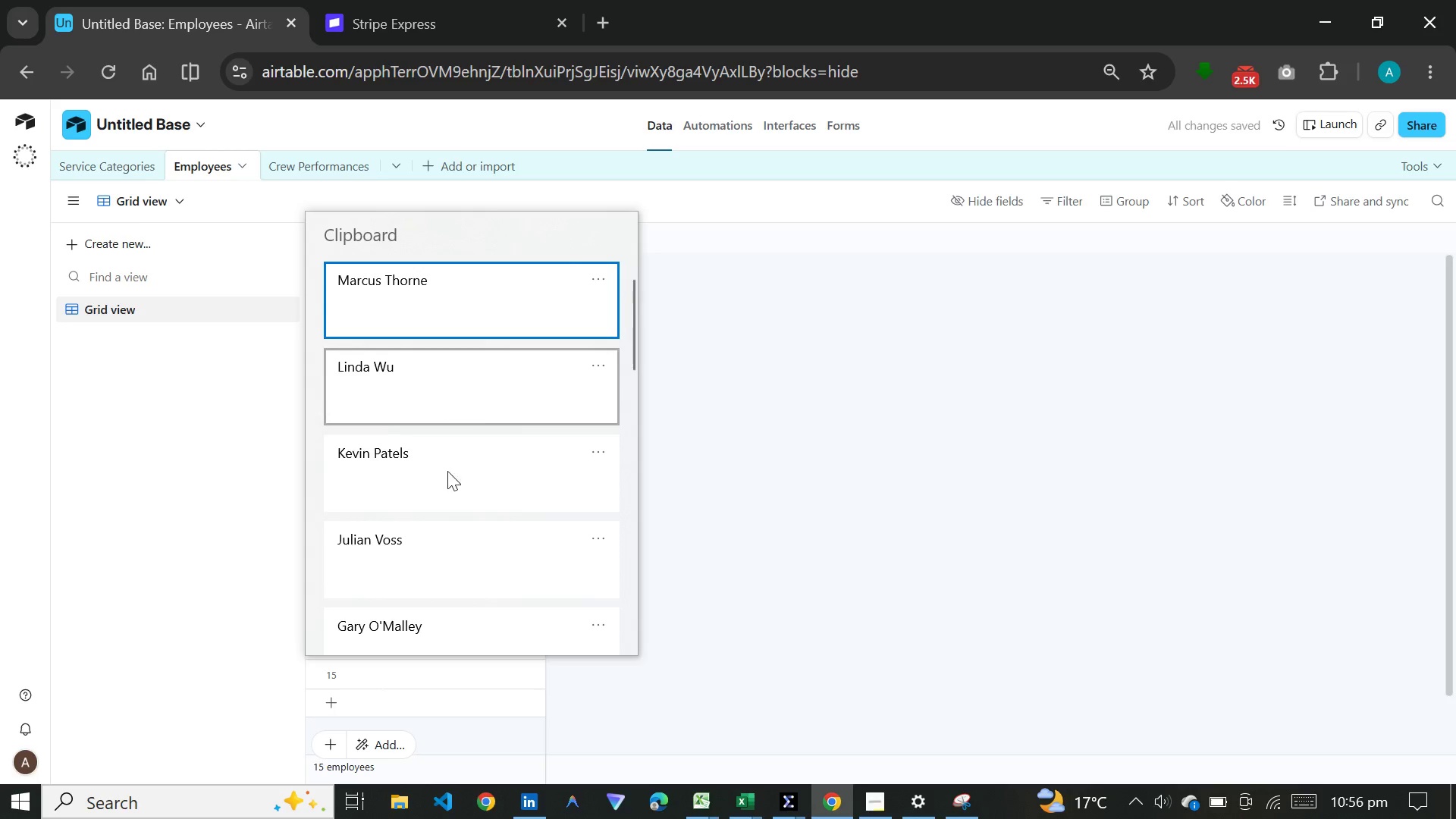 
left_click([447, 438])
 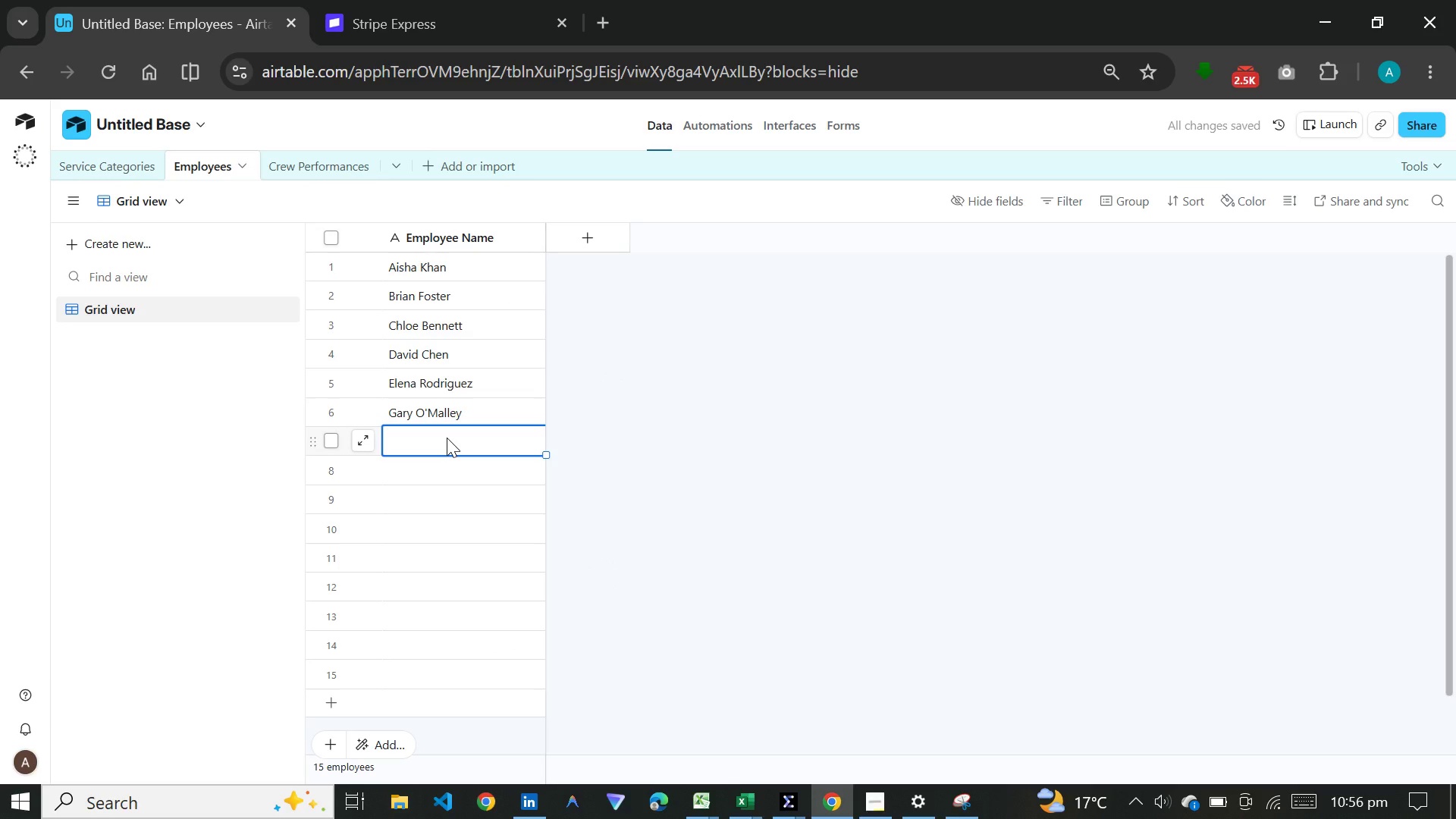 
hold_key(key=MetaLeft, duration=0.5)
 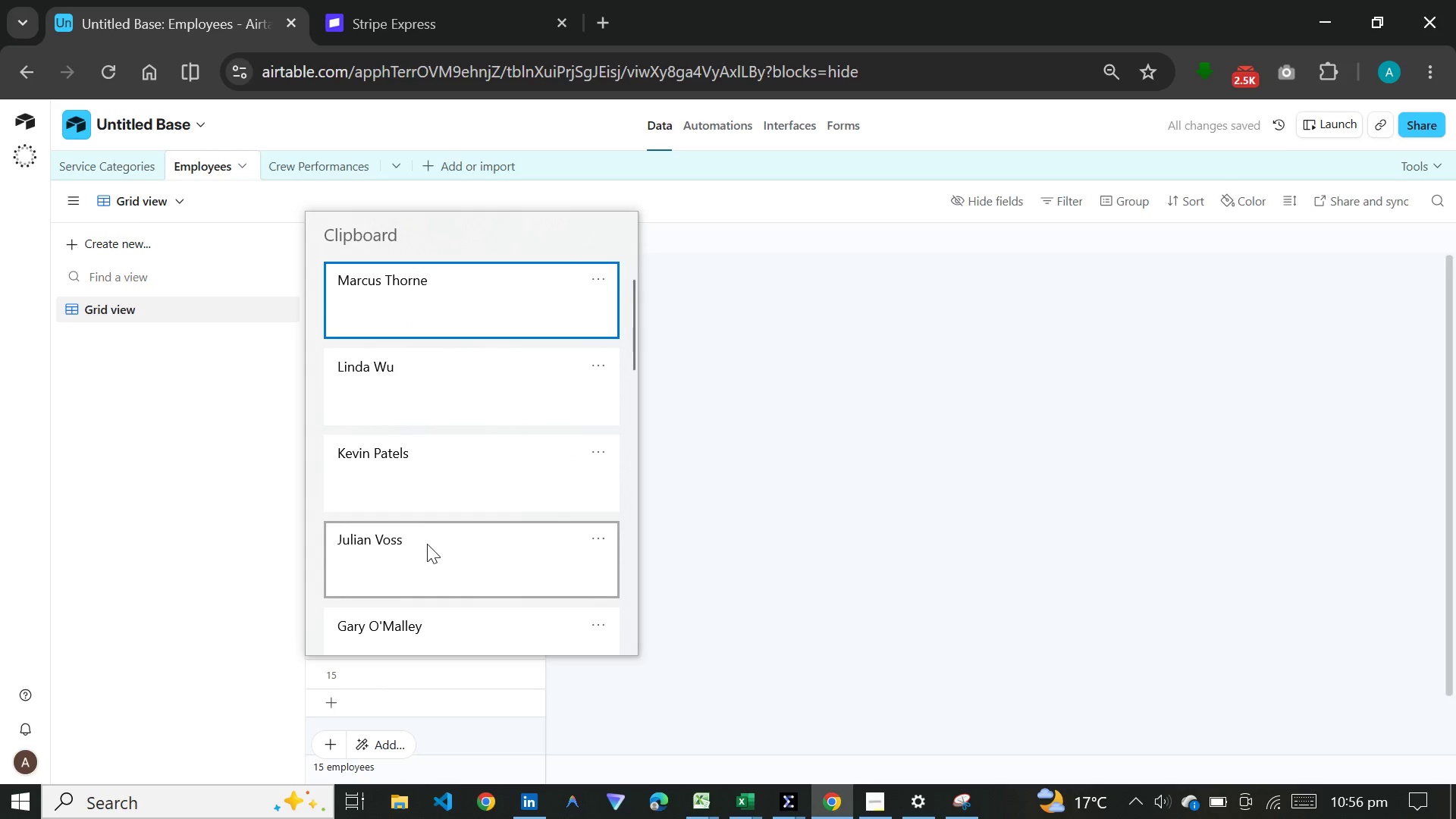 
left_click([427, 544])
 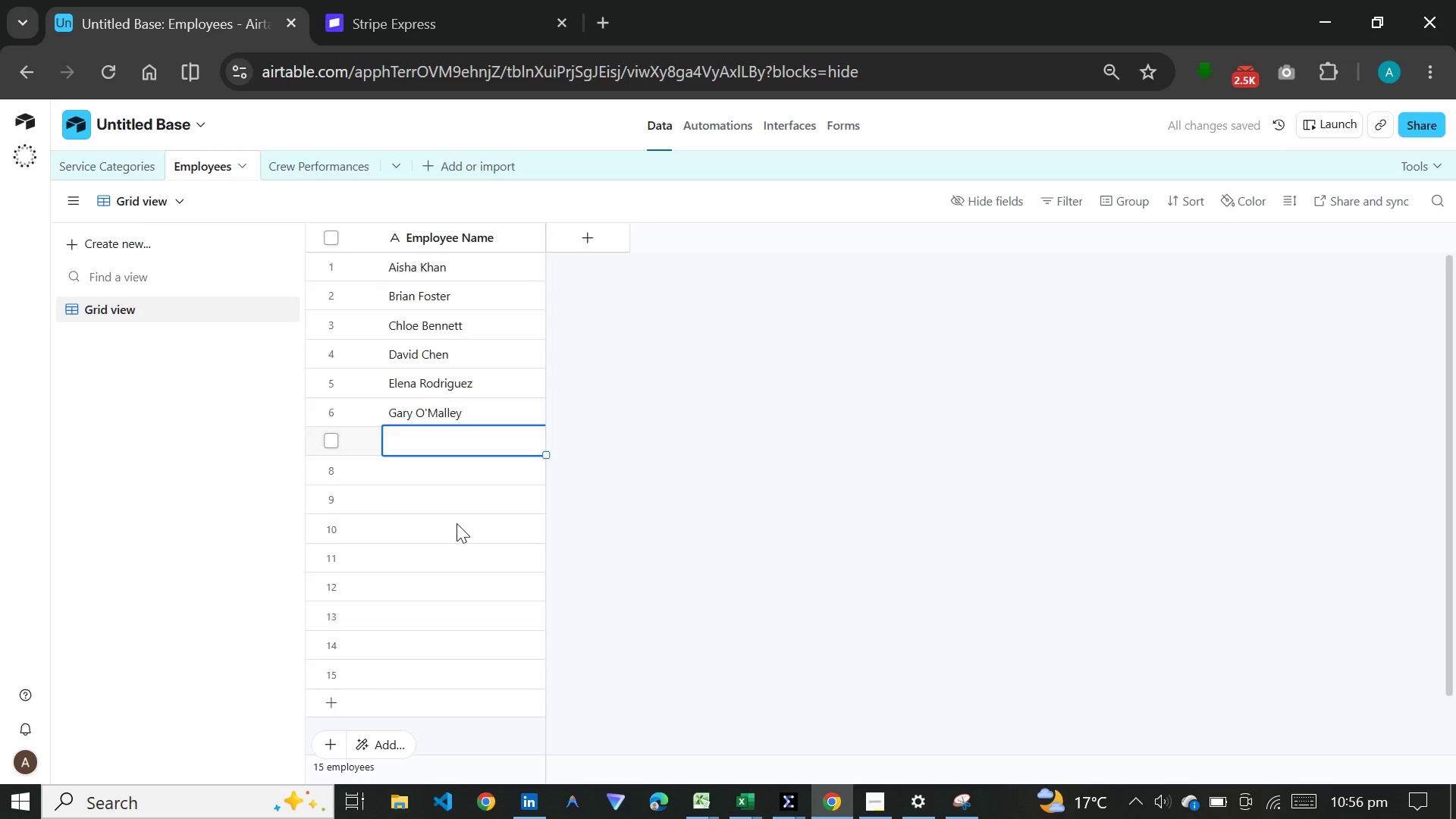 
key(Control+ControlLeft)
 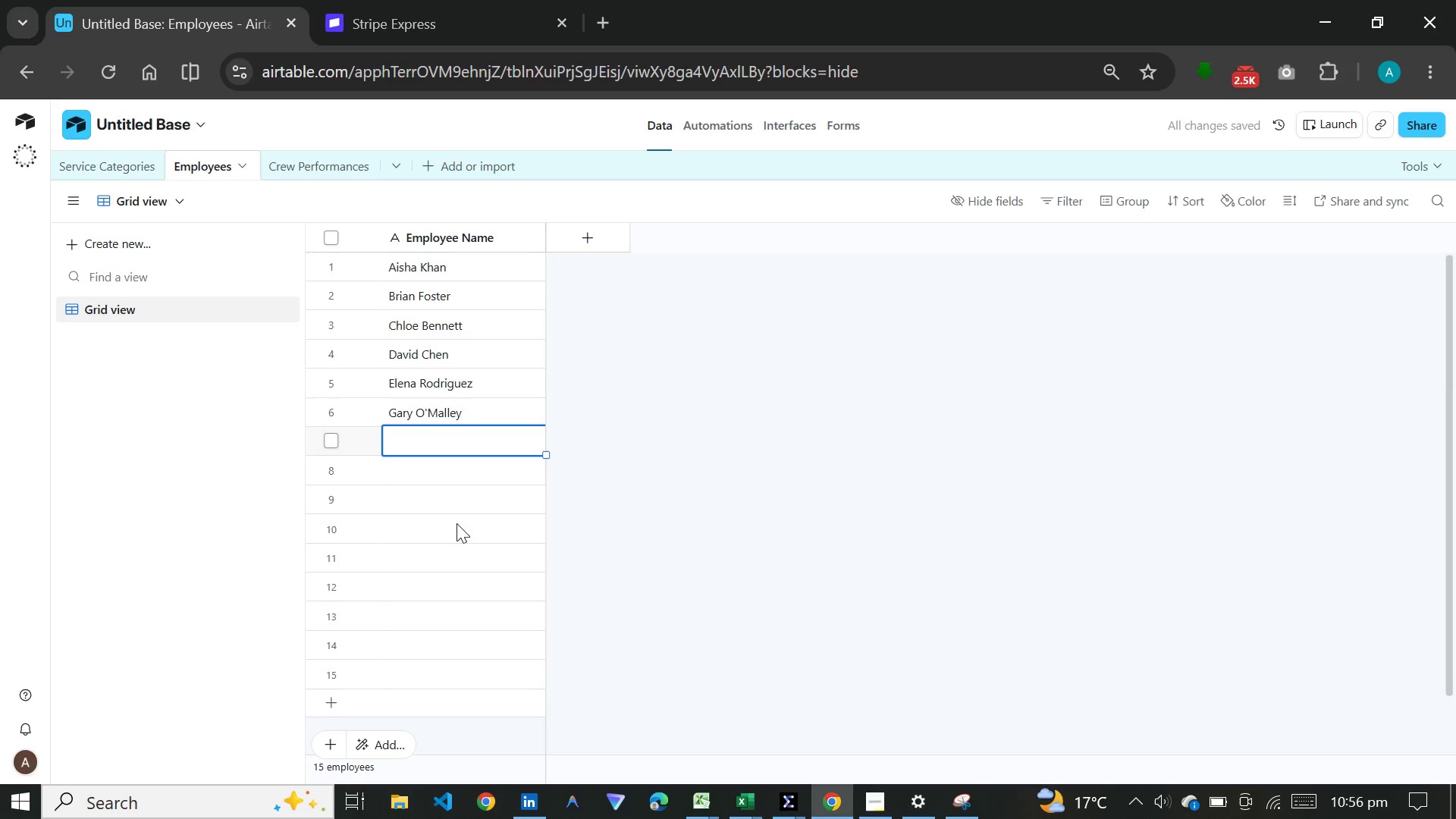 
key(Control+V)
 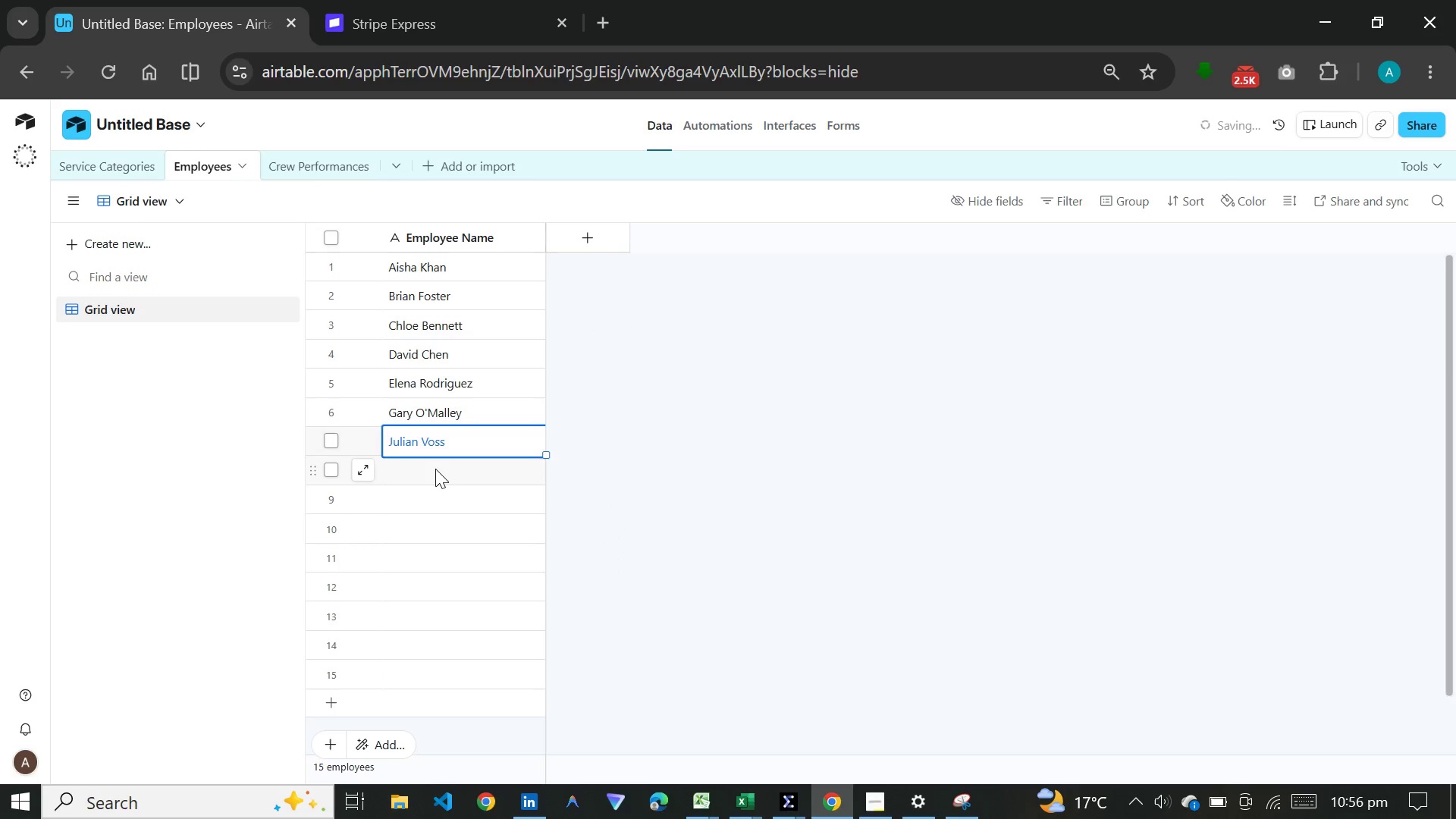 
left_click([435, 468])
 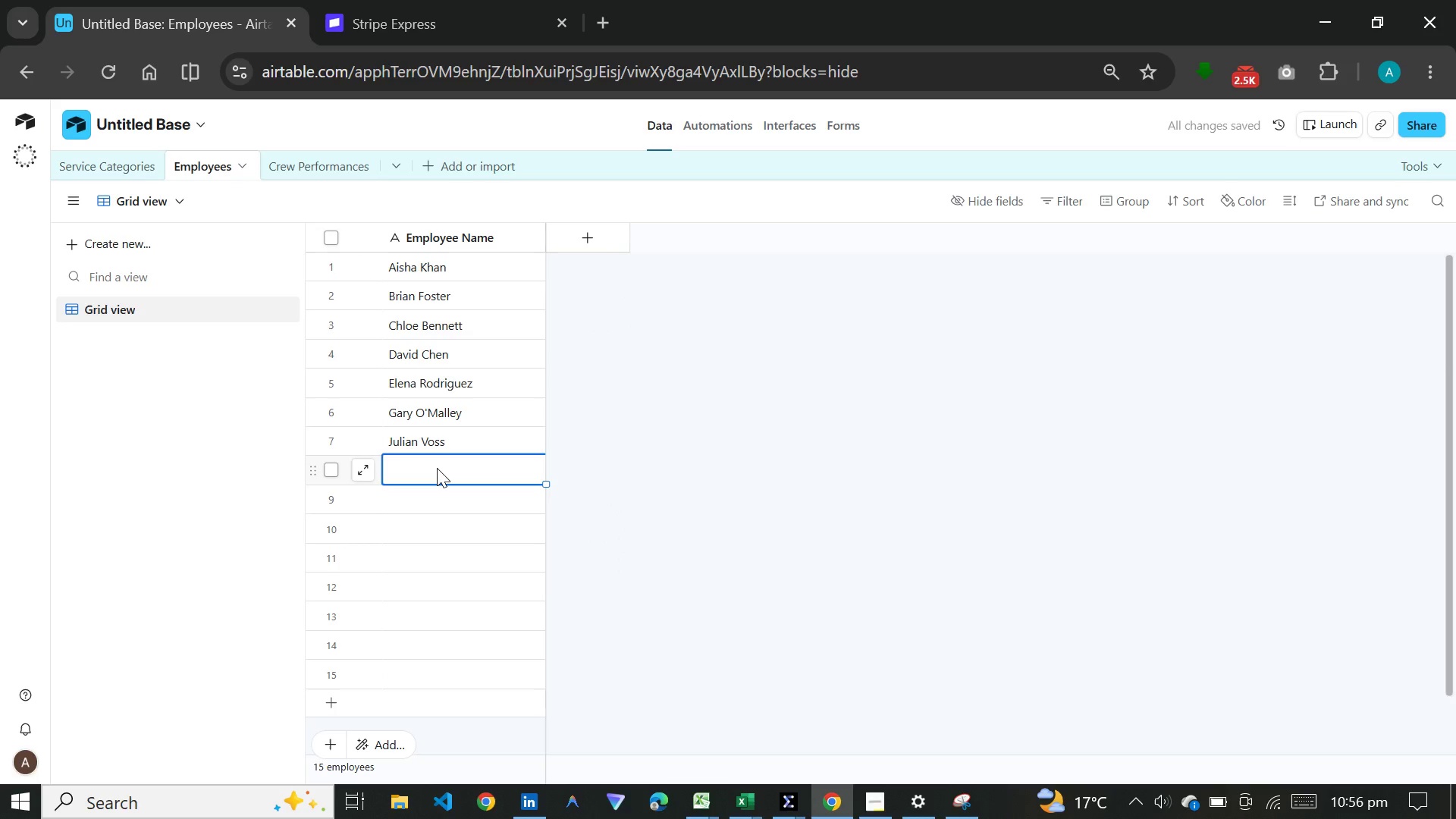 
key(Meta+V)
 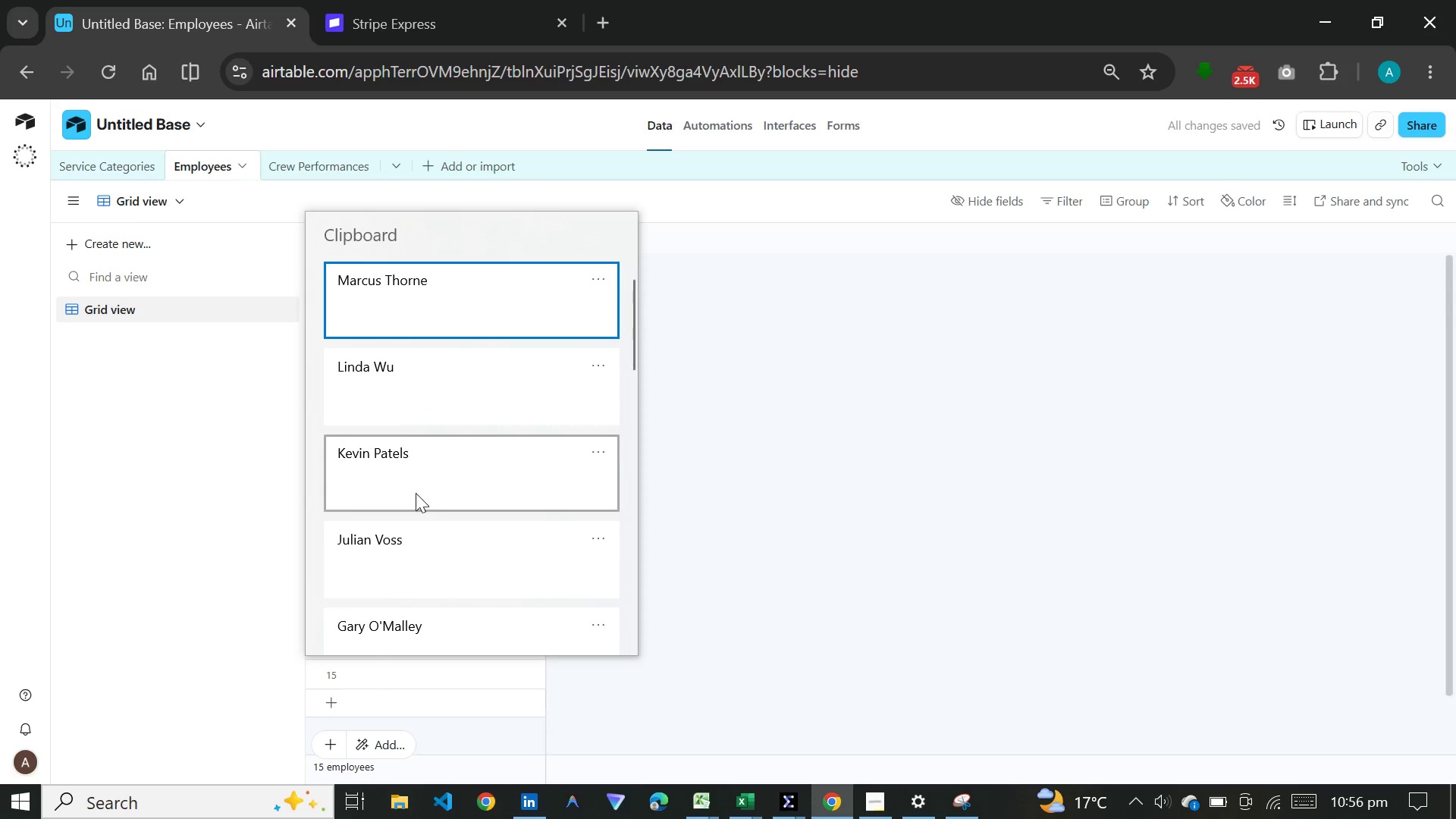 
left_click([416, 471])
 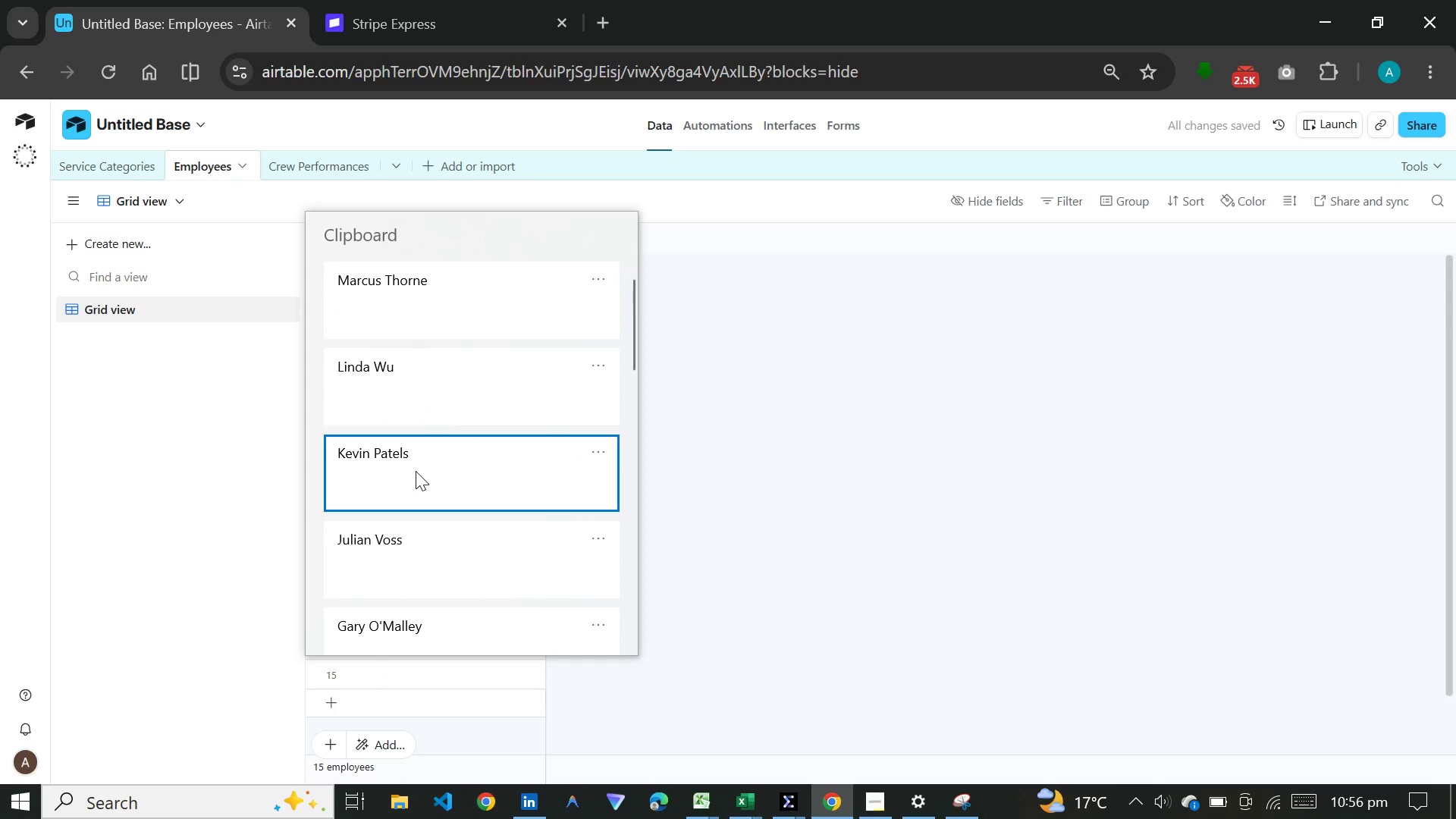 
key(Control+ControlLeft)
 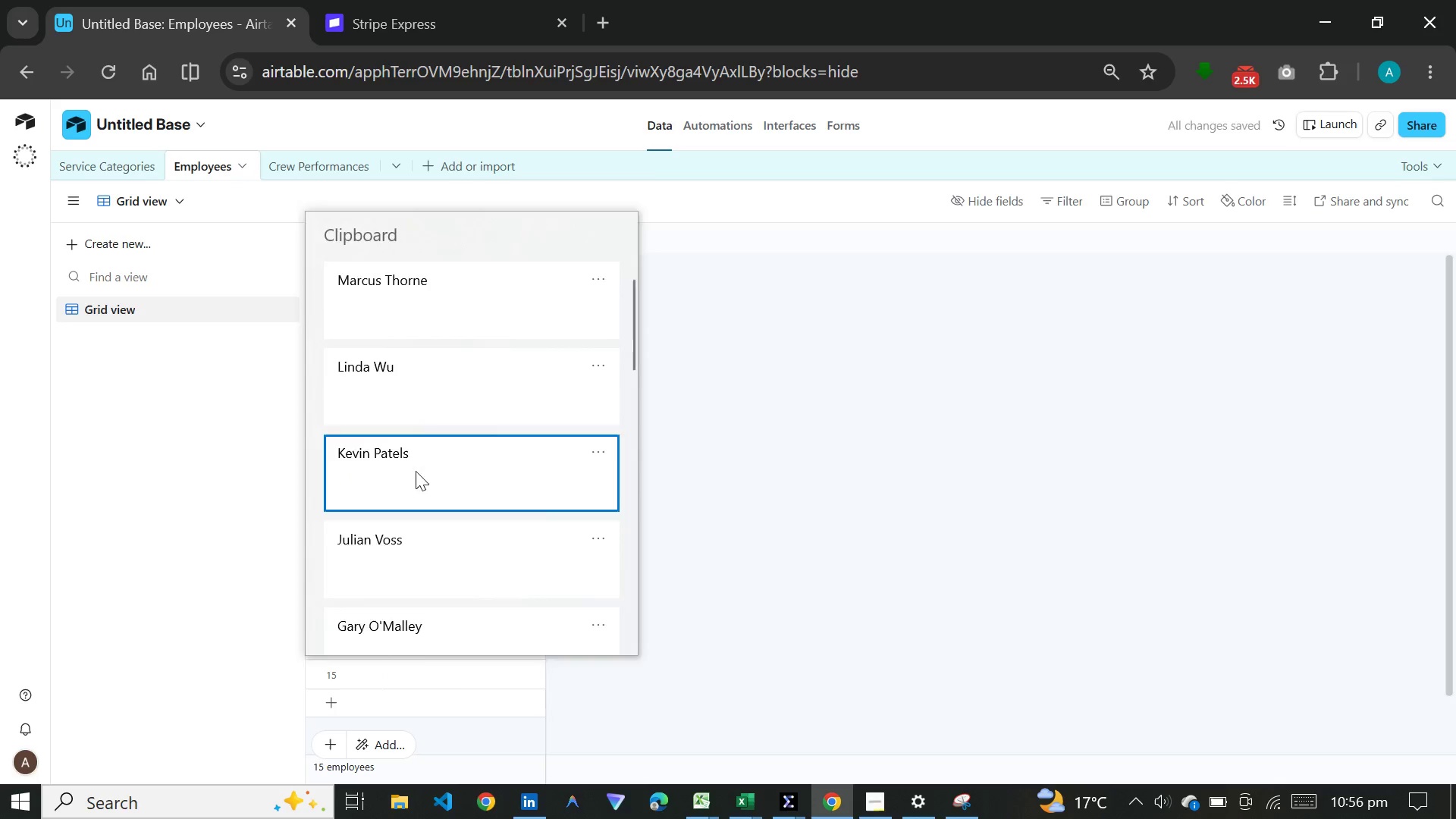 
key(Control+V)
 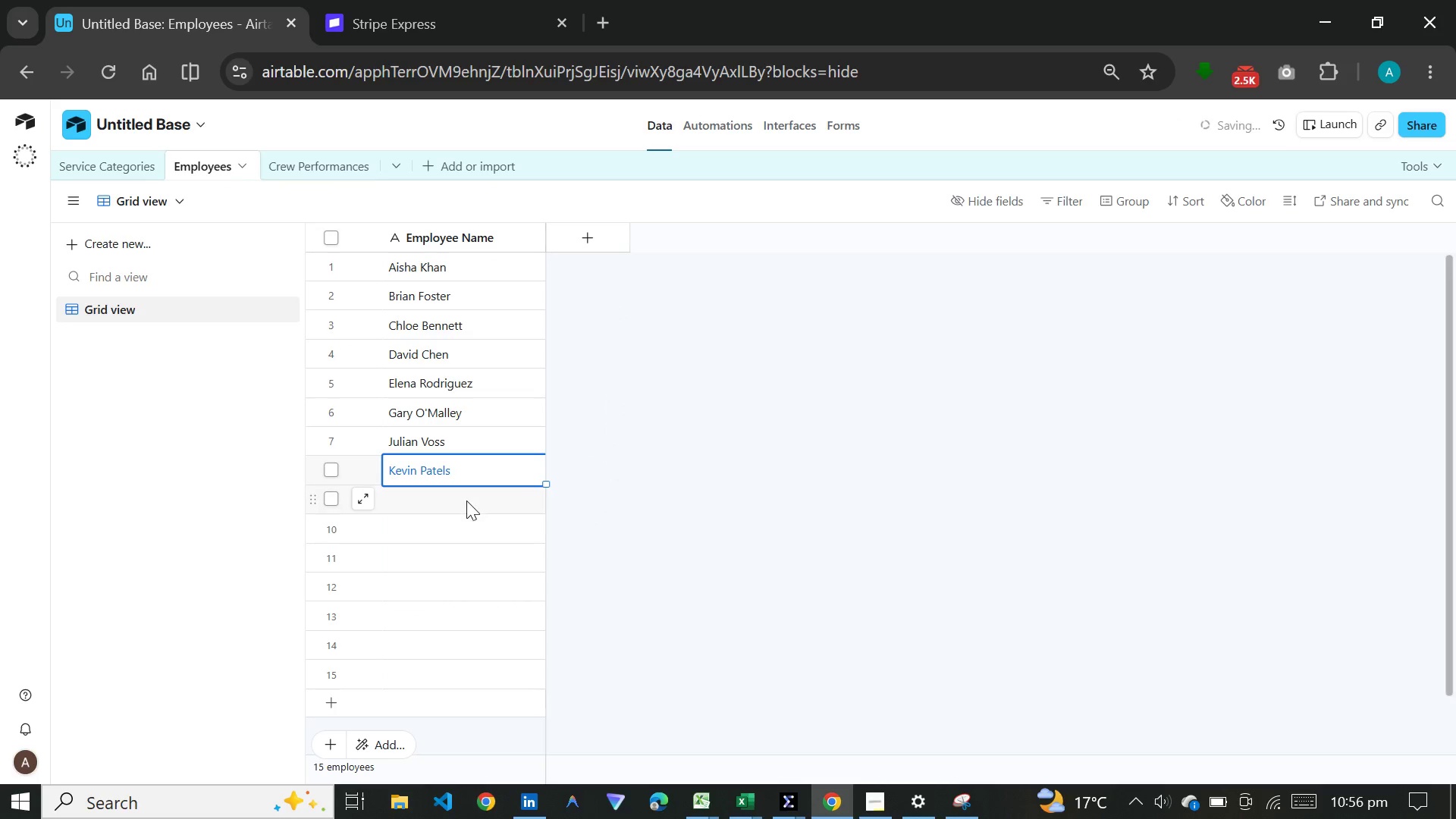 
left_click([466, 500])
 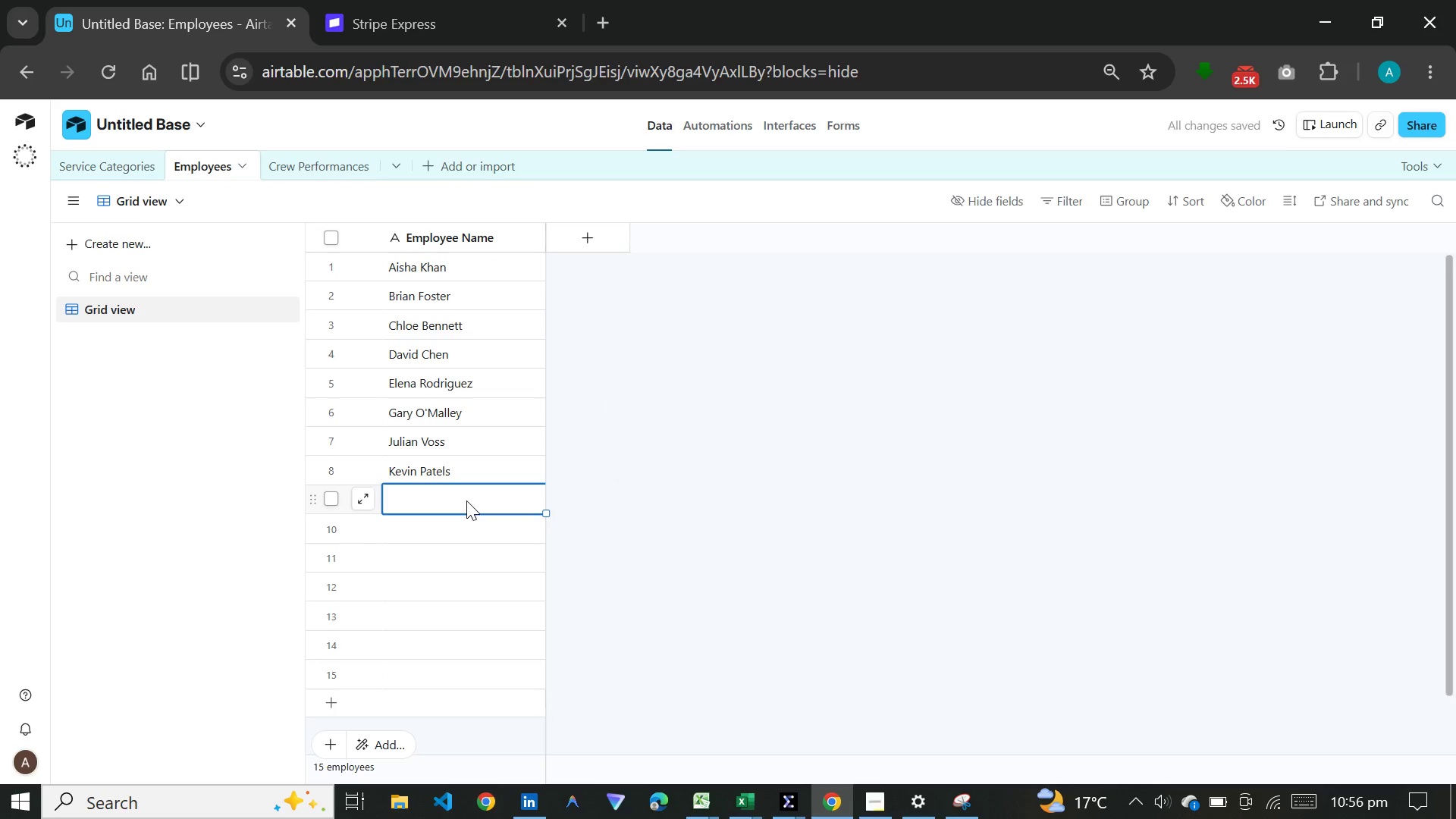 
key(Meta+V)
 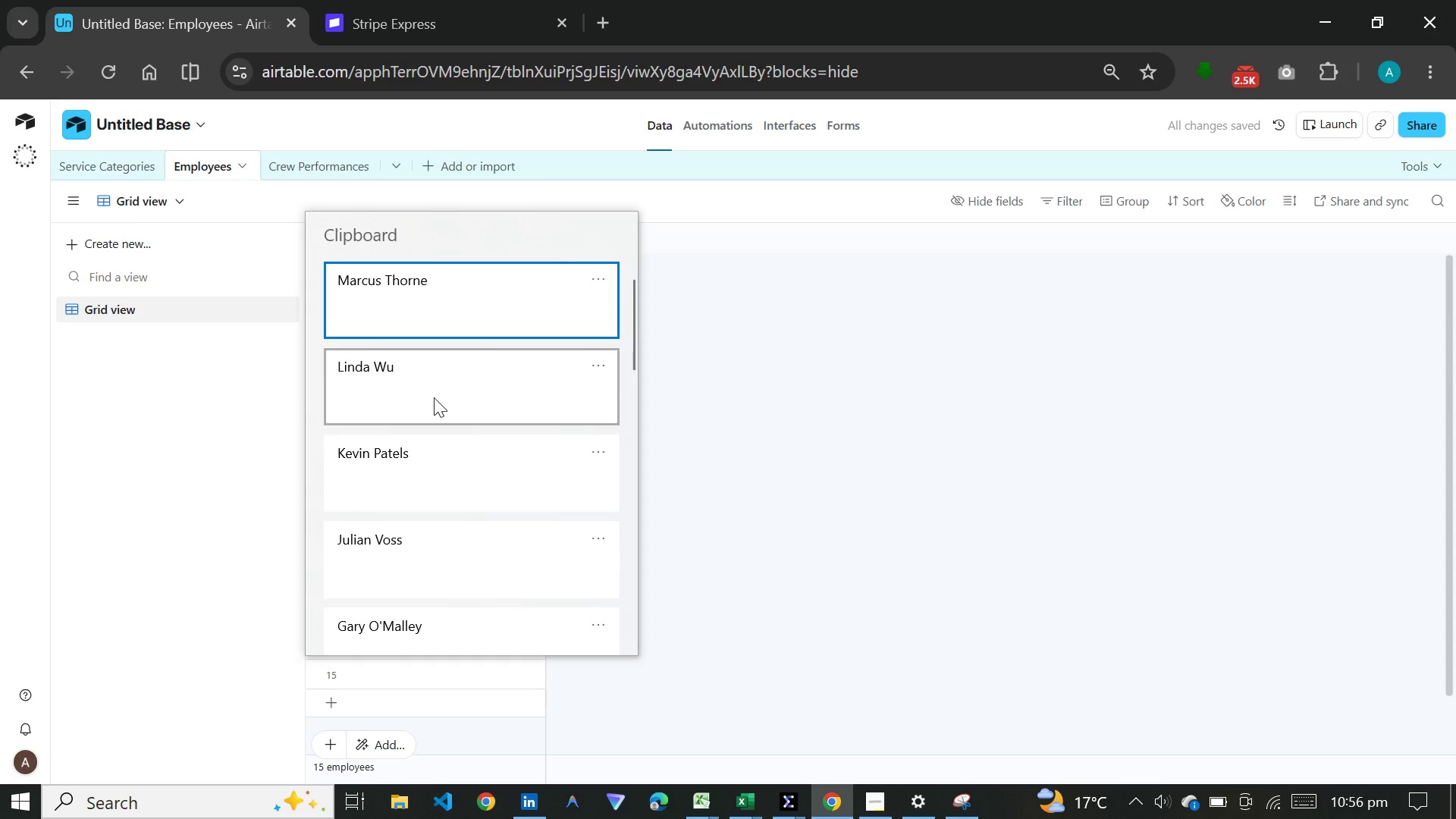 
left_click([434, 395])
 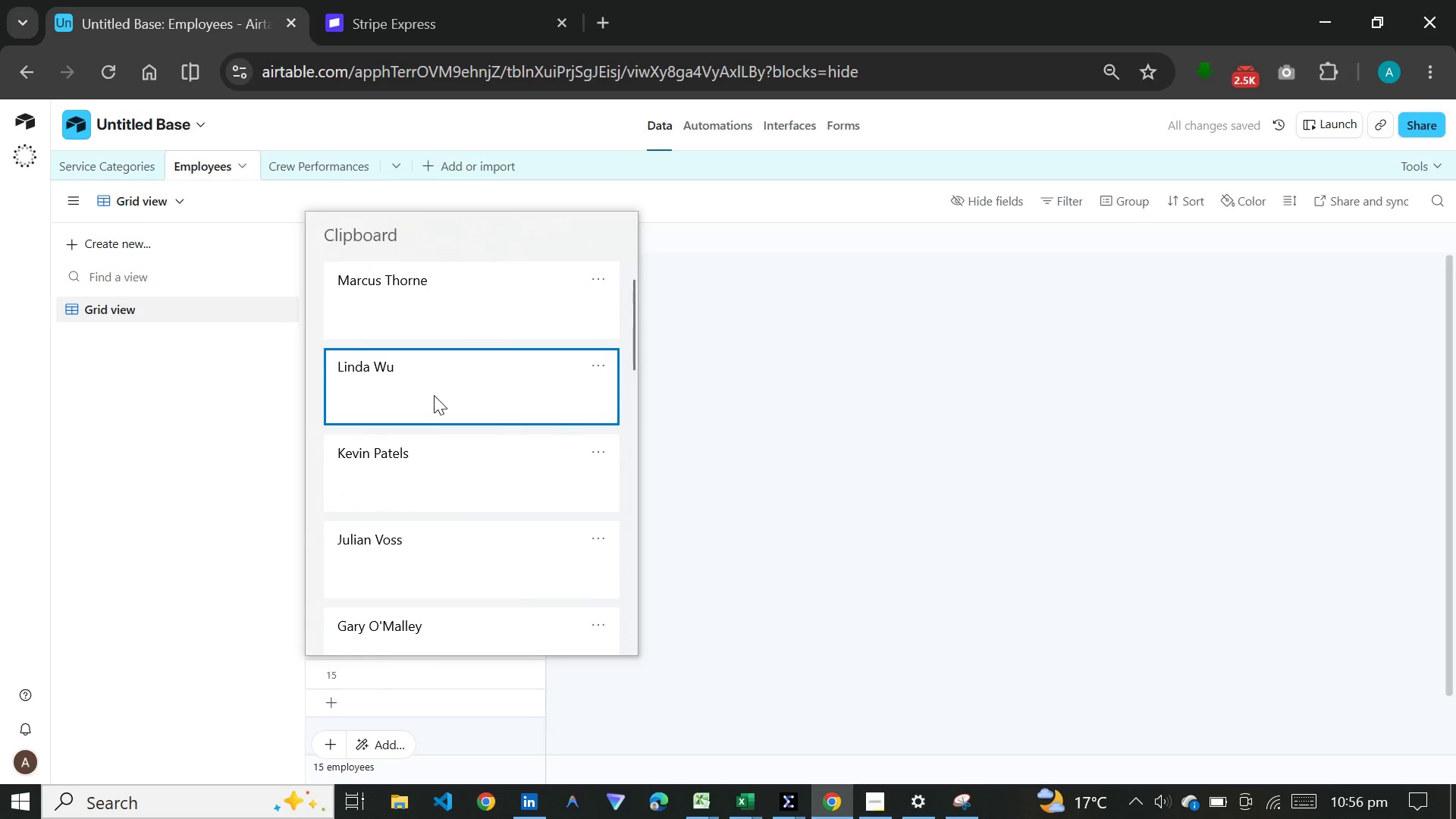 
key(Control+ControlLeft)
 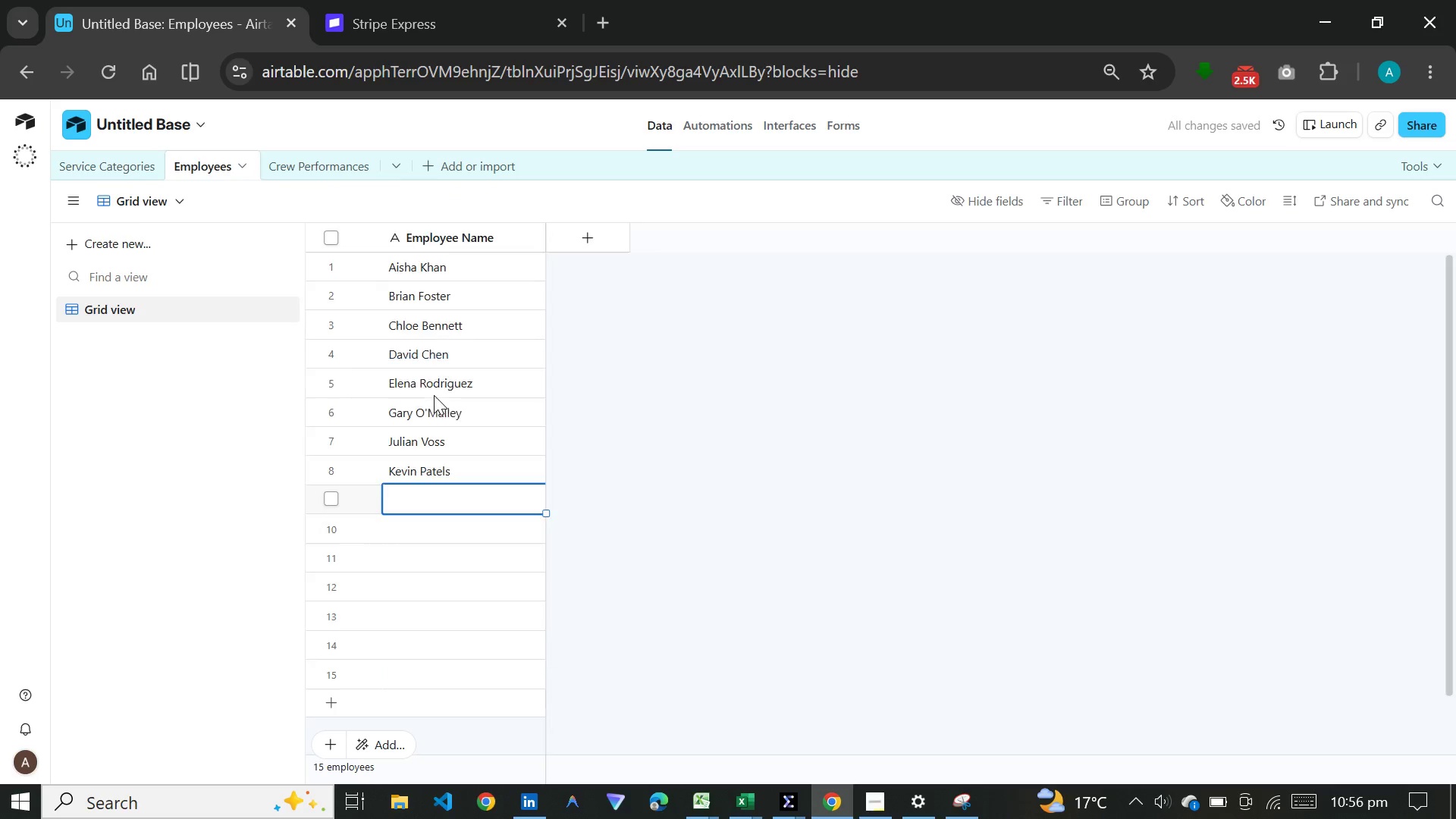 
key(Control+V)
 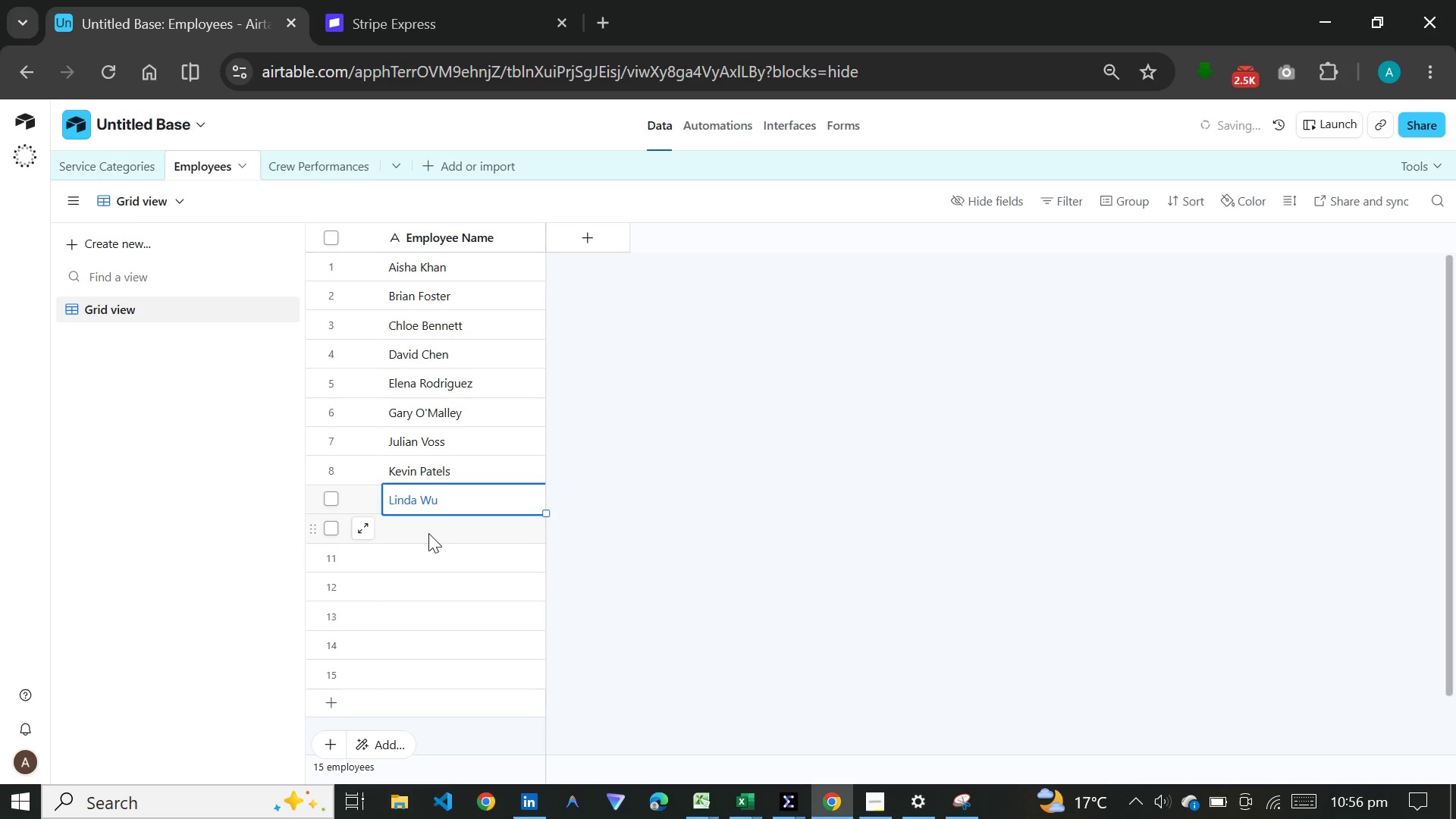 
left_click([428, 533])
 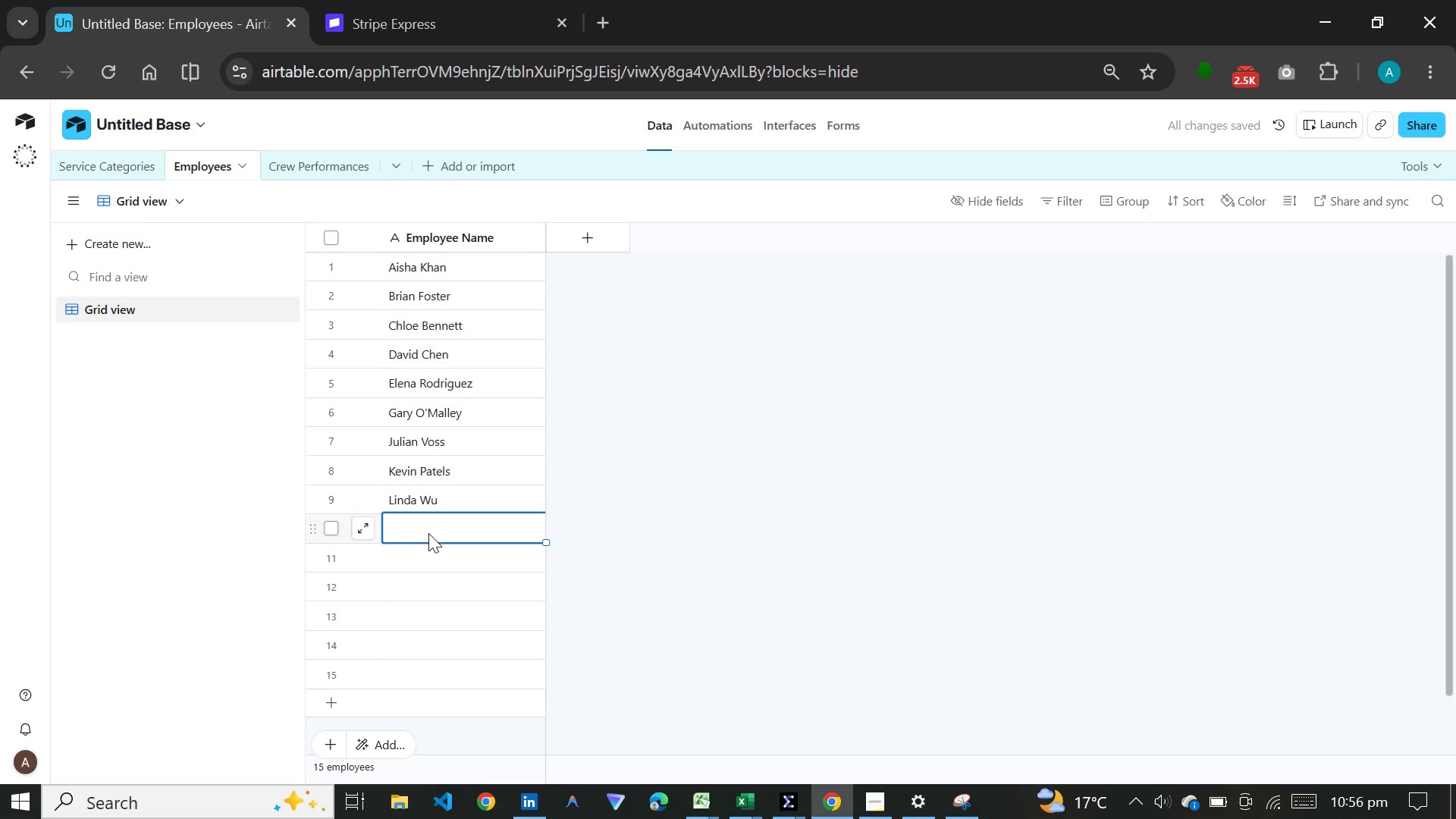 
key(Meta+V)
 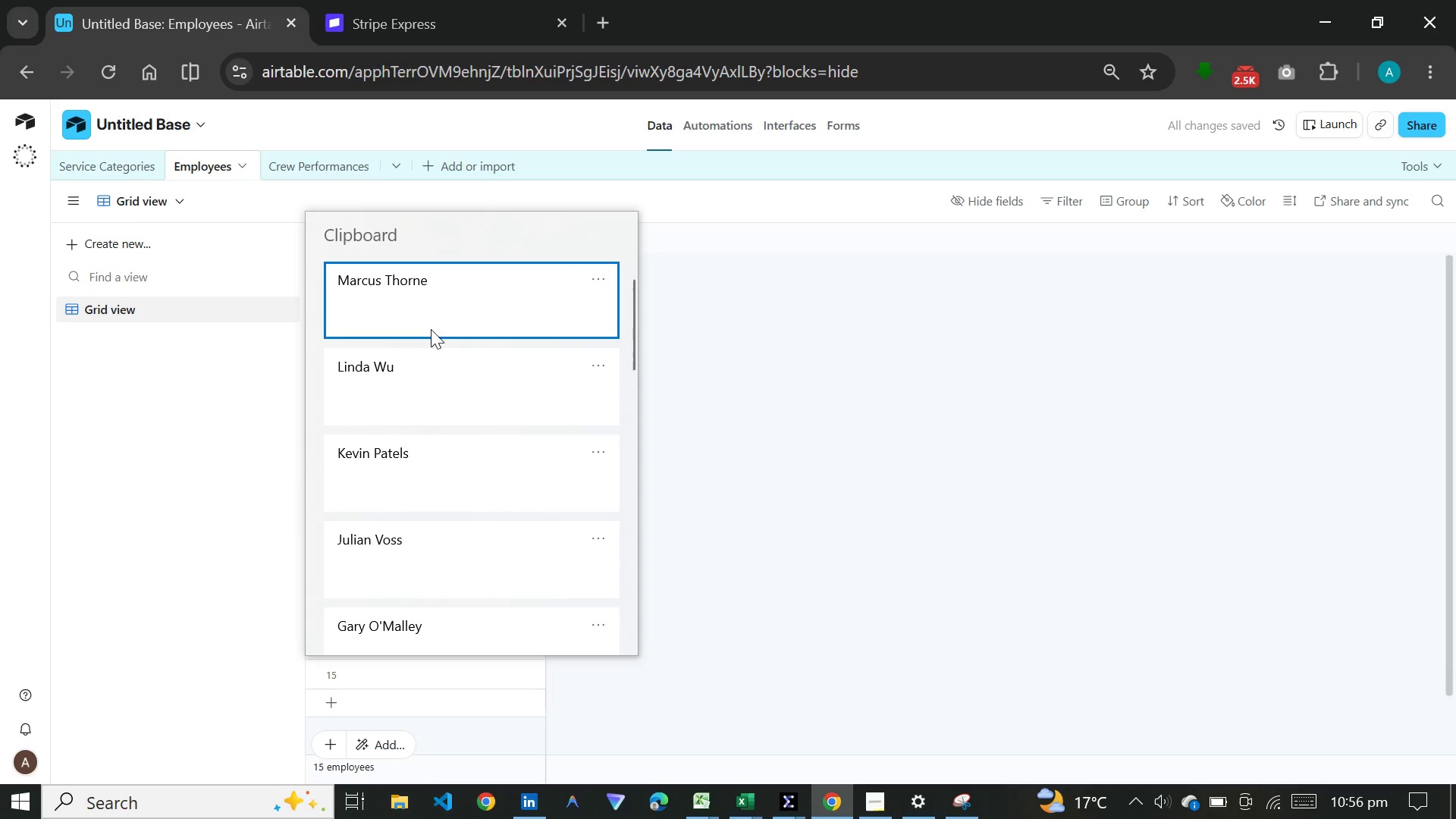 
left_click([434, 310])
 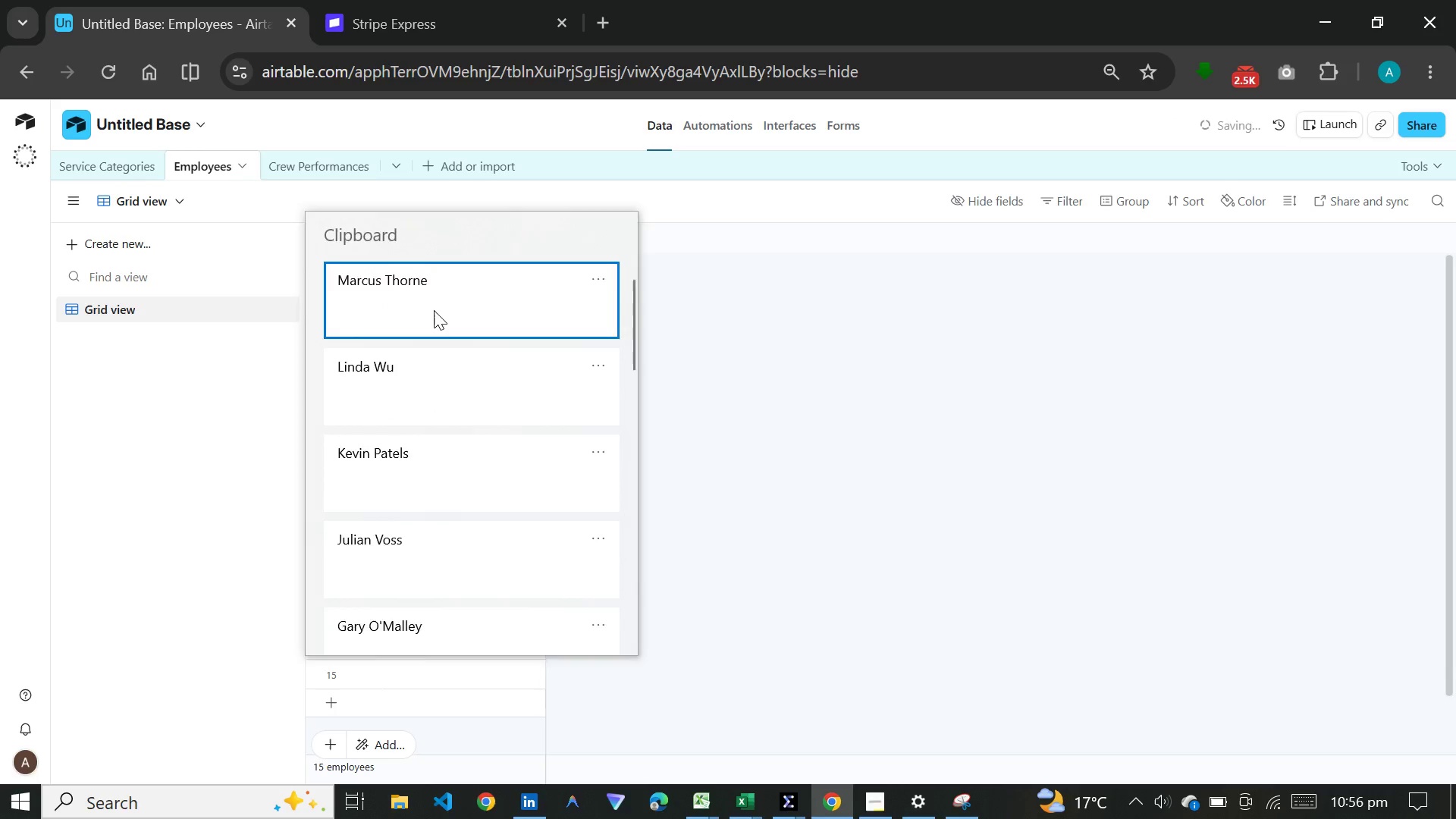 
key(Control+ControlLeft)
 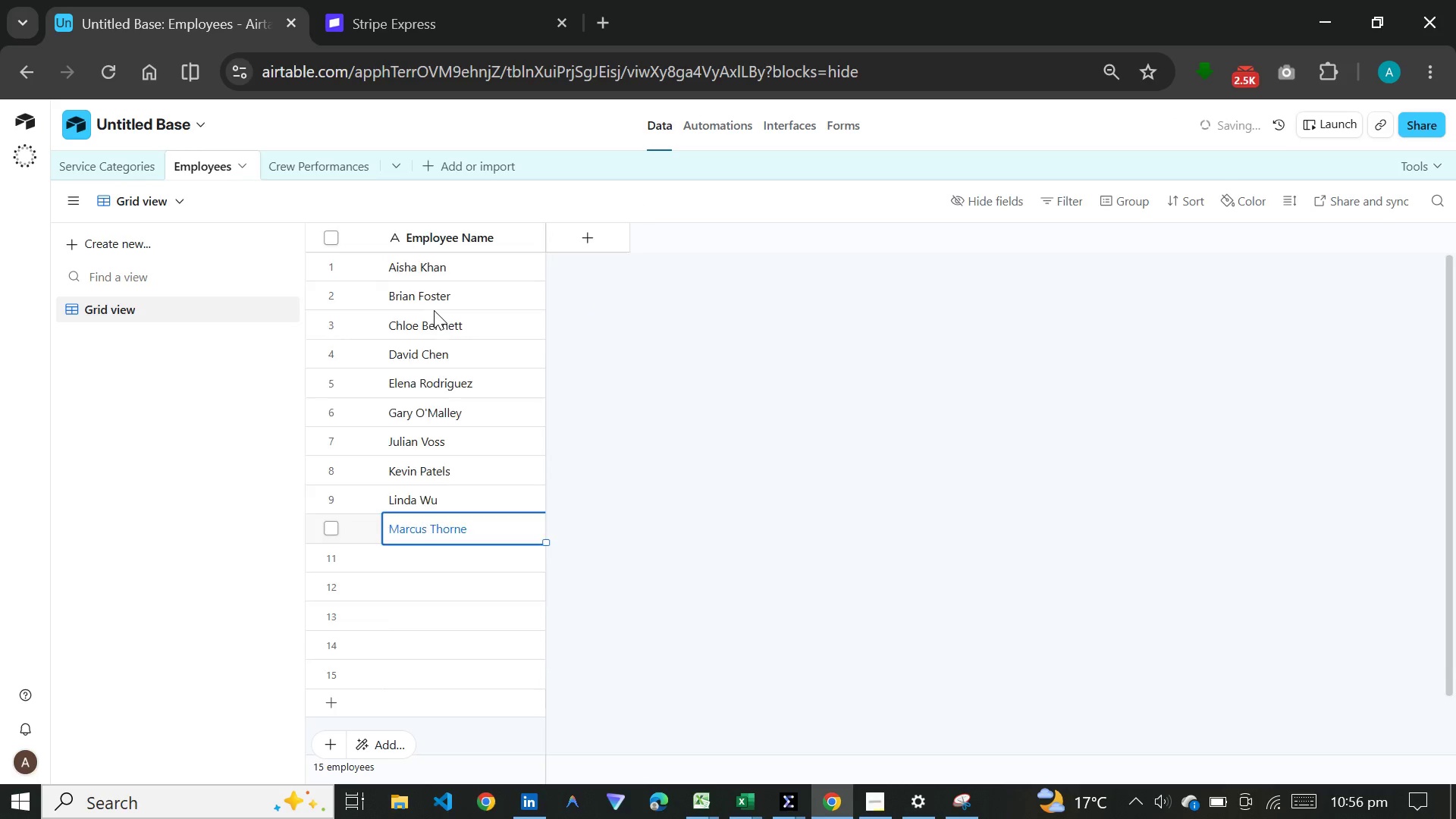 
key(Control+V)
 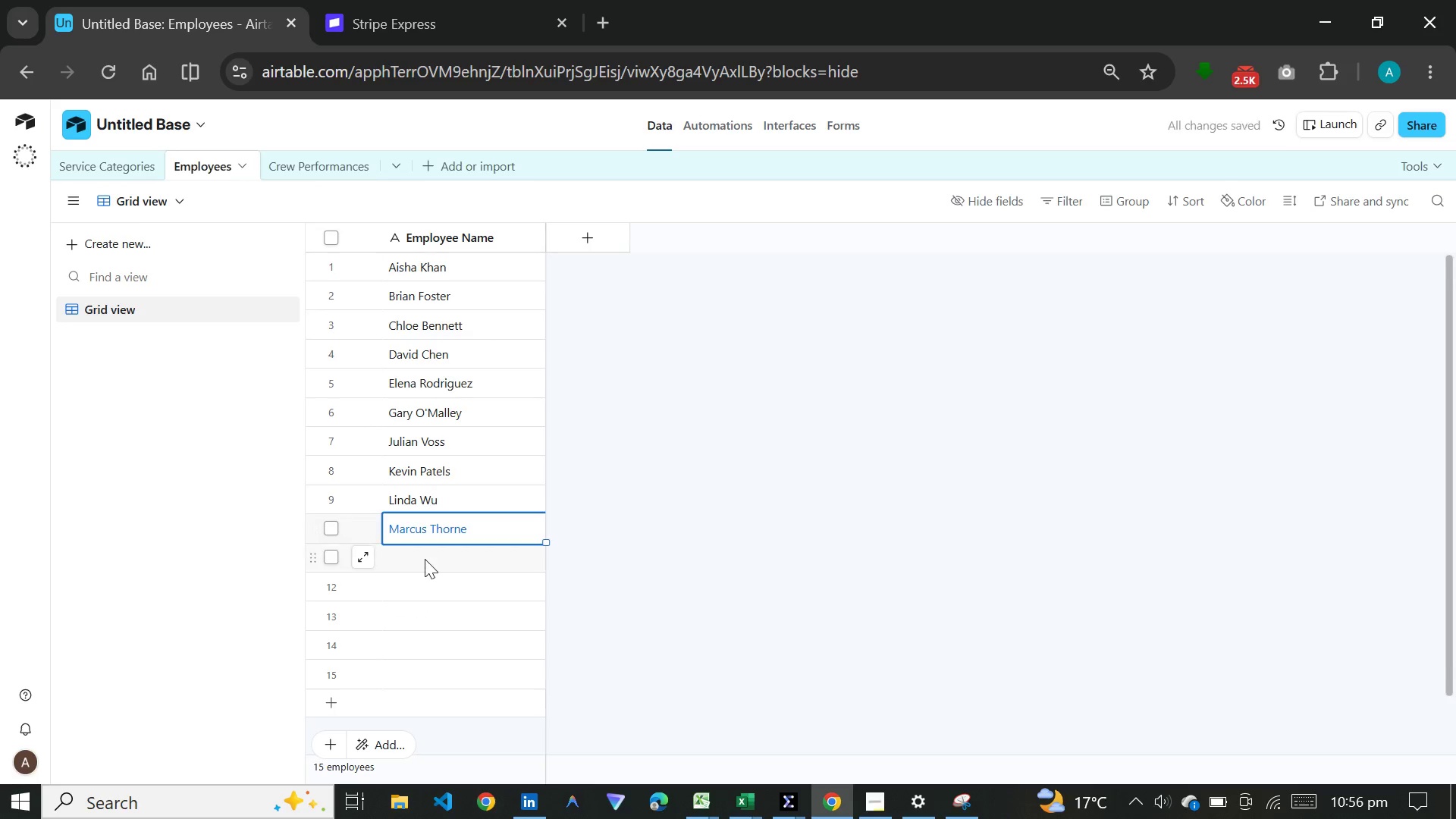 
left_click([425, 559])
 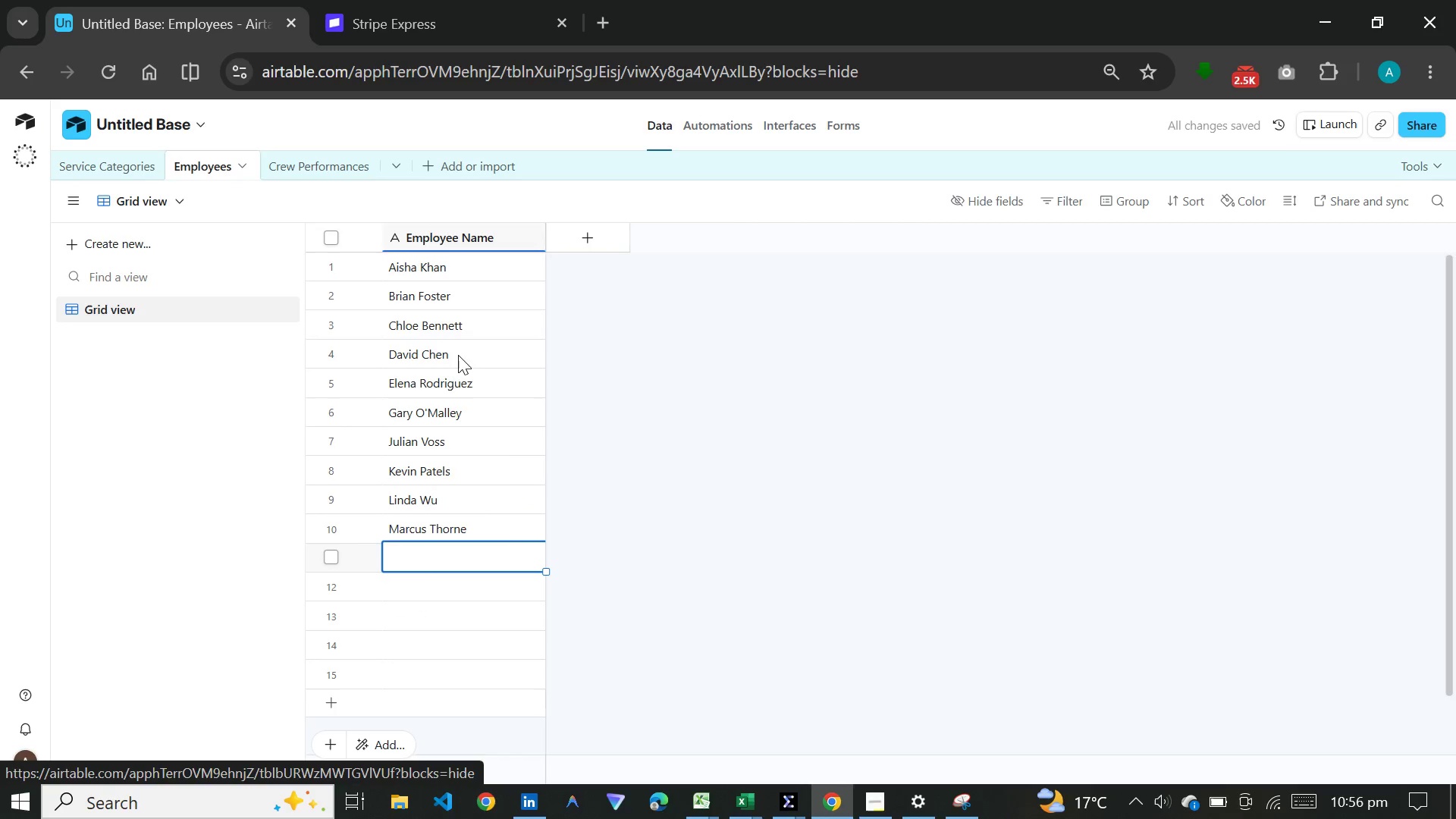 
left_click([441, 562])
 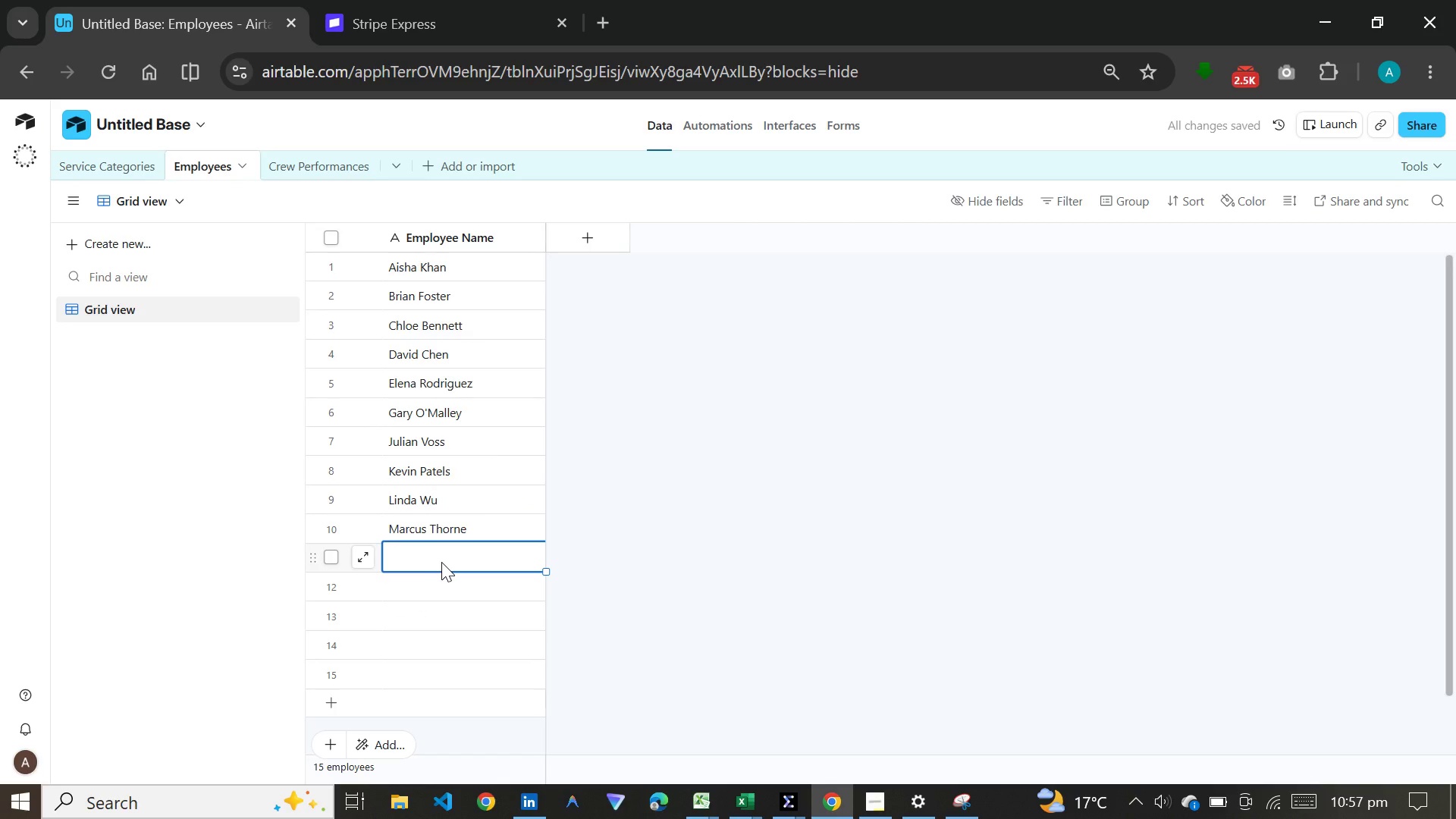 
key(Meta+V)
 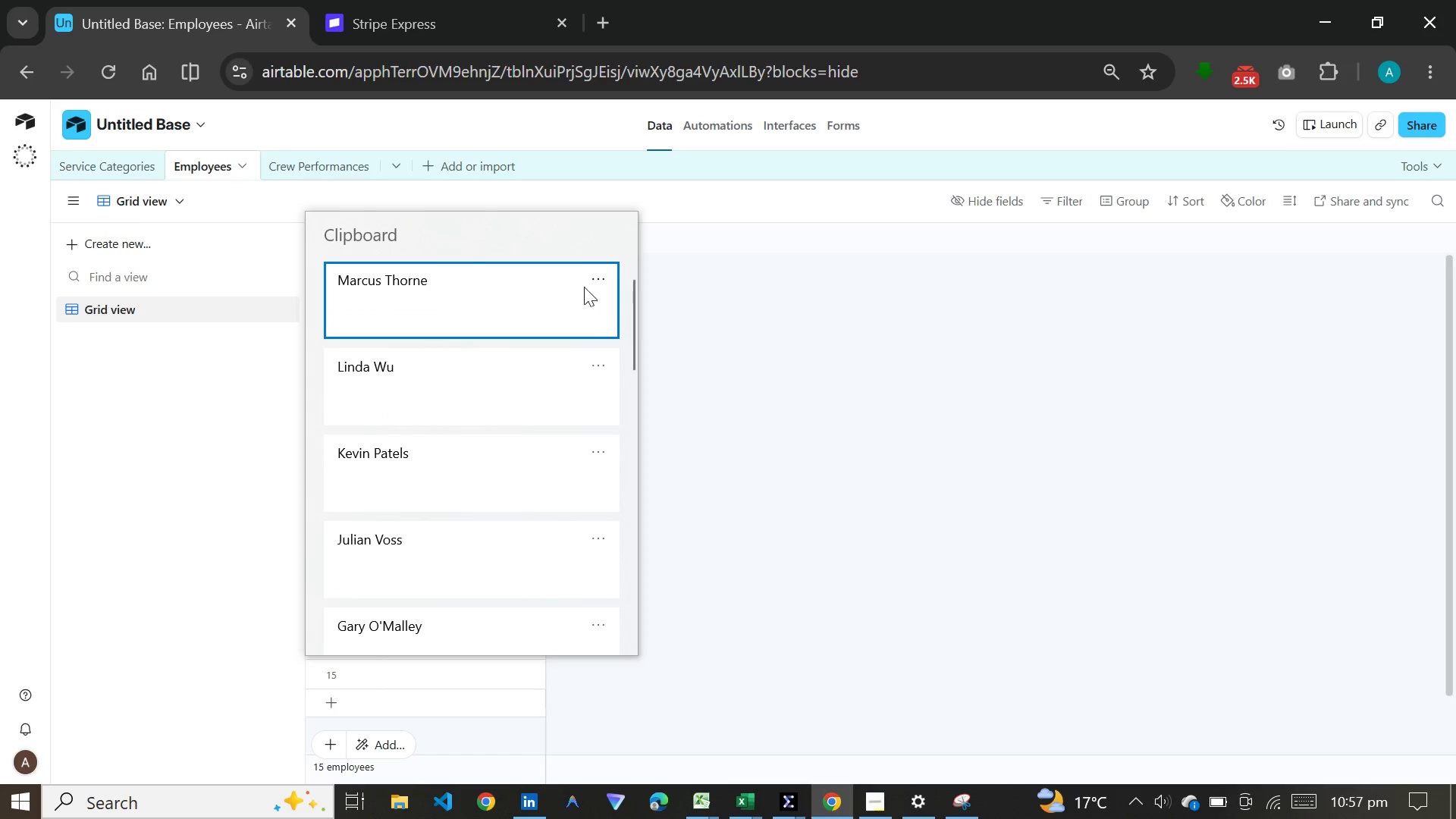 
left_click([592, 278])
 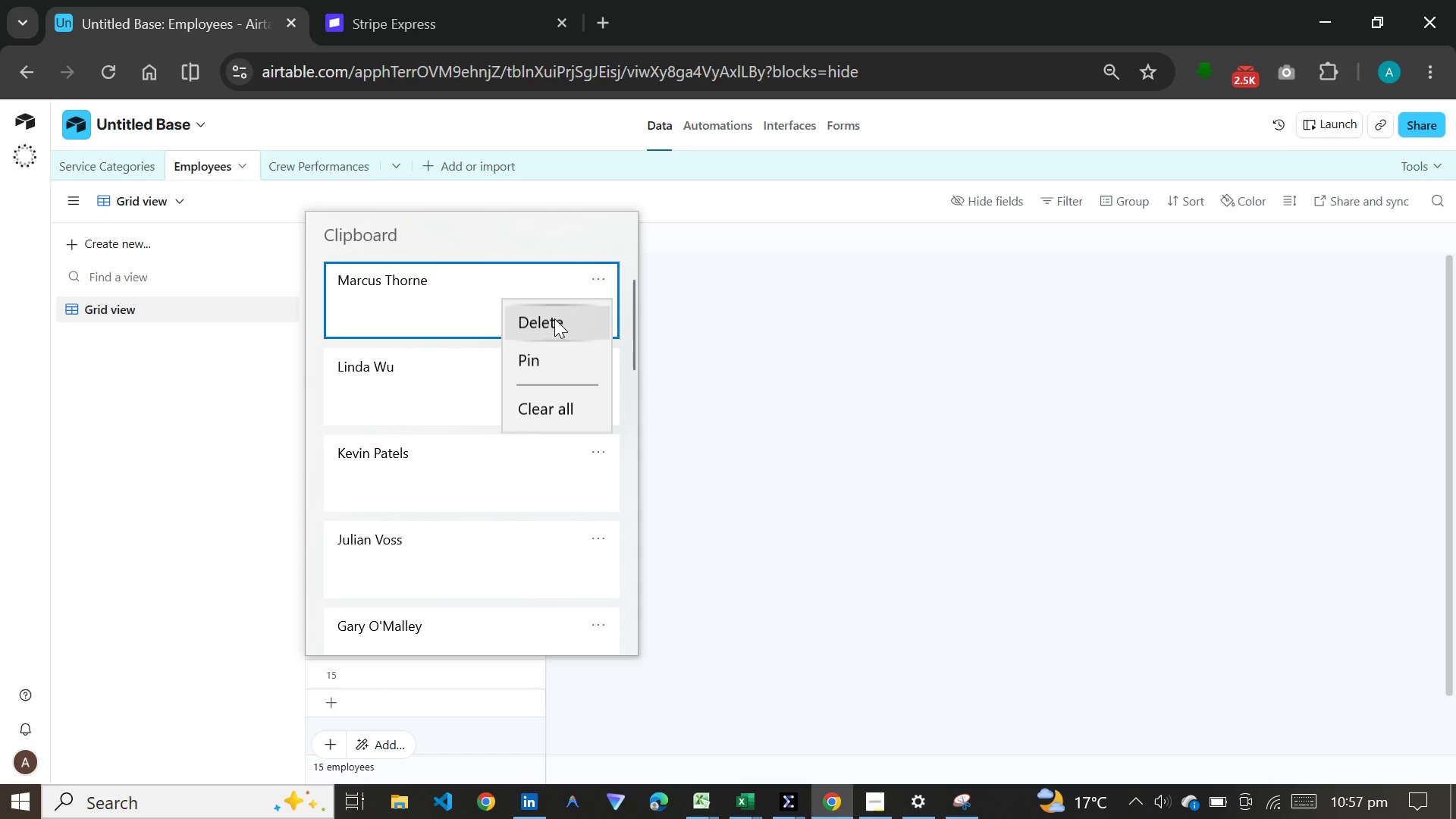 
left_click([554, 318])
 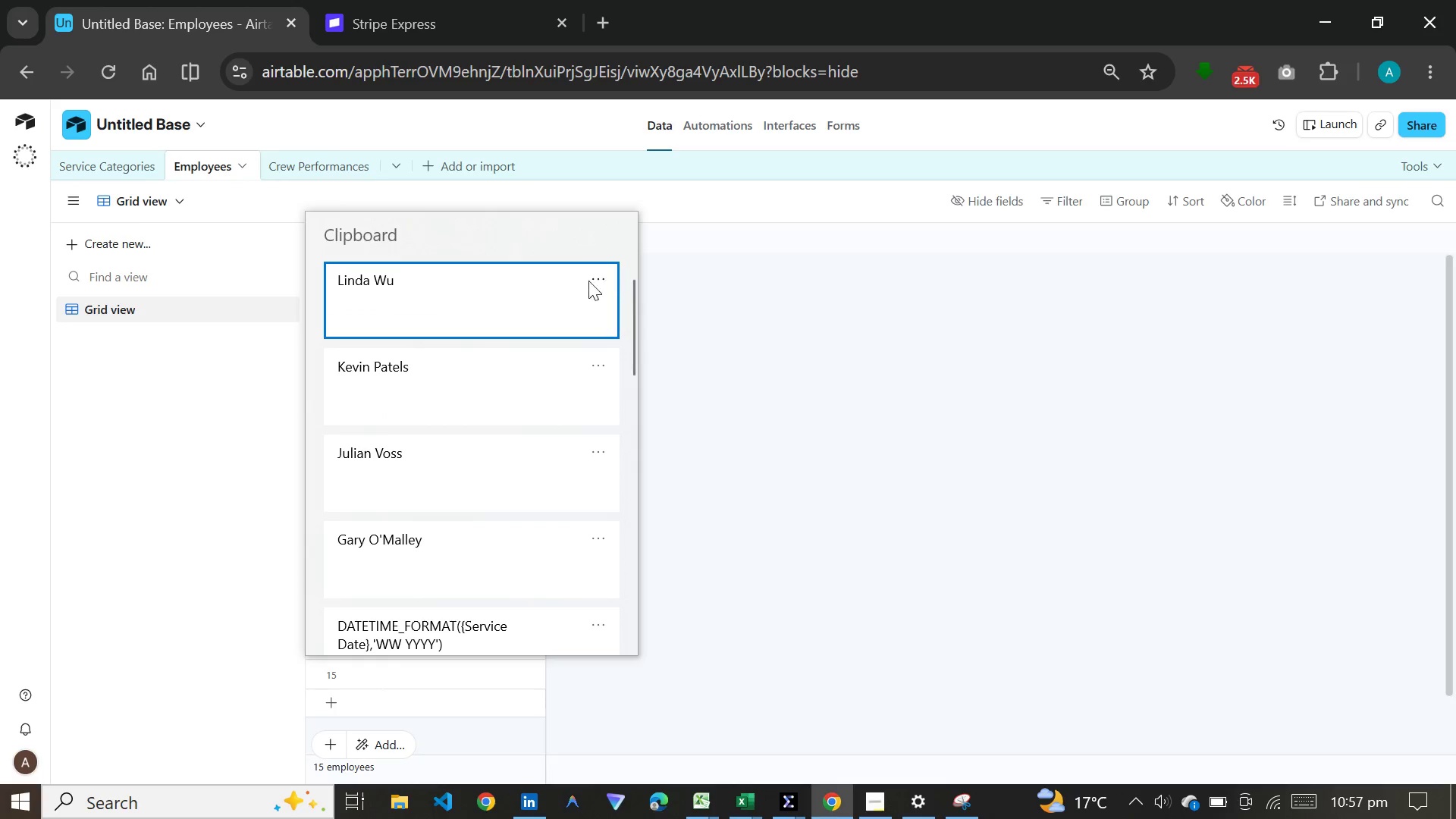 
left_click([594, 273])
 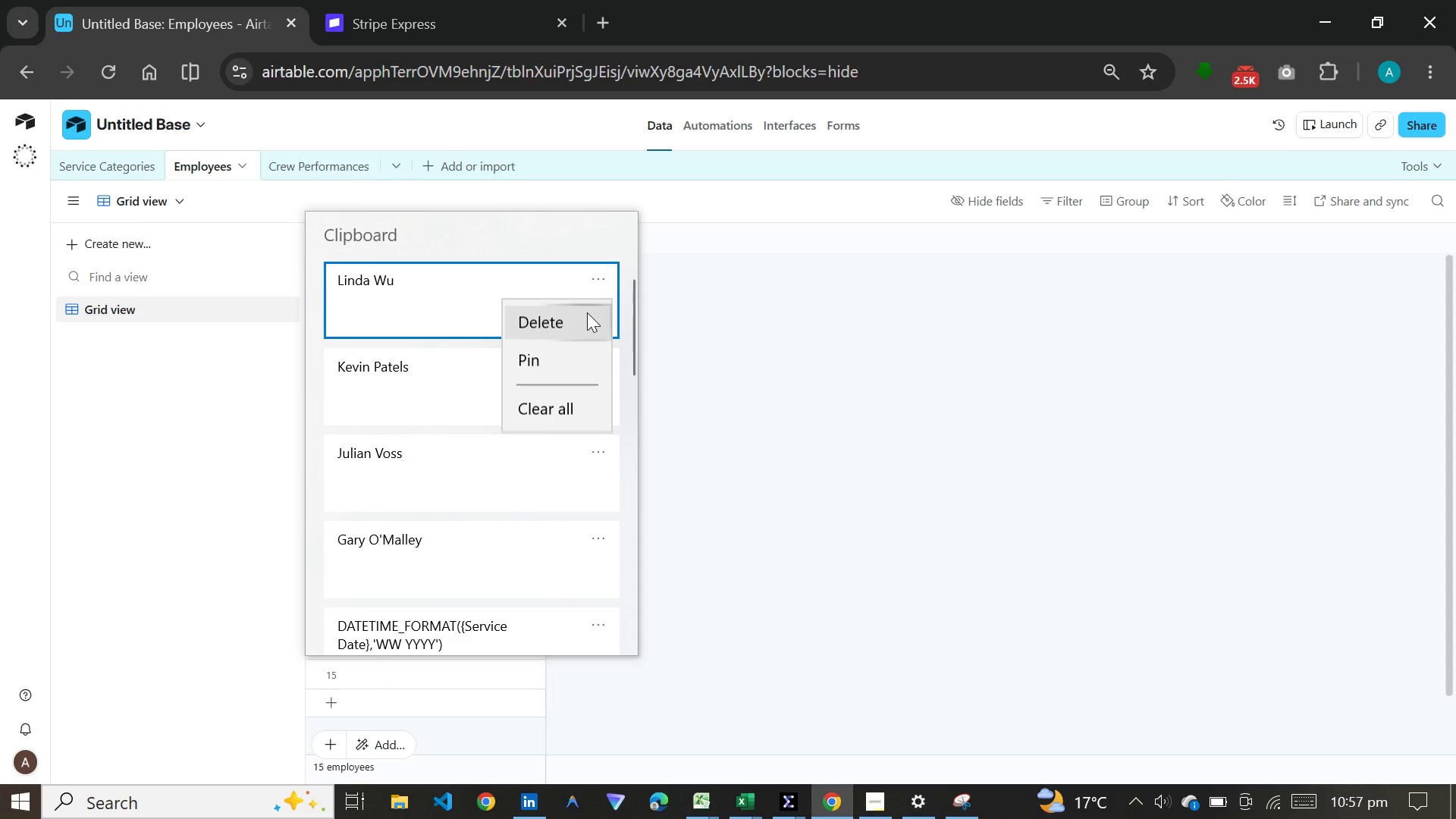 
left_click([587, 314])
 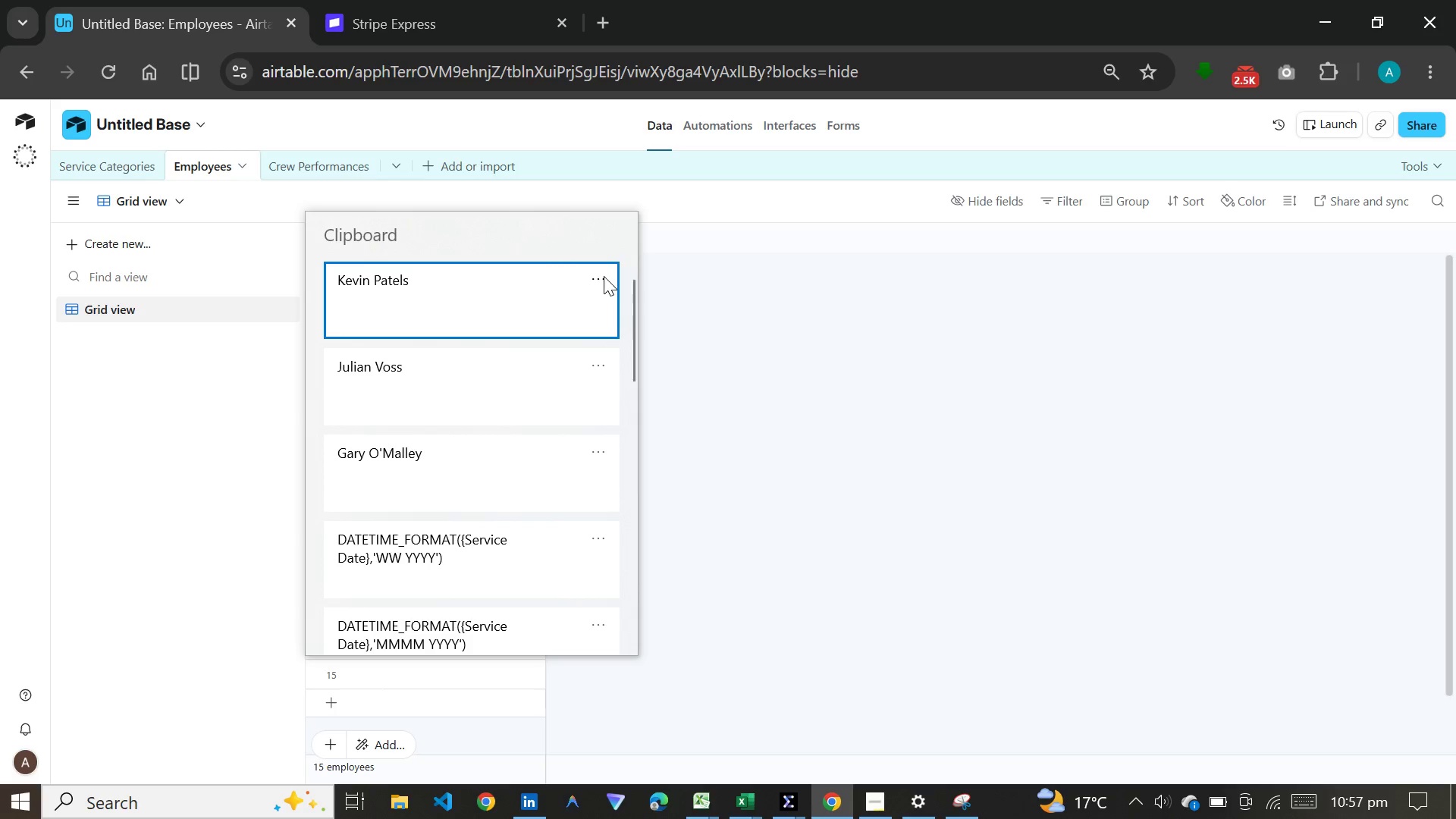 
left_click([604, 276])
 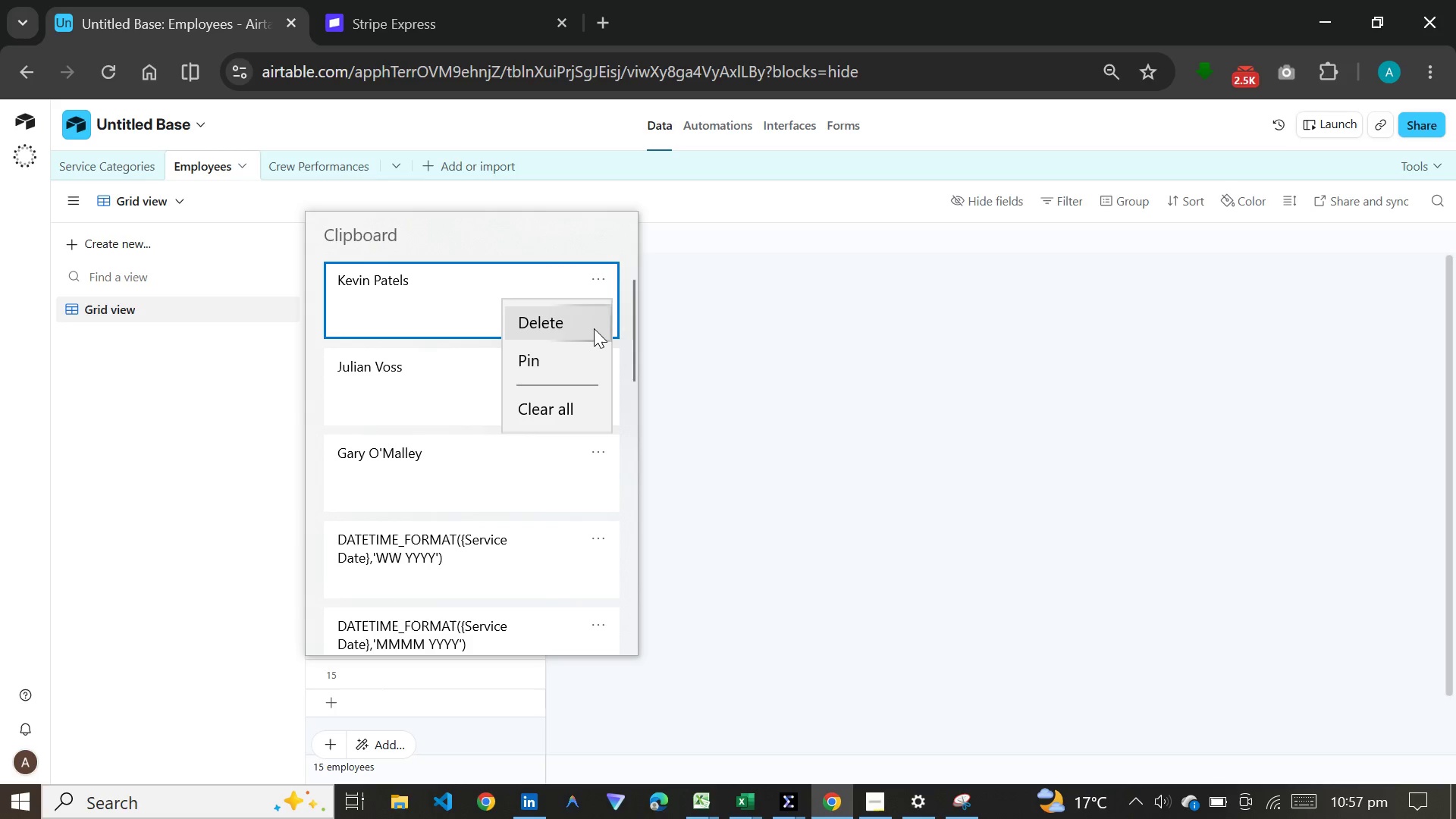 
left_click([594, 328])
 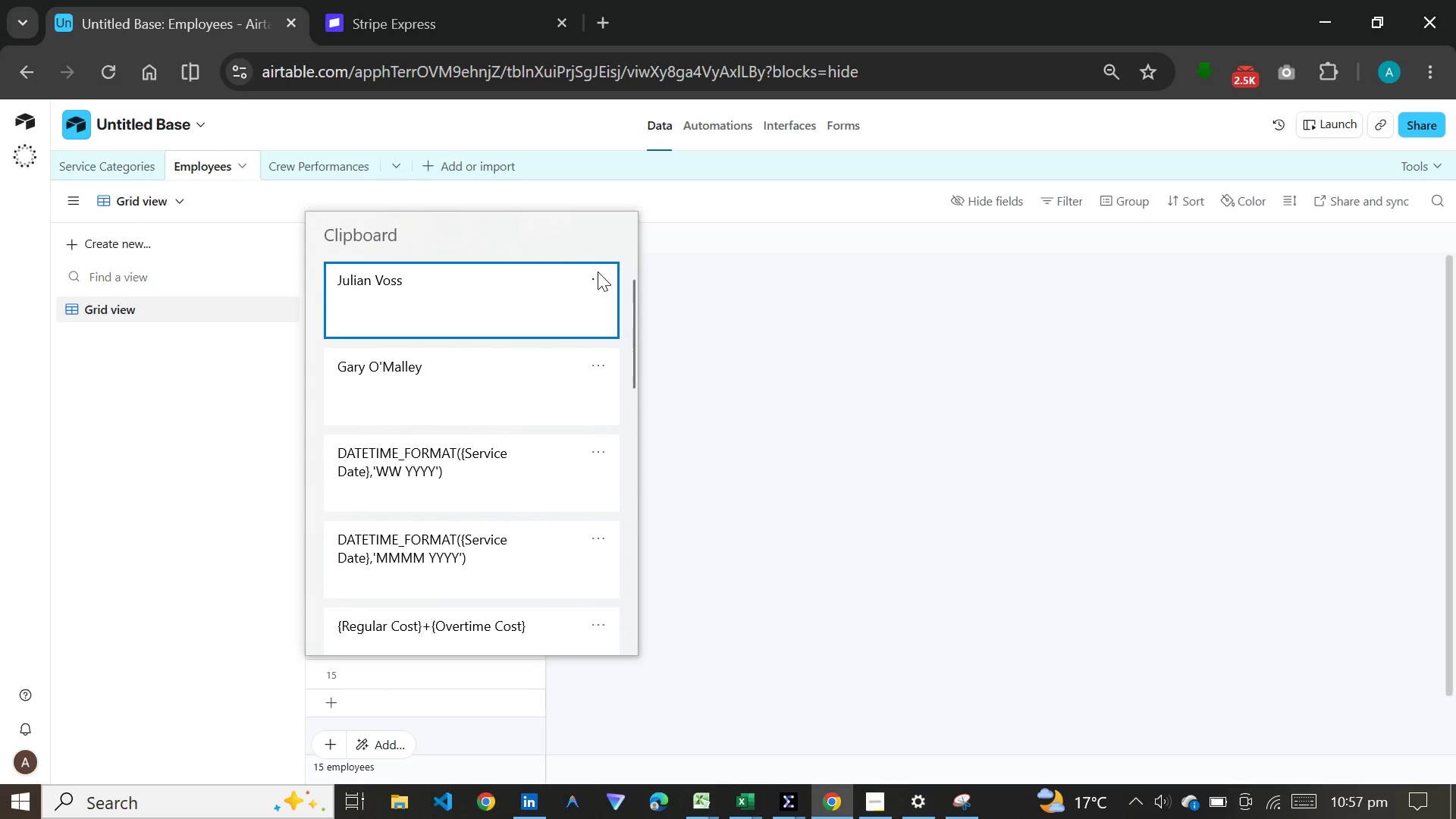 
left_click([595, 275])
 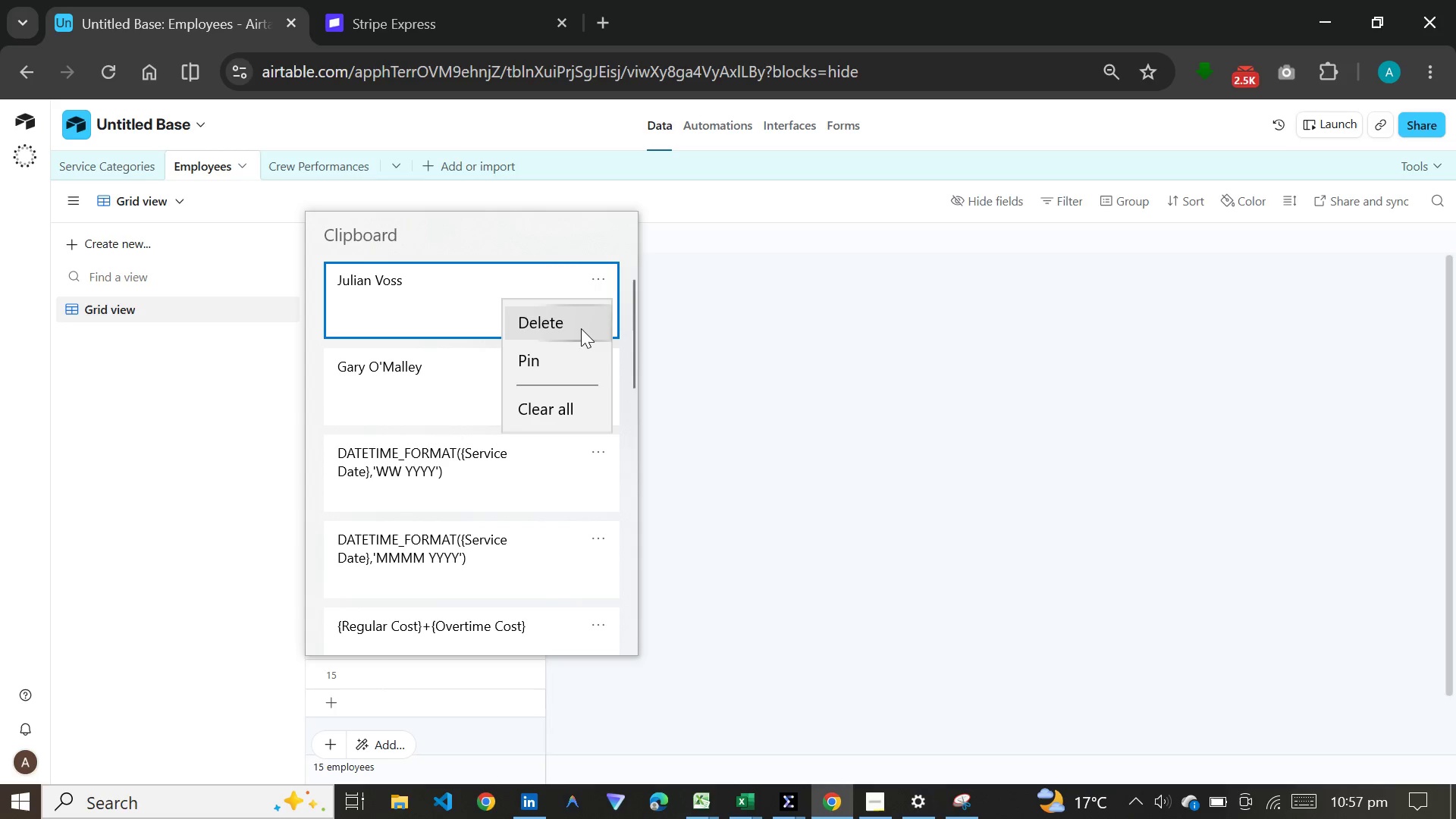 
left_click([581, 328])
 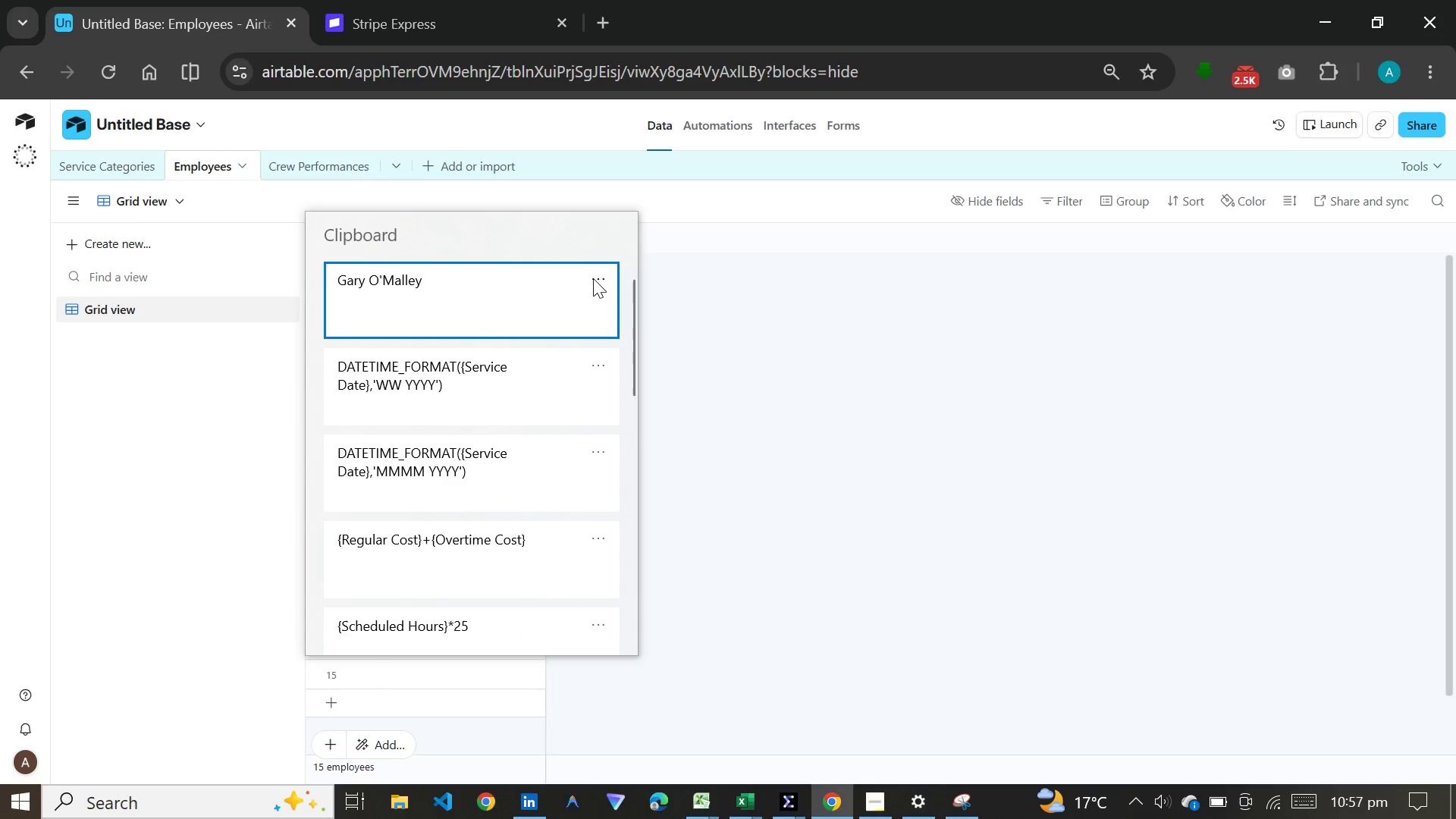 
left_click([593, 278])
 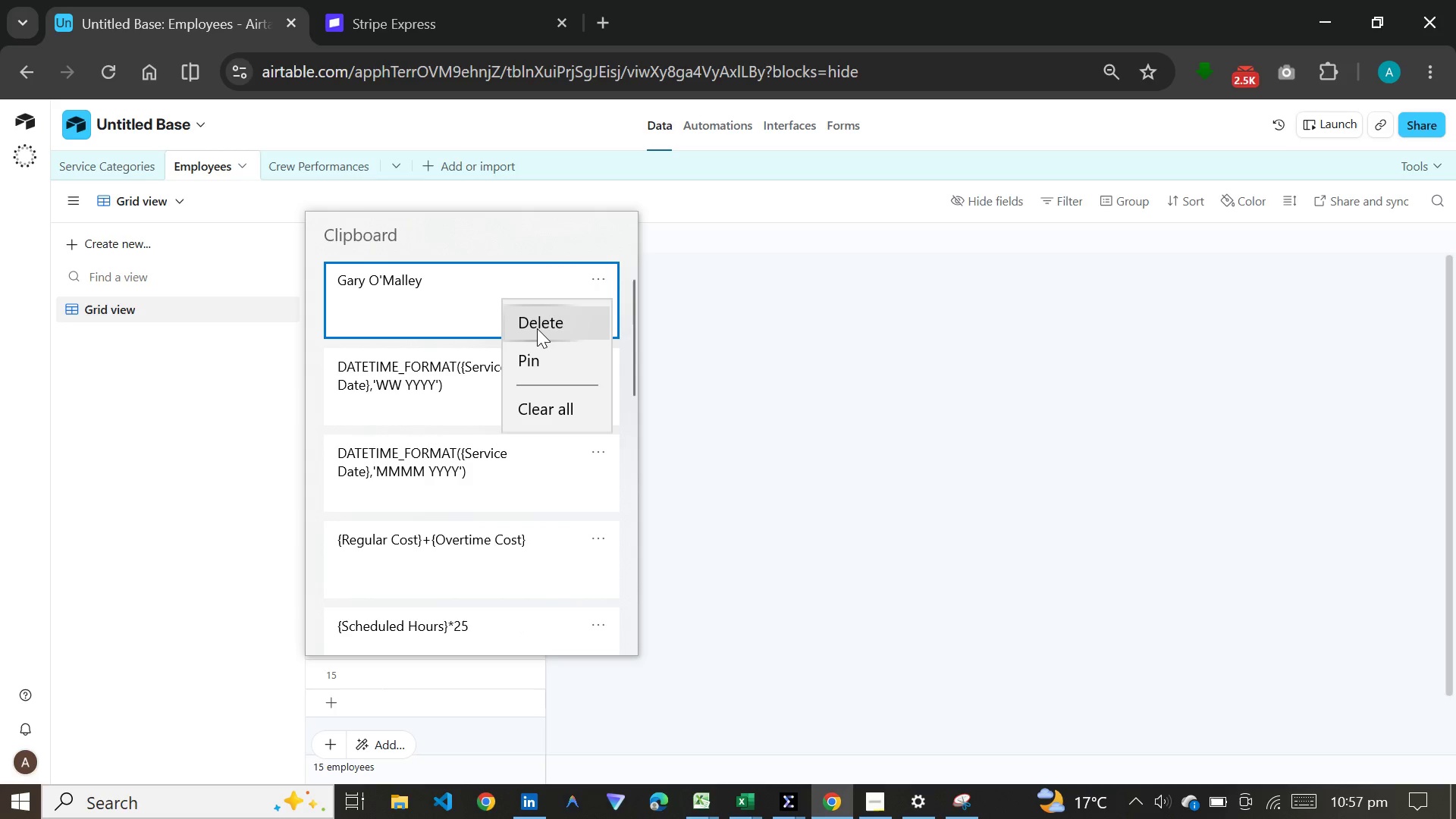 
left_click([537, 328])
 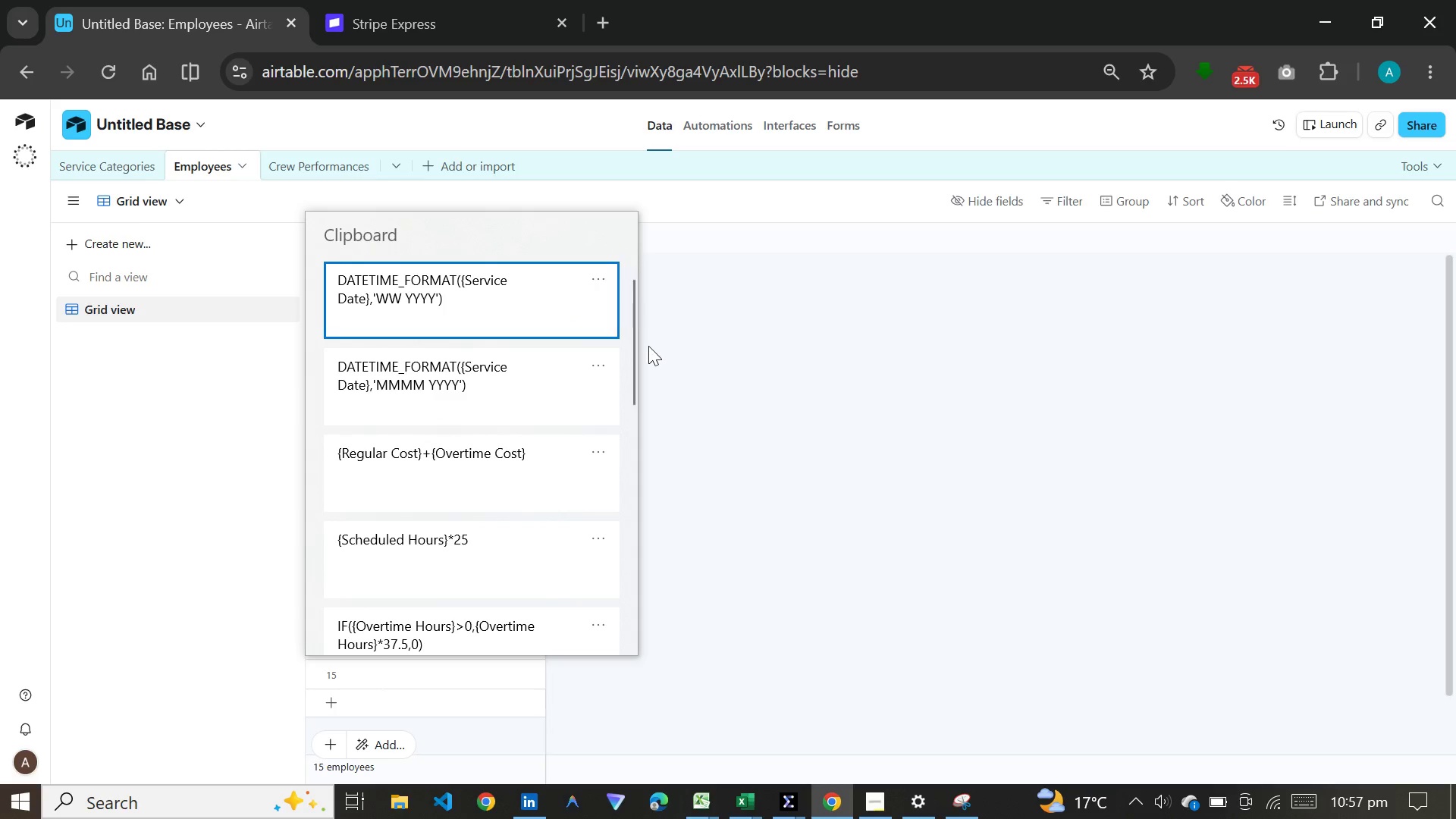 
left_click([648, 346])
 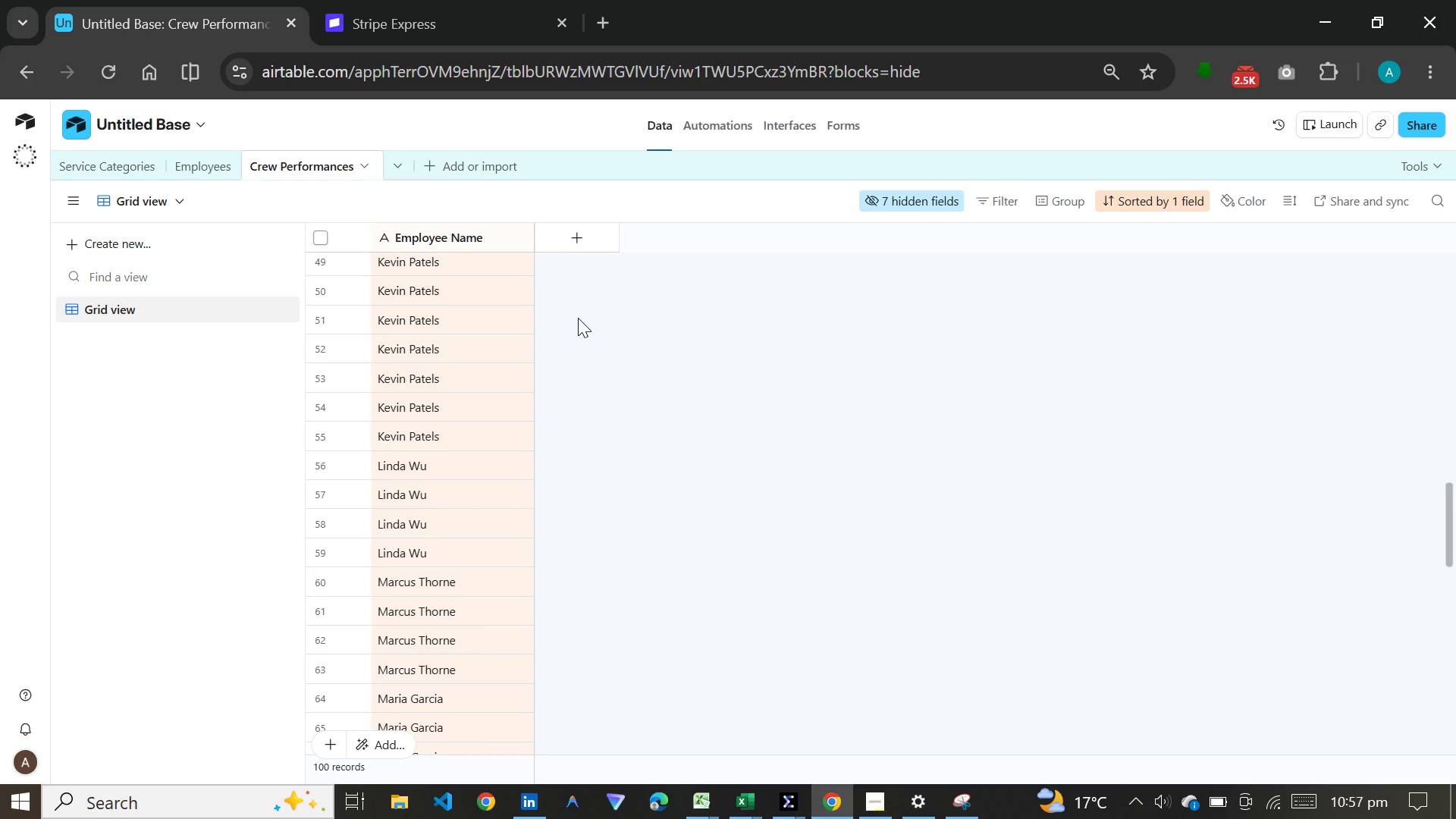 
wait(5.36)
 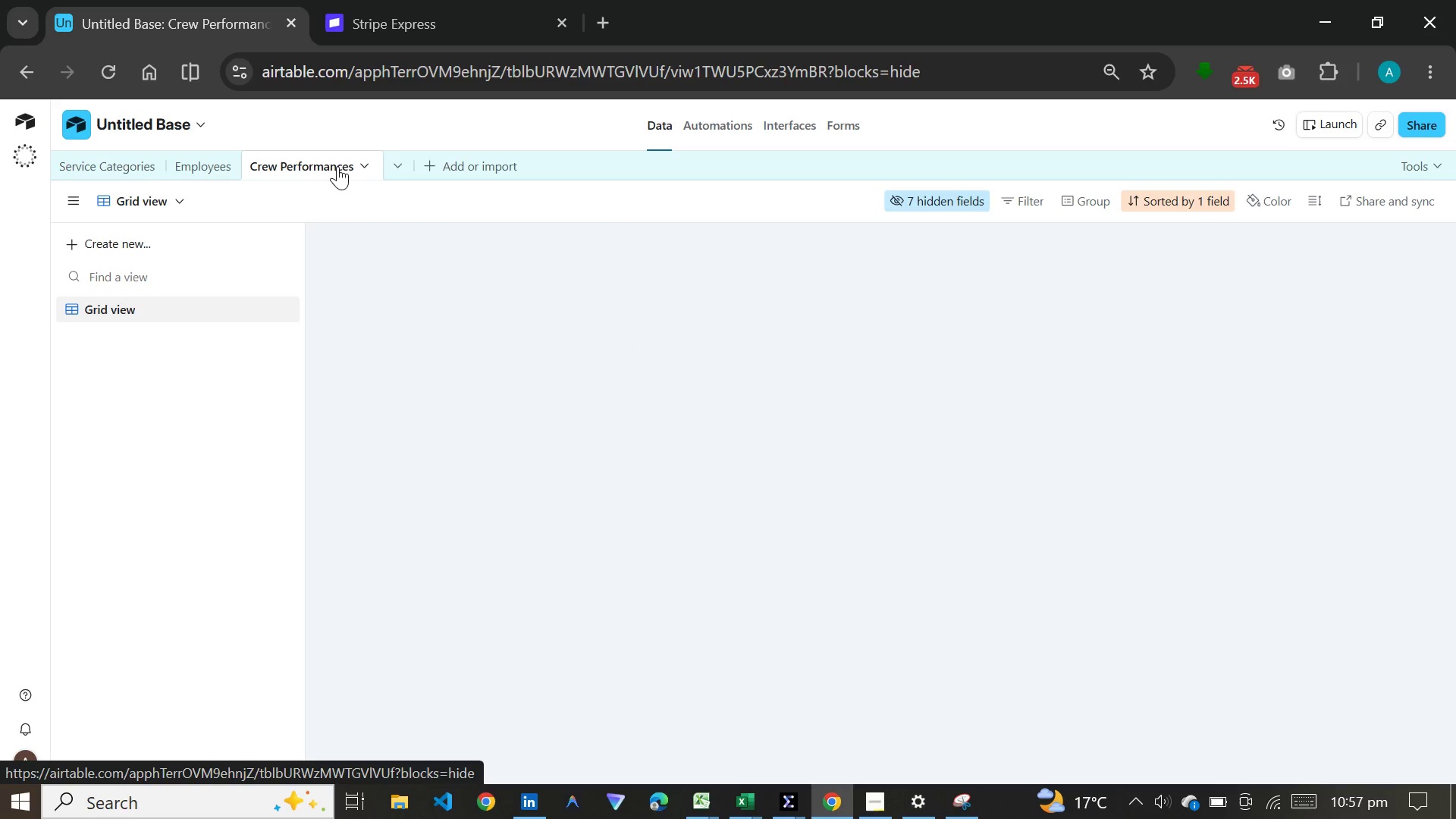 
scroll: coordinate [578, 318], scroll_direction: down, amount: 3.0
 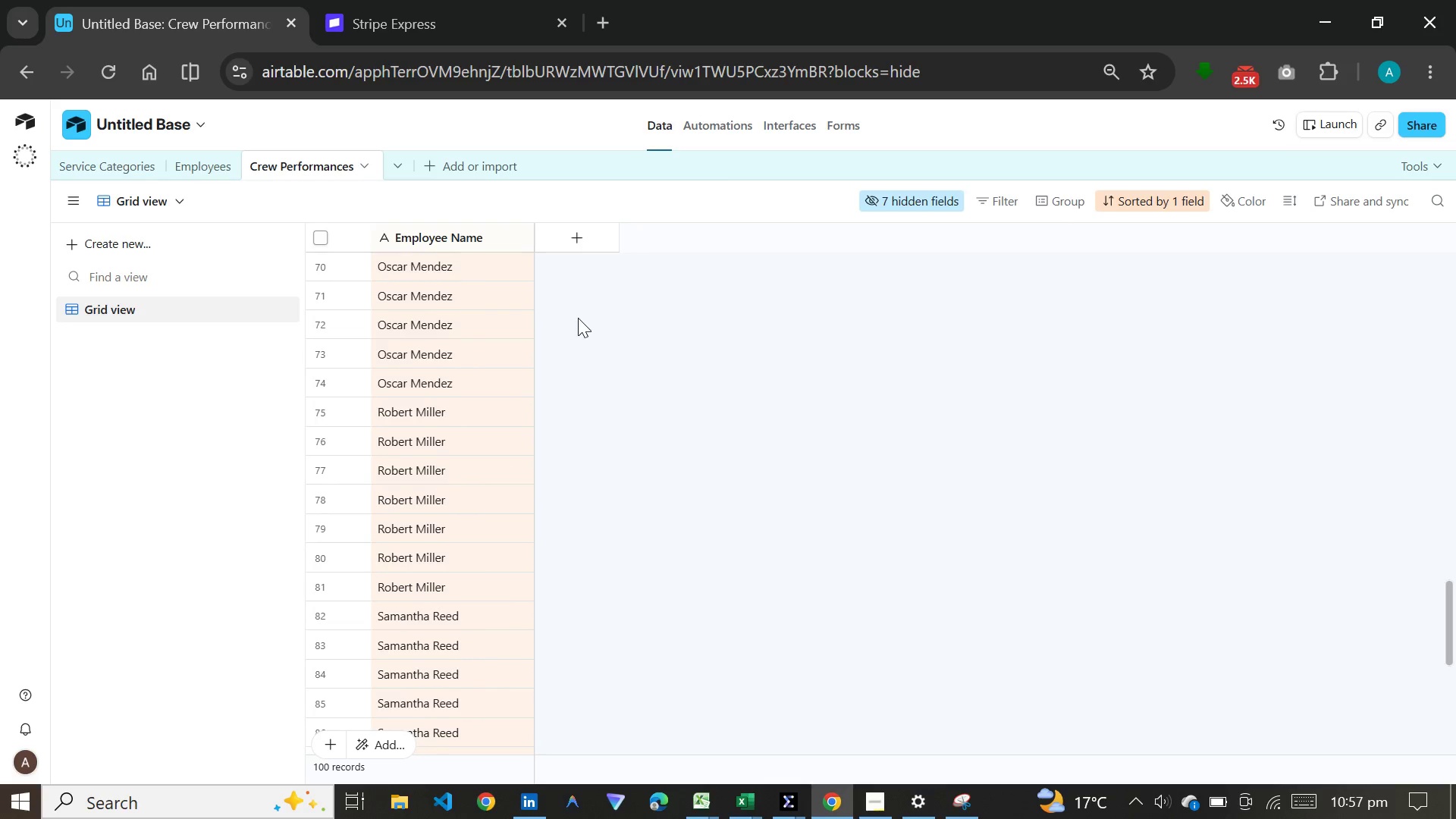 
left_click([438, 287])
 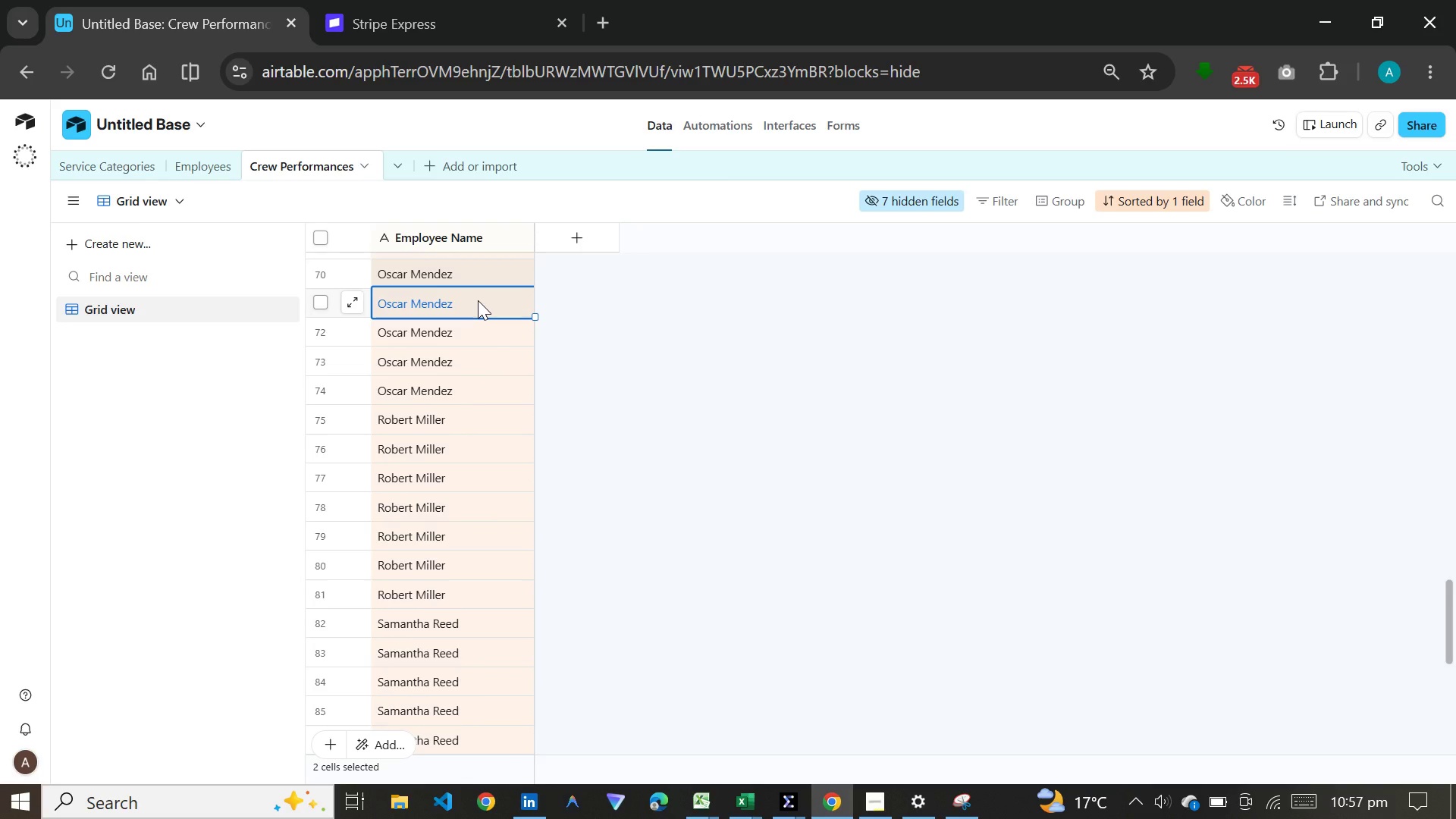 
key(Control+C)
 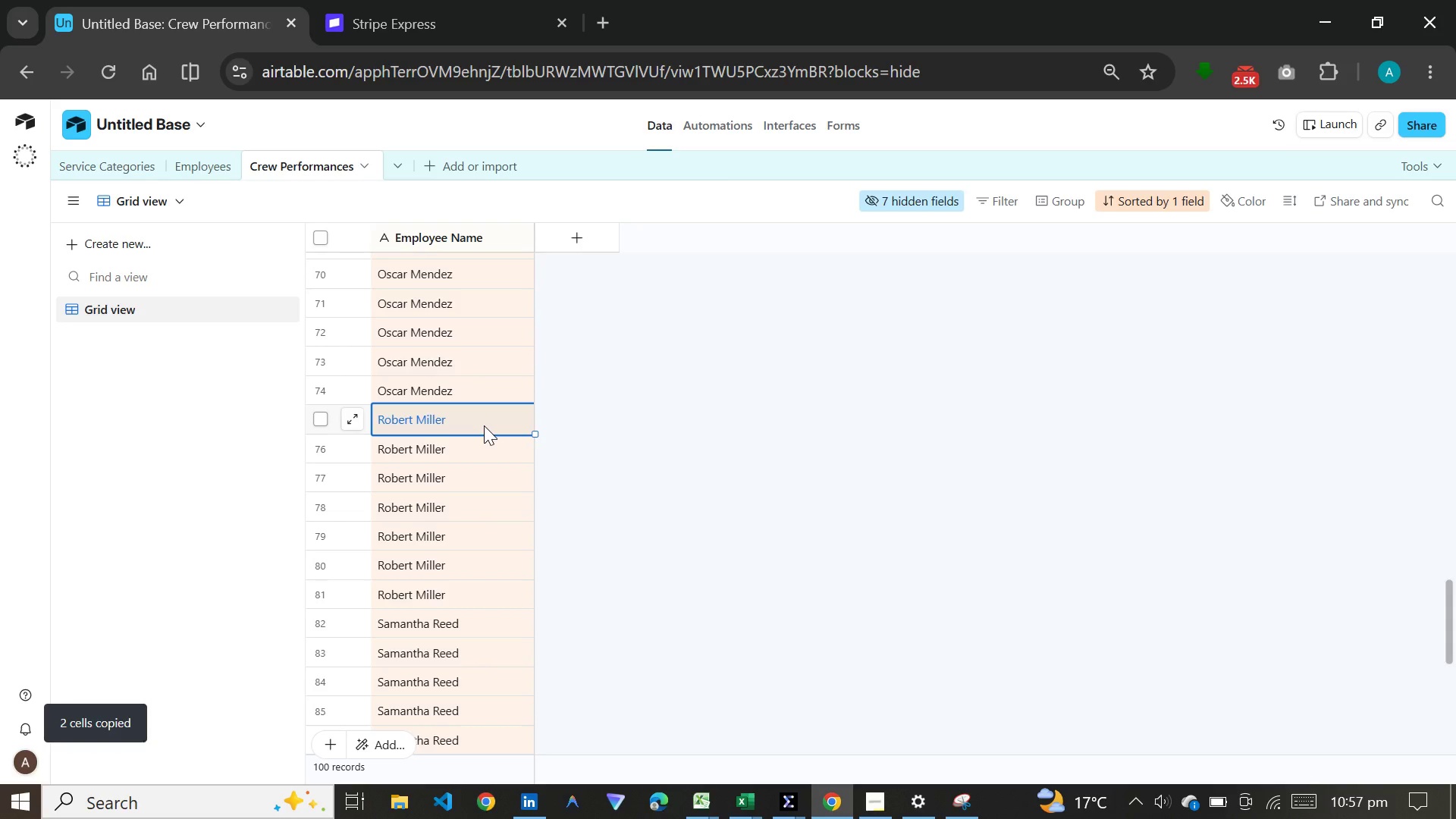 
key(Control+C)
 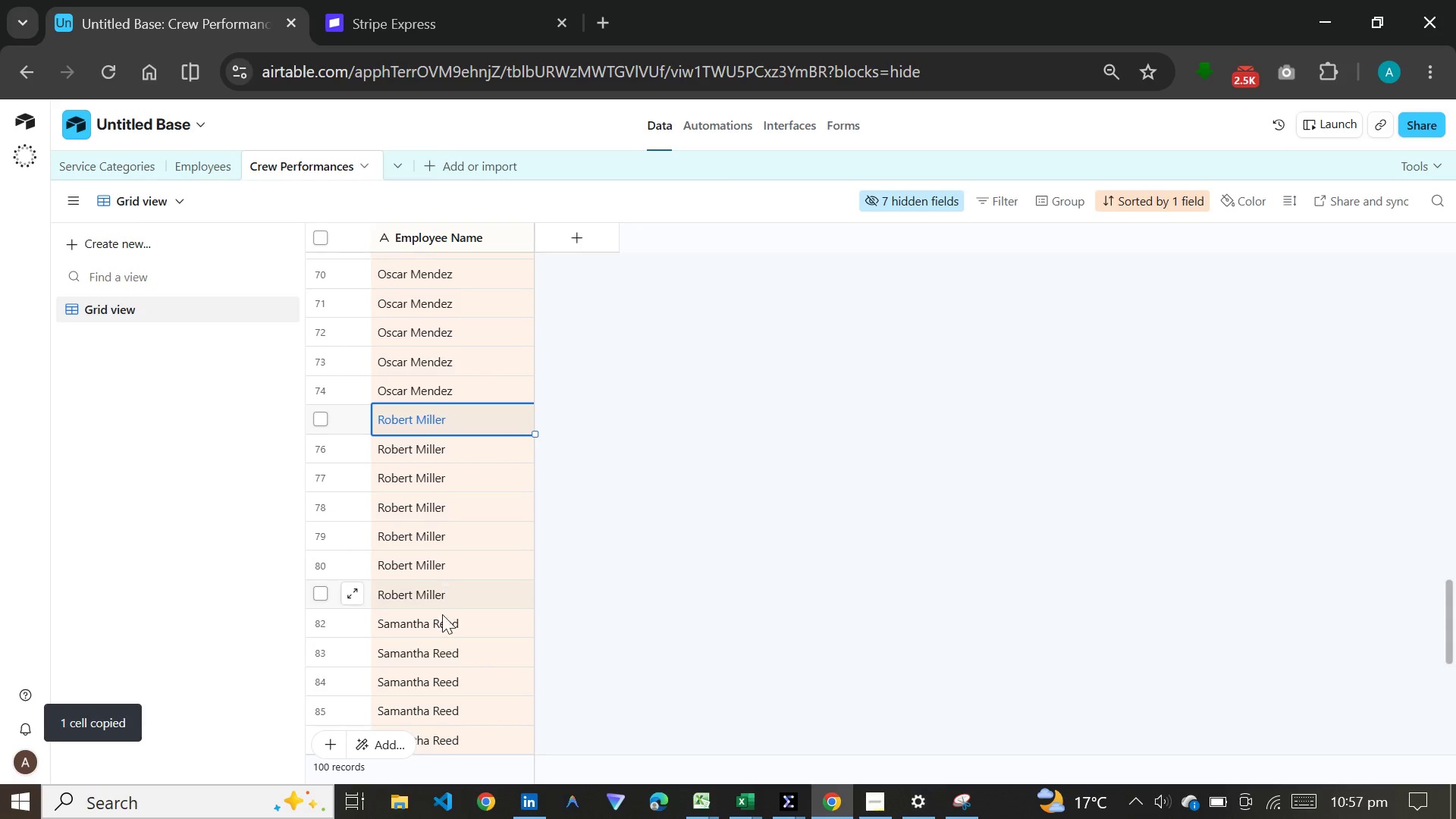 
left_click([442, 627])
 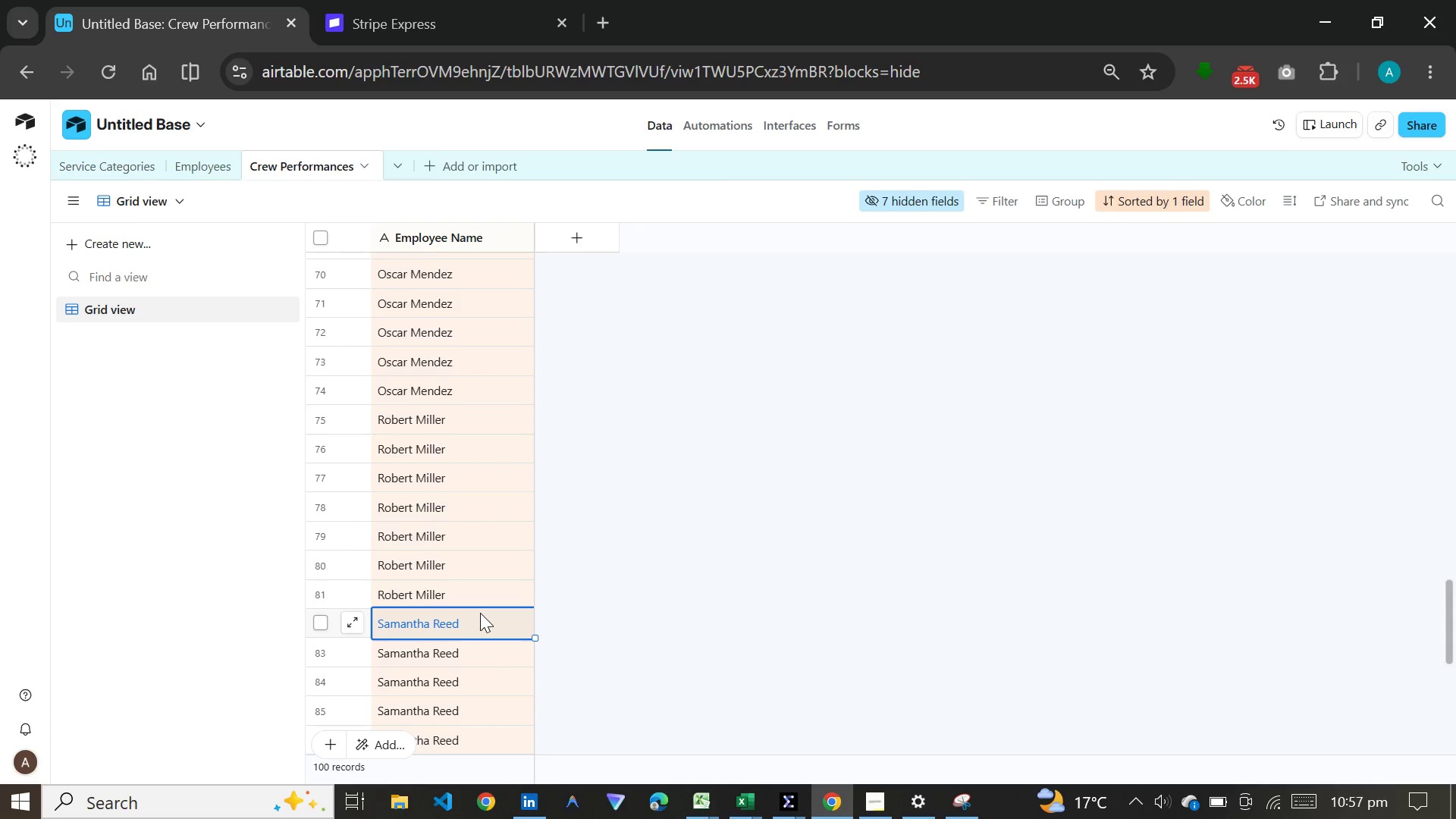 
key(Control+C)
 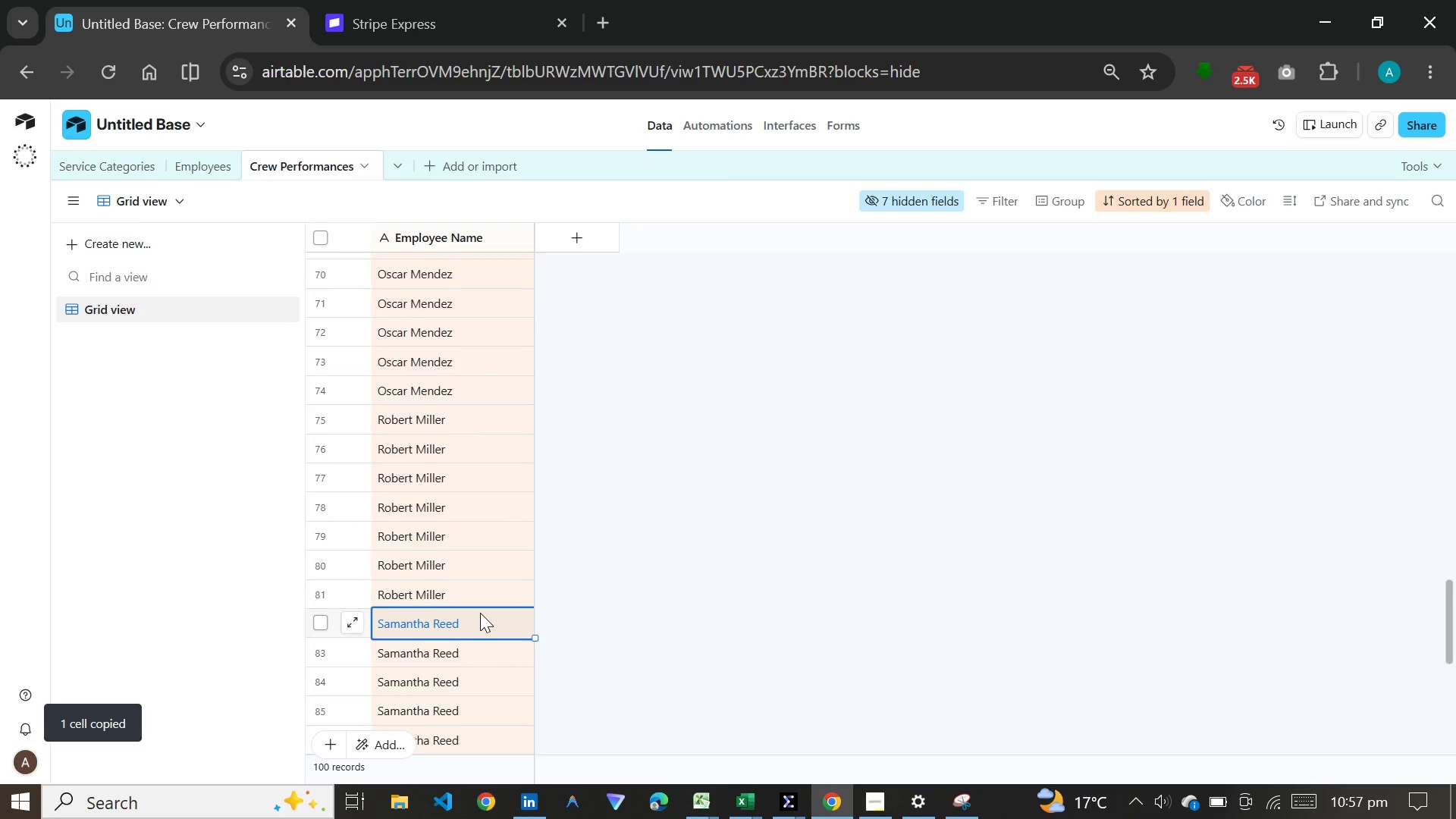 
scroll: coordinate [480, 613], scroll_direction: down, amount: 8.0
 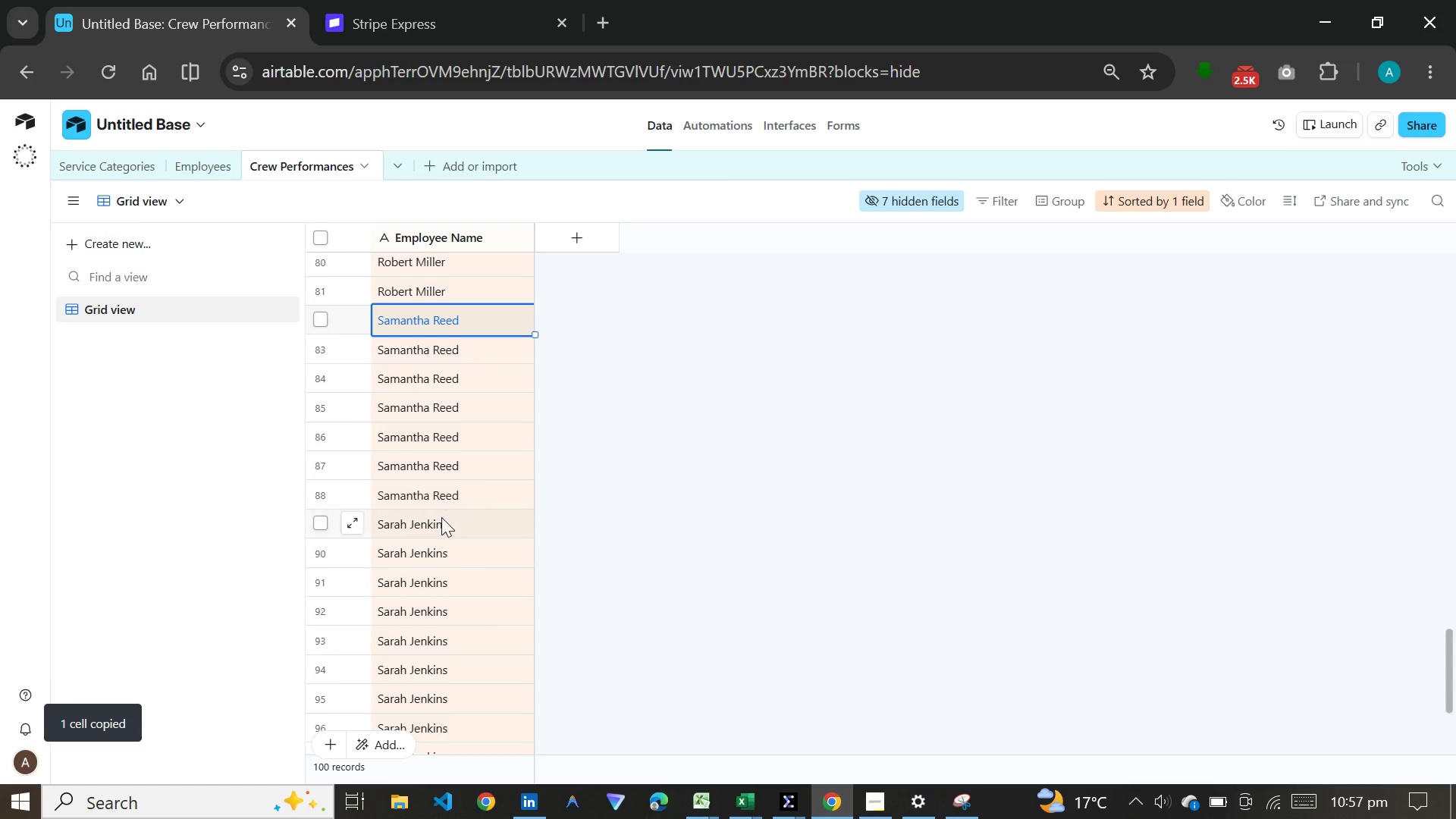 
left_click([441, 522])
 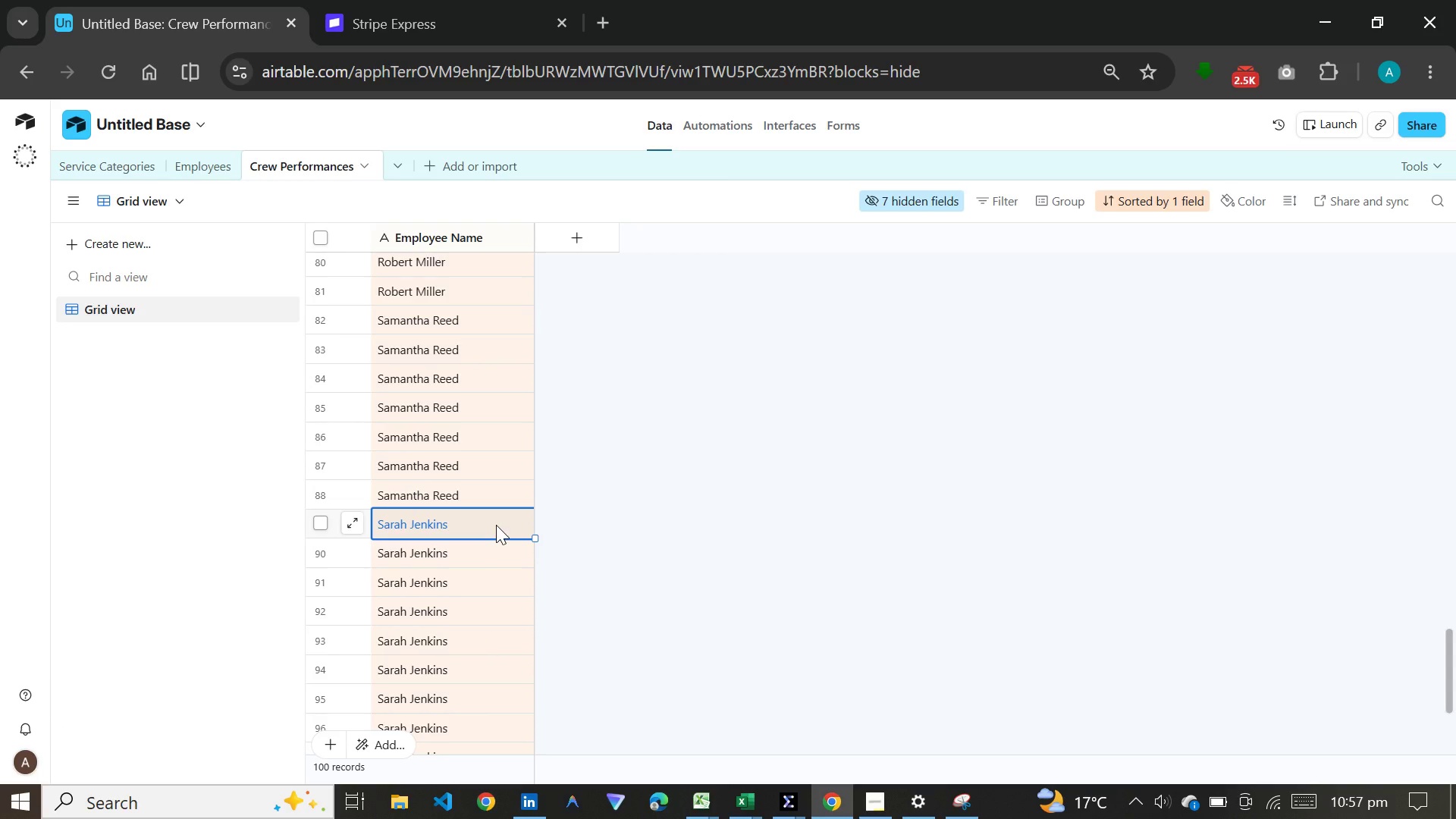 
key(Control+C)
 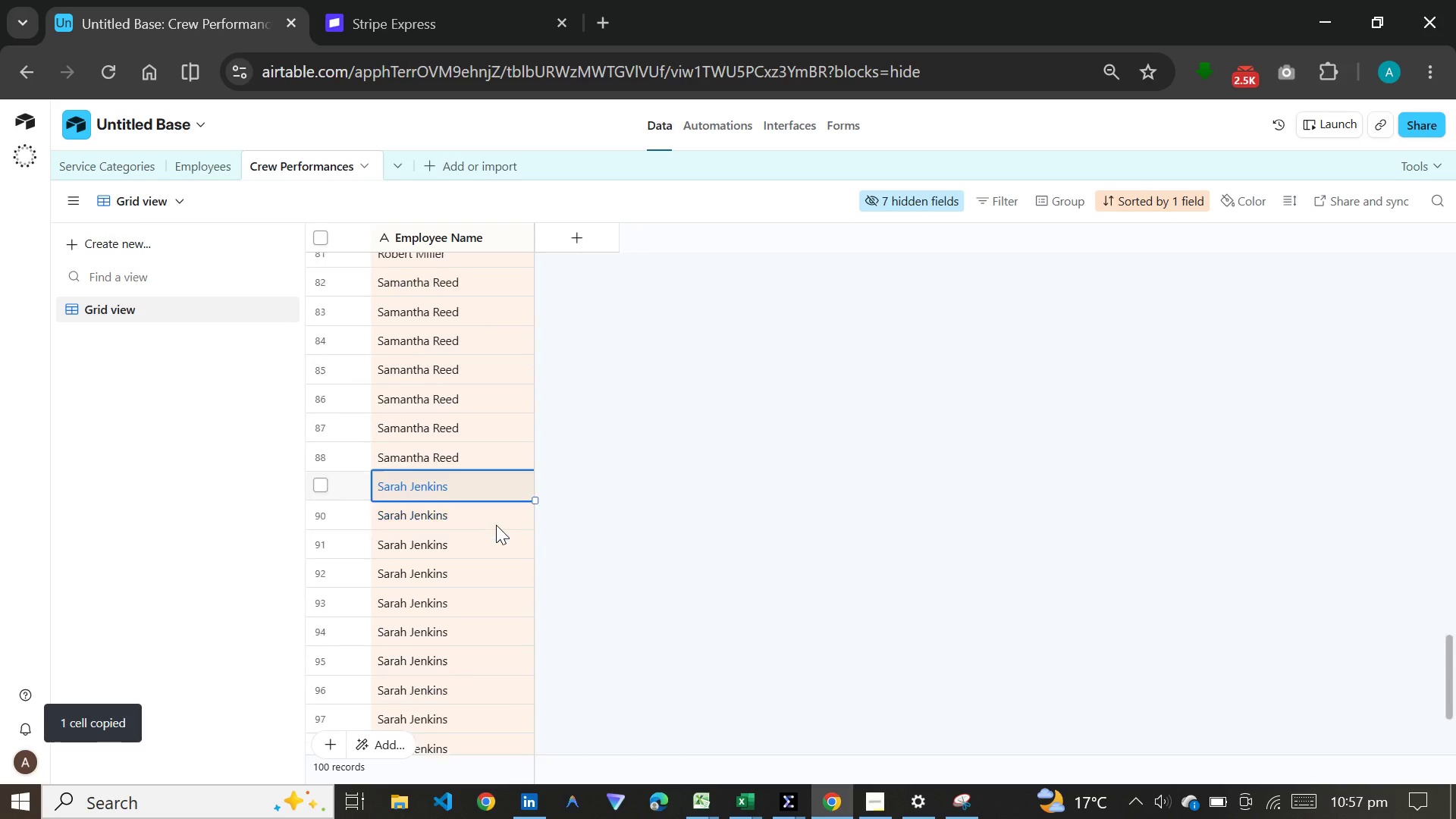 
scroll: coordinate [496, 525], scroll_direction: down, amount: 6.0
 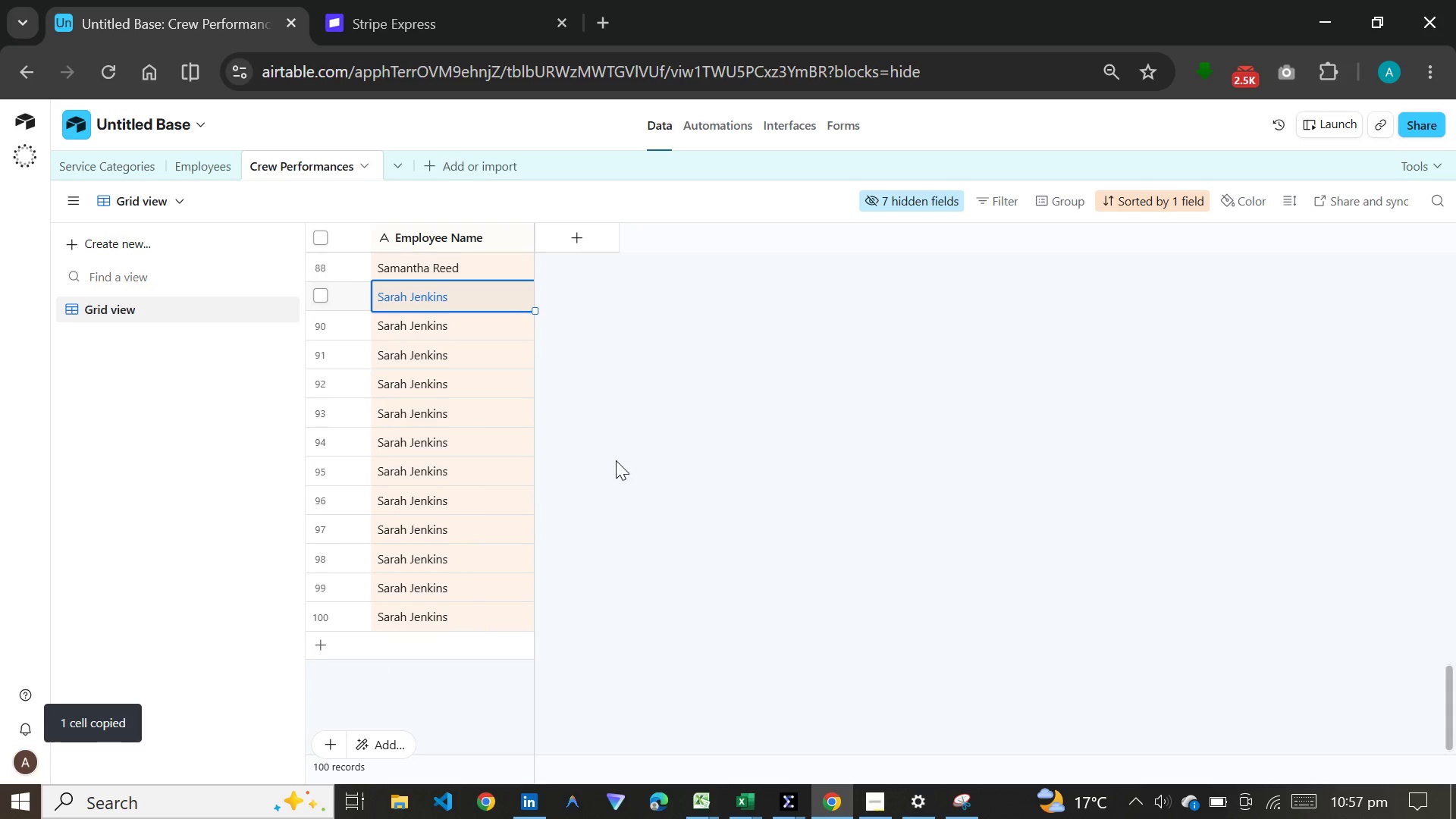 
left_click([616, 468])
 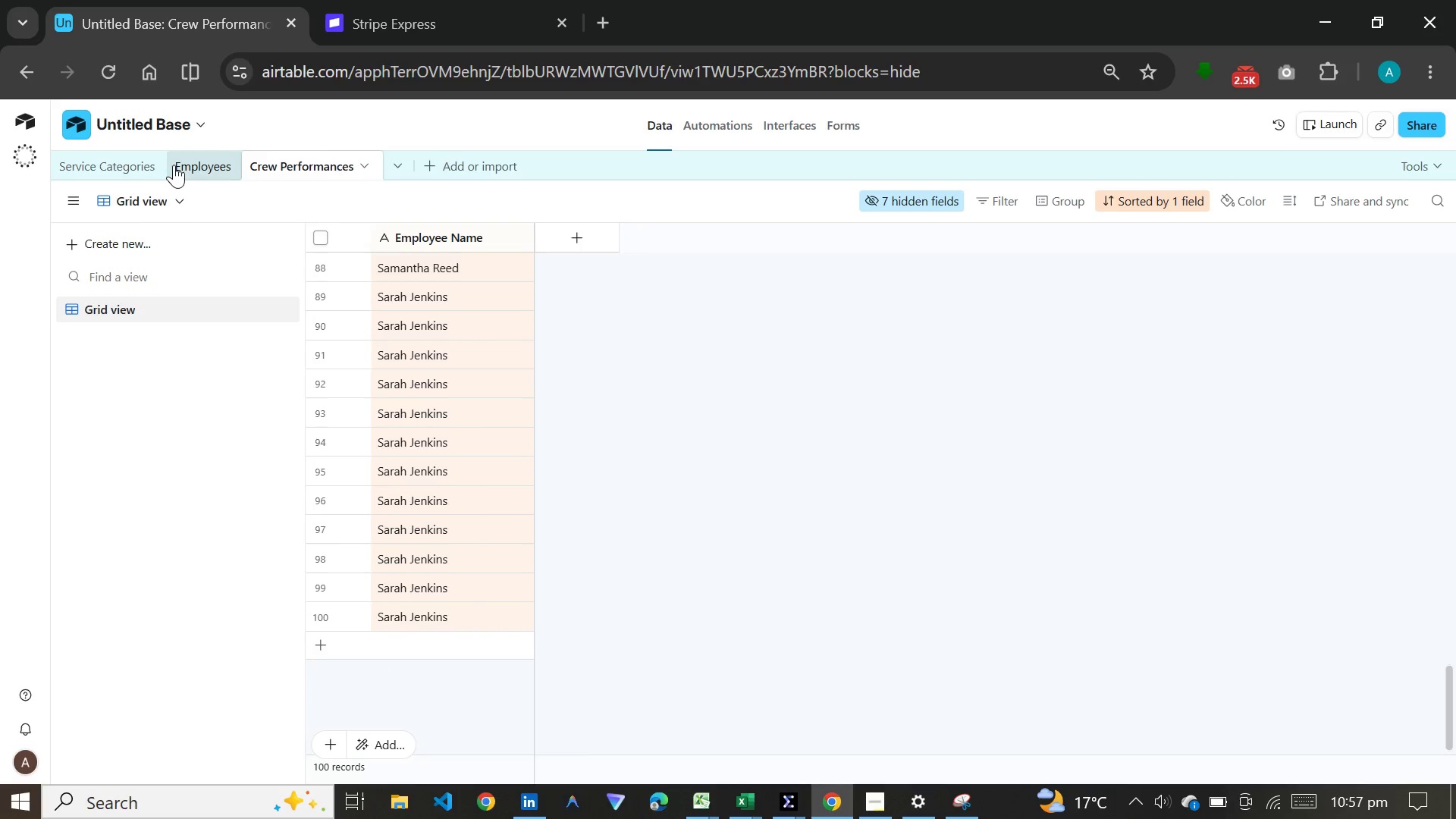 
left_click([174, 165])
 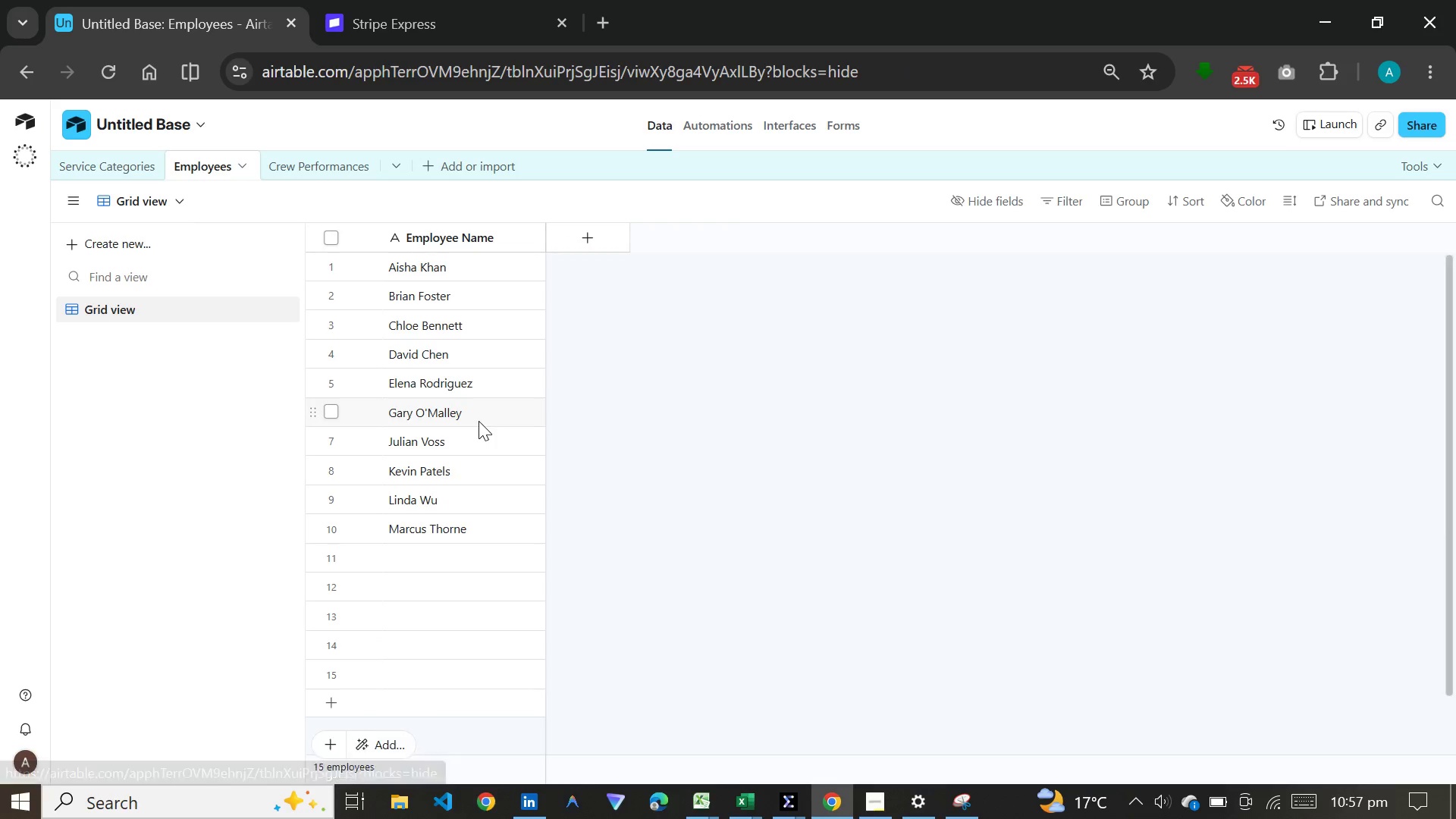 
scroll: coordinate [479, 421], scroll_direction: down, amount: 3.0
 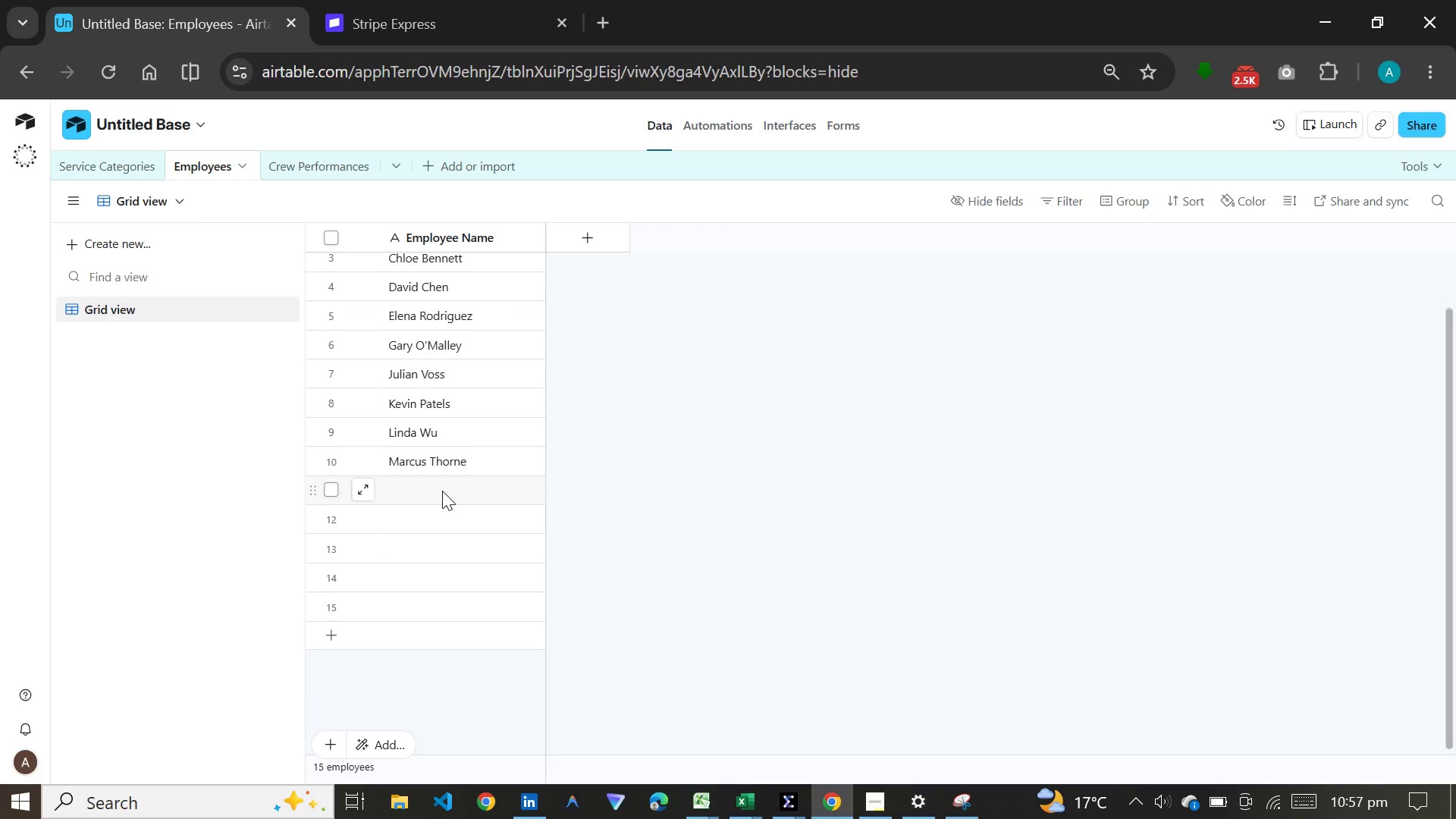 
left_click([442, 491])
 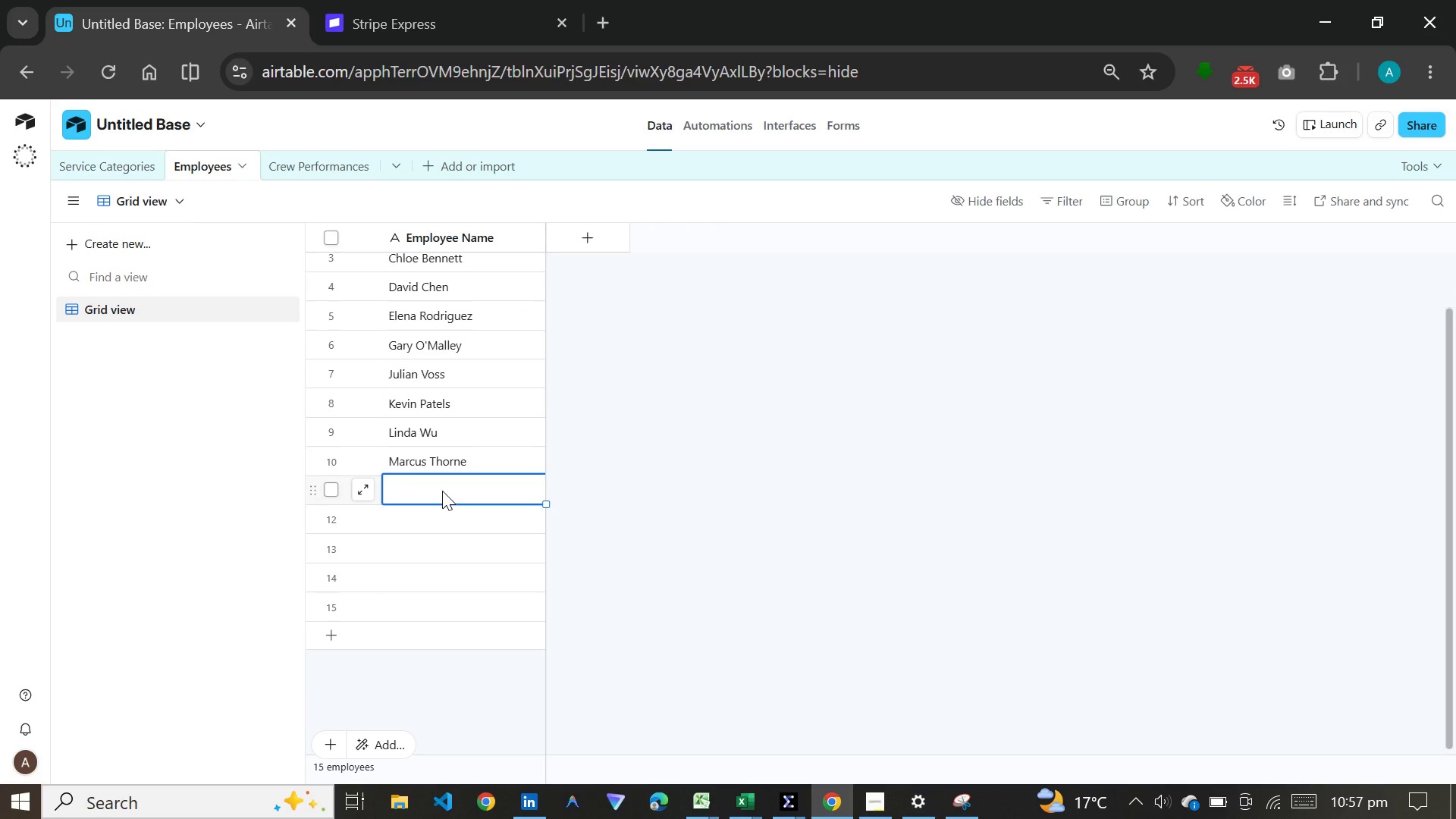 
key(Meta+V)
 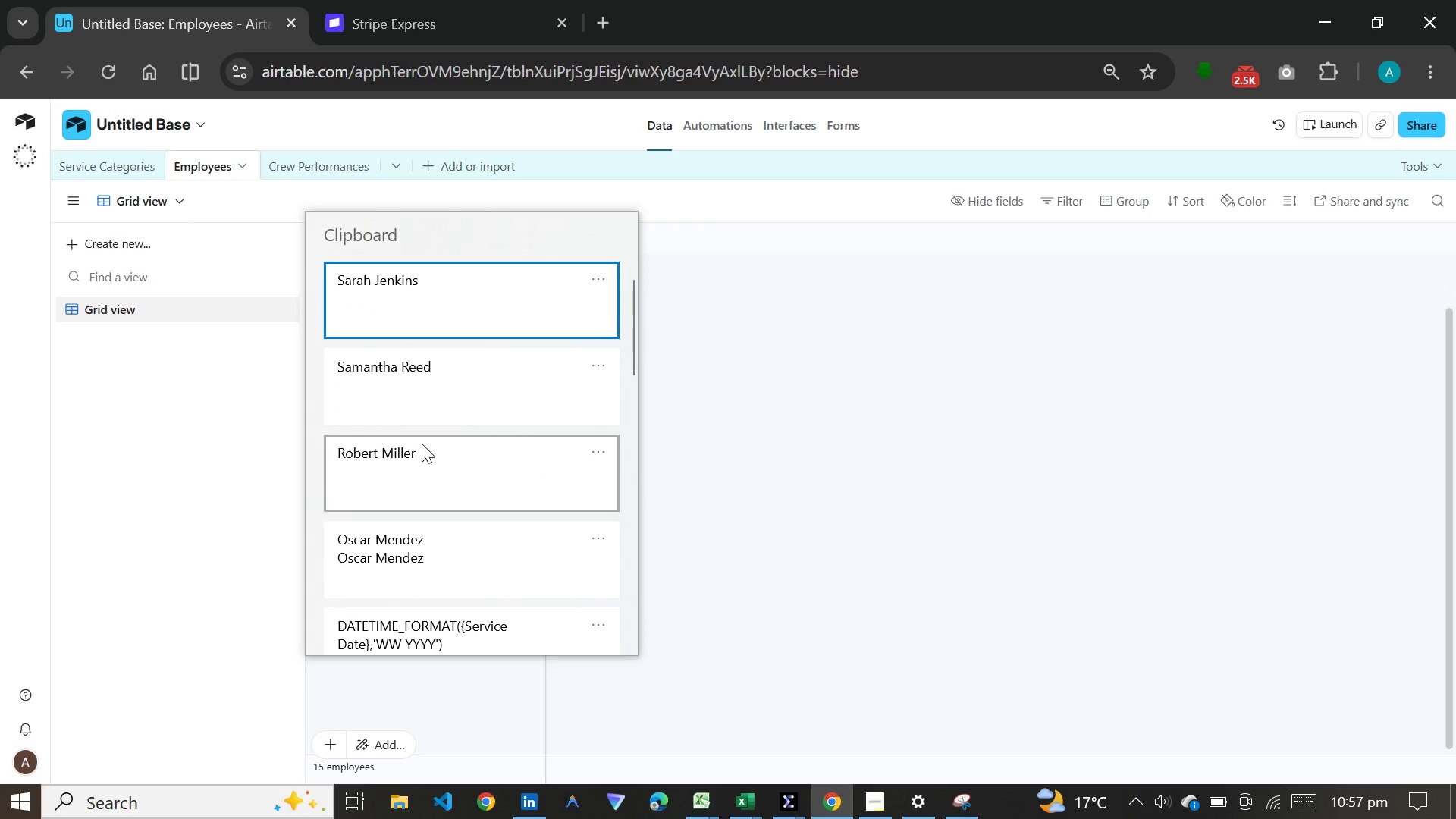 
left_click([419, 541])
 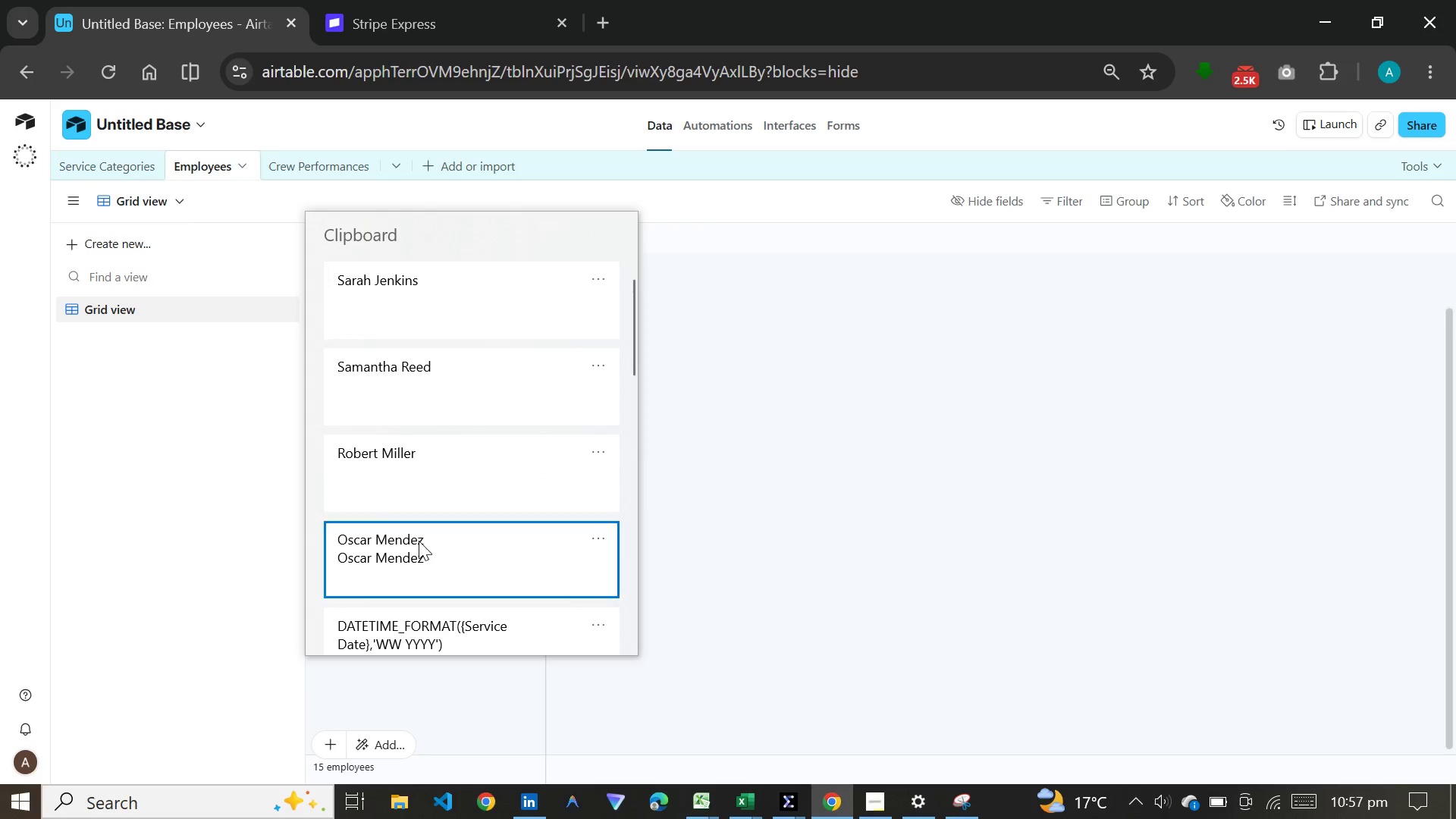 
key(Control+ControlLeft)
 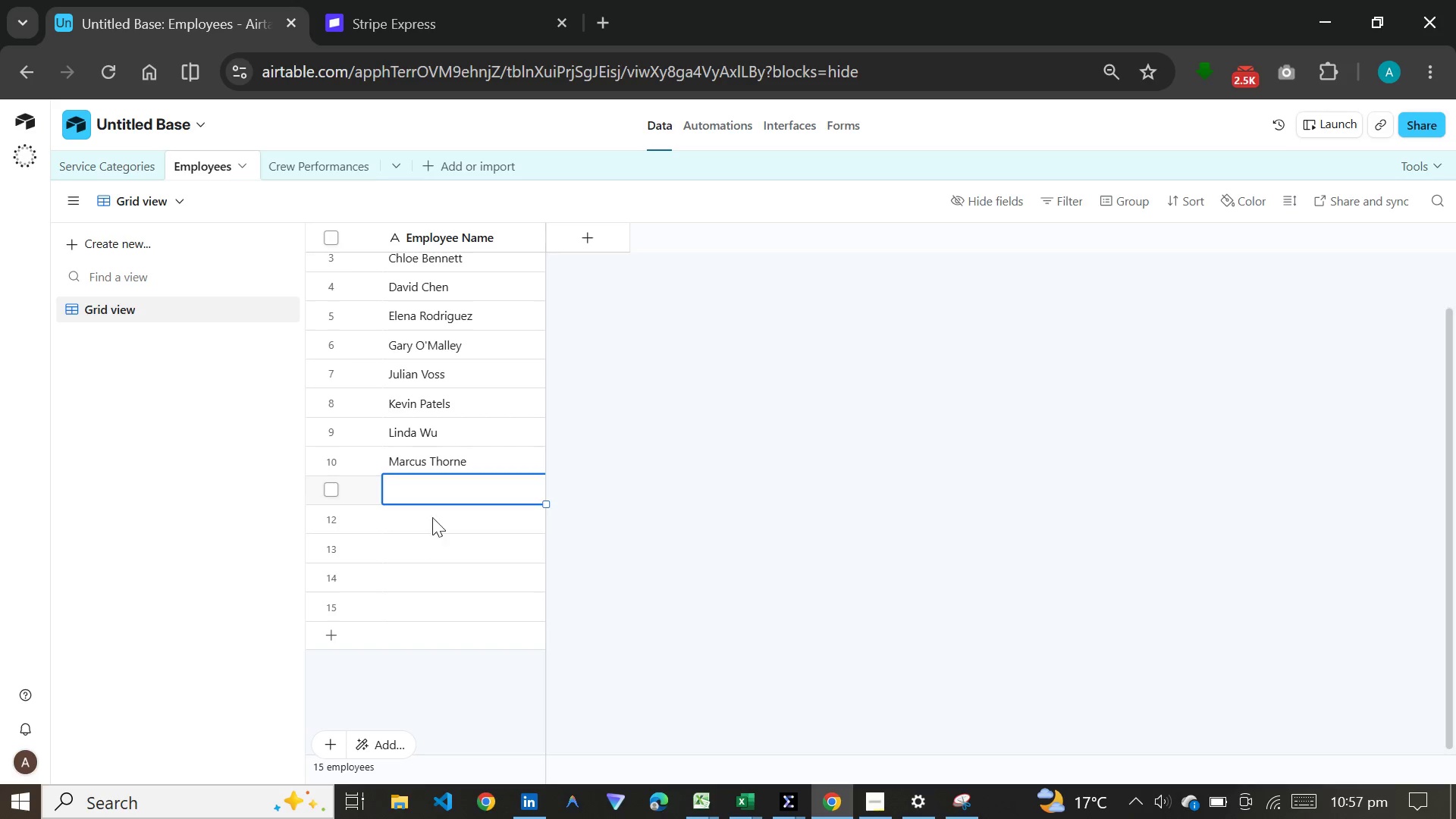 
hold_key(key=V, duration=16.92)
 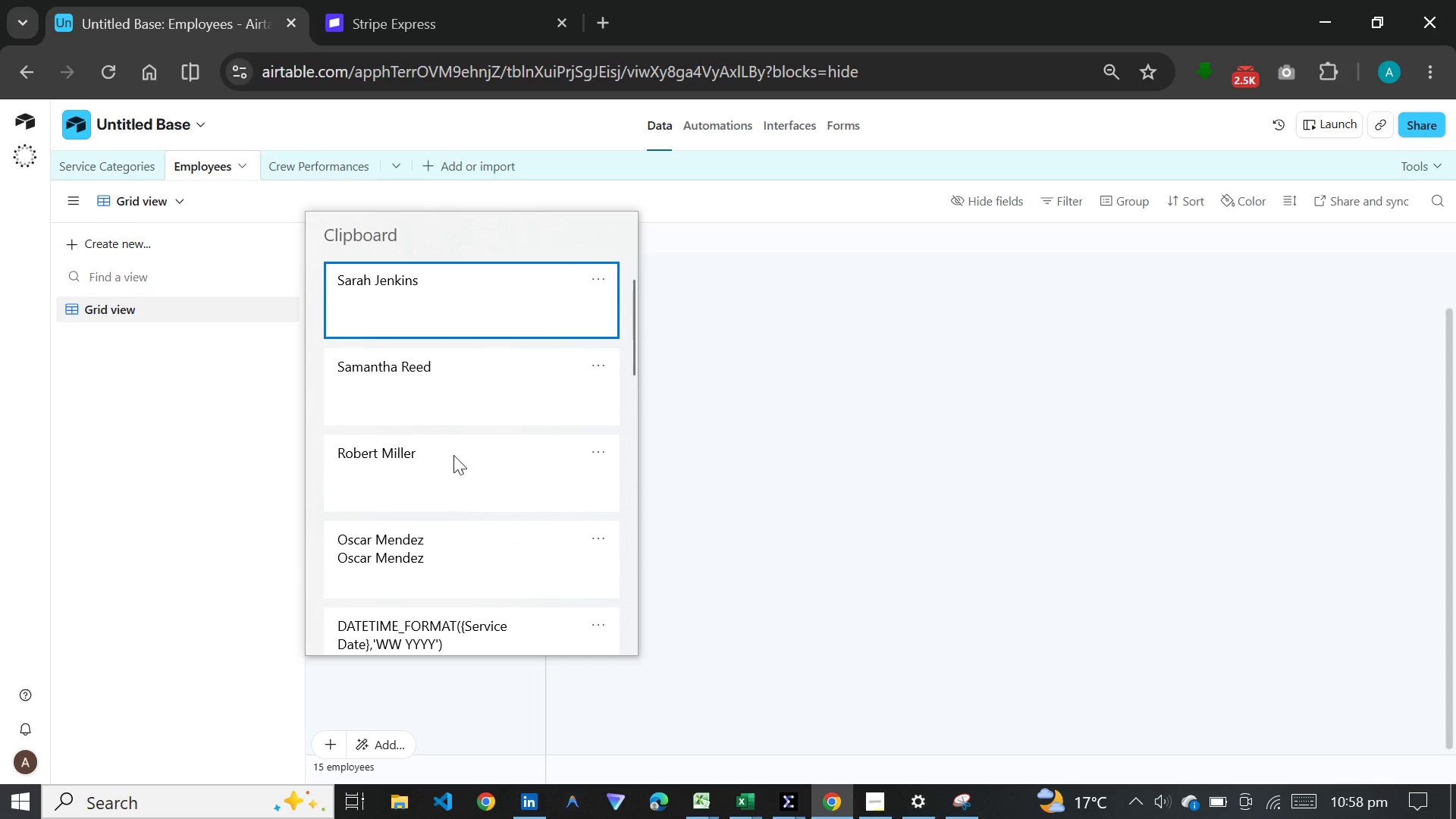 
left_click([463, 517])
 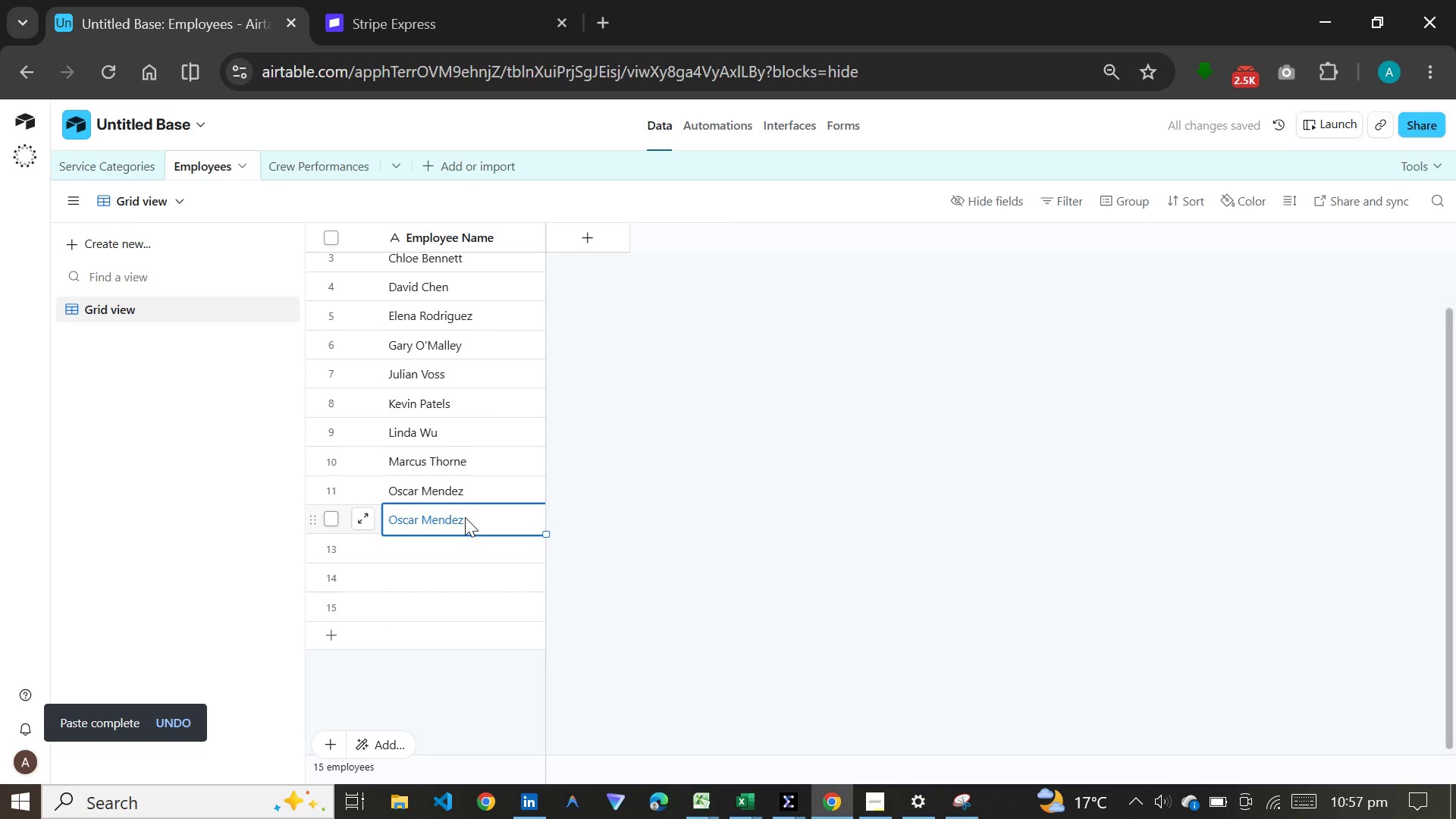 
key(Backspace)
 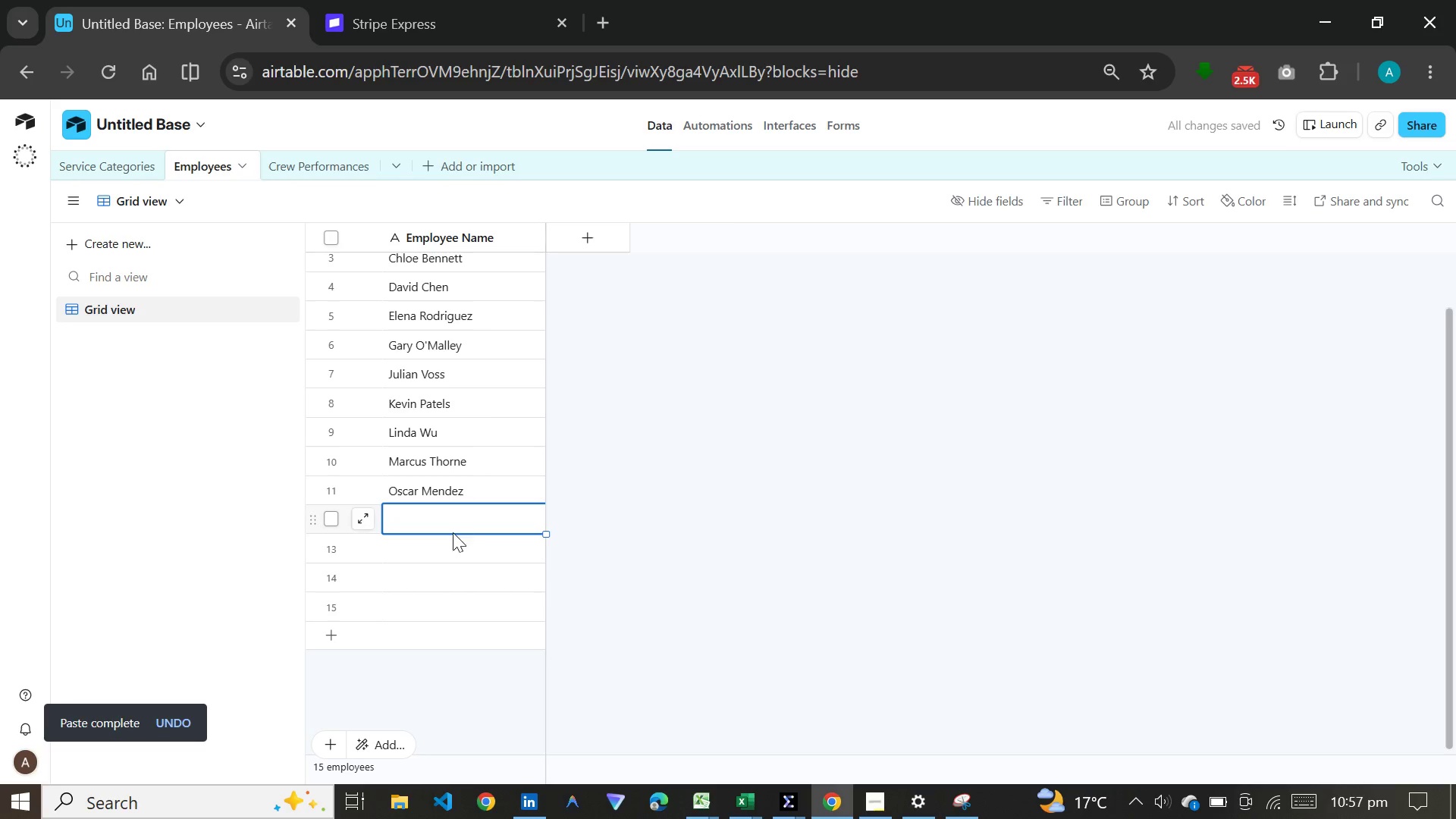 
left_click([452, 514])
 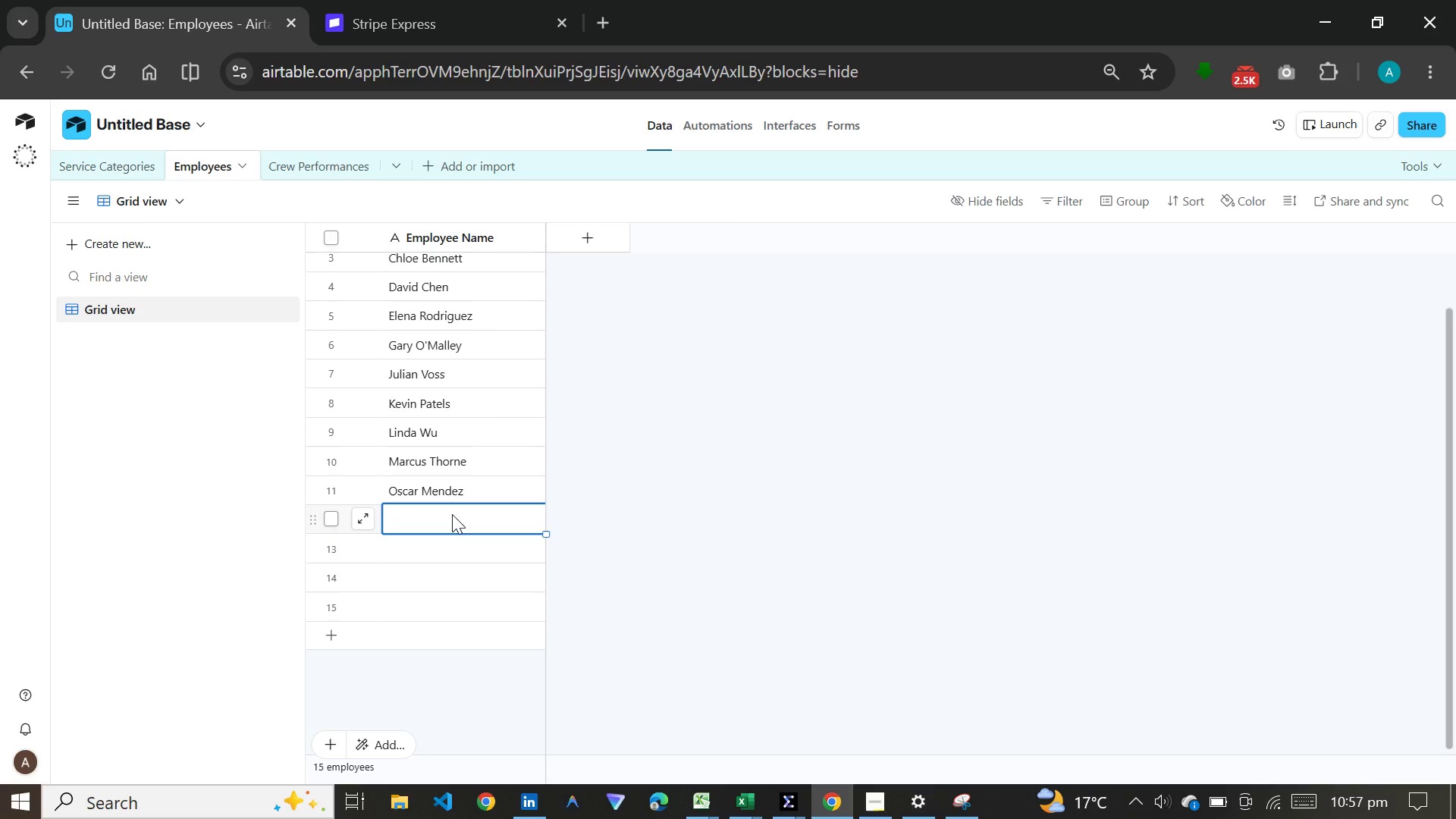 
hold_key(key=MetaLeft, duration=0.77)
 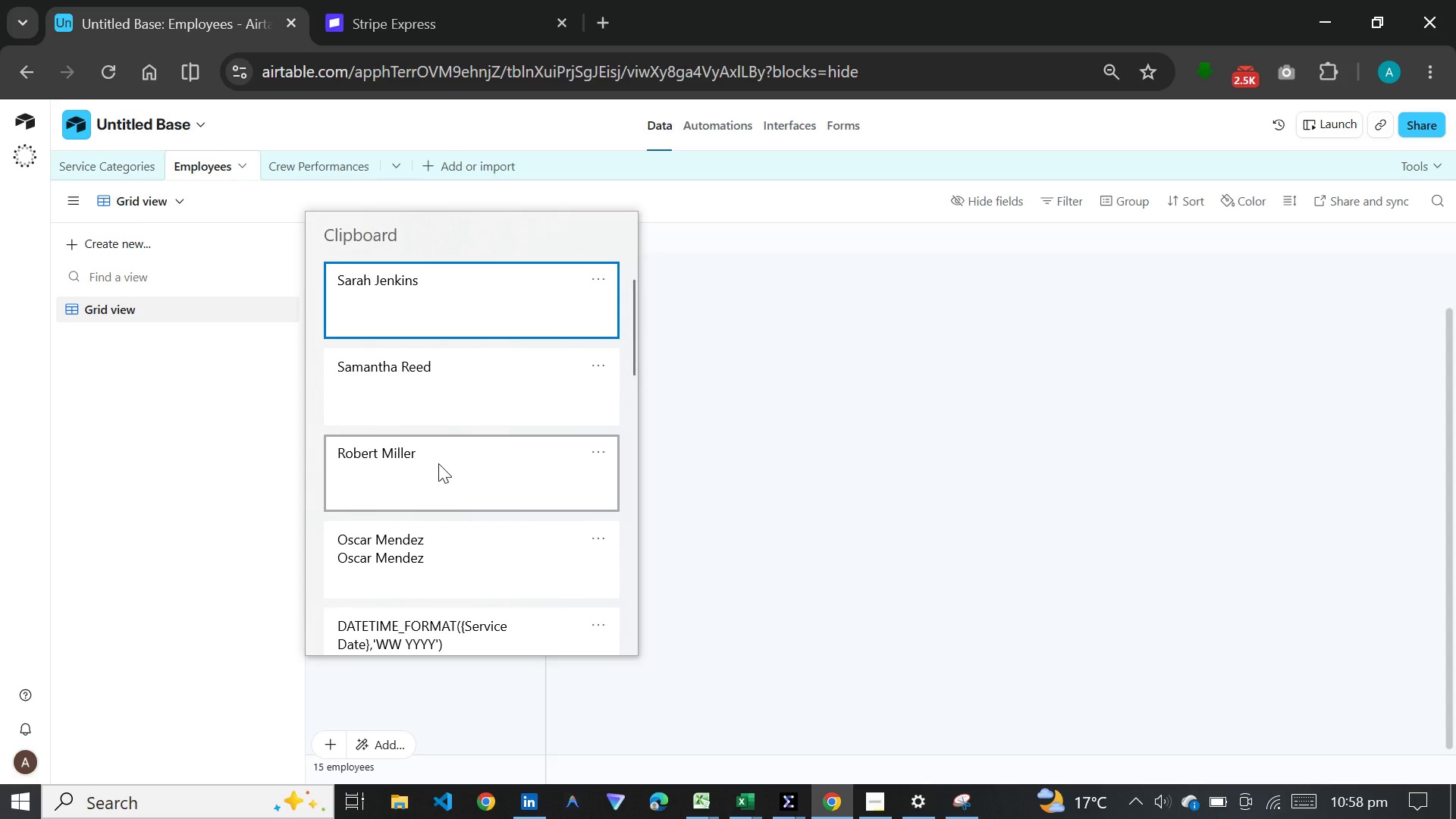 
left_click([438, 463])
 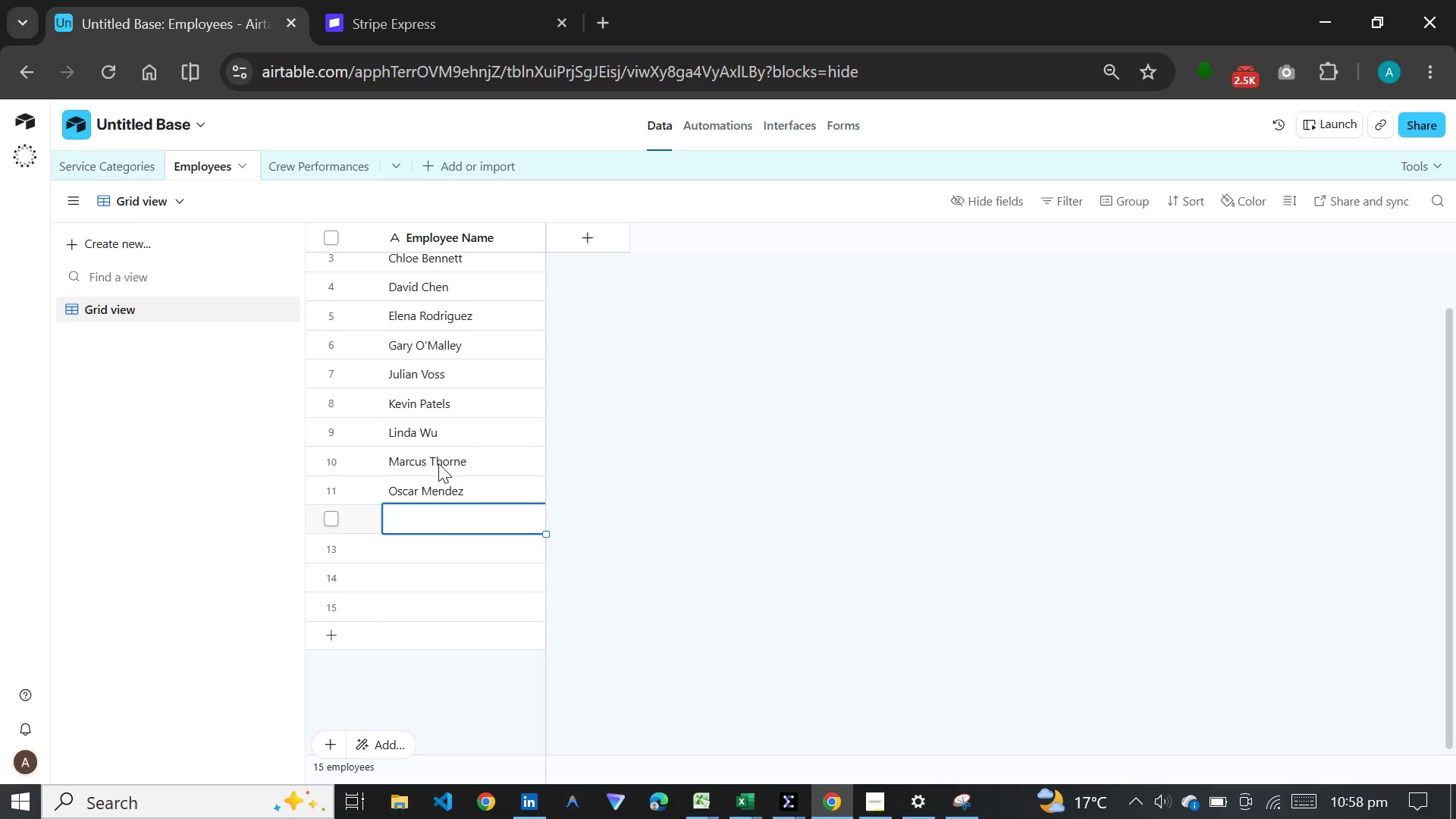 
key(Control+ControlLeft)
 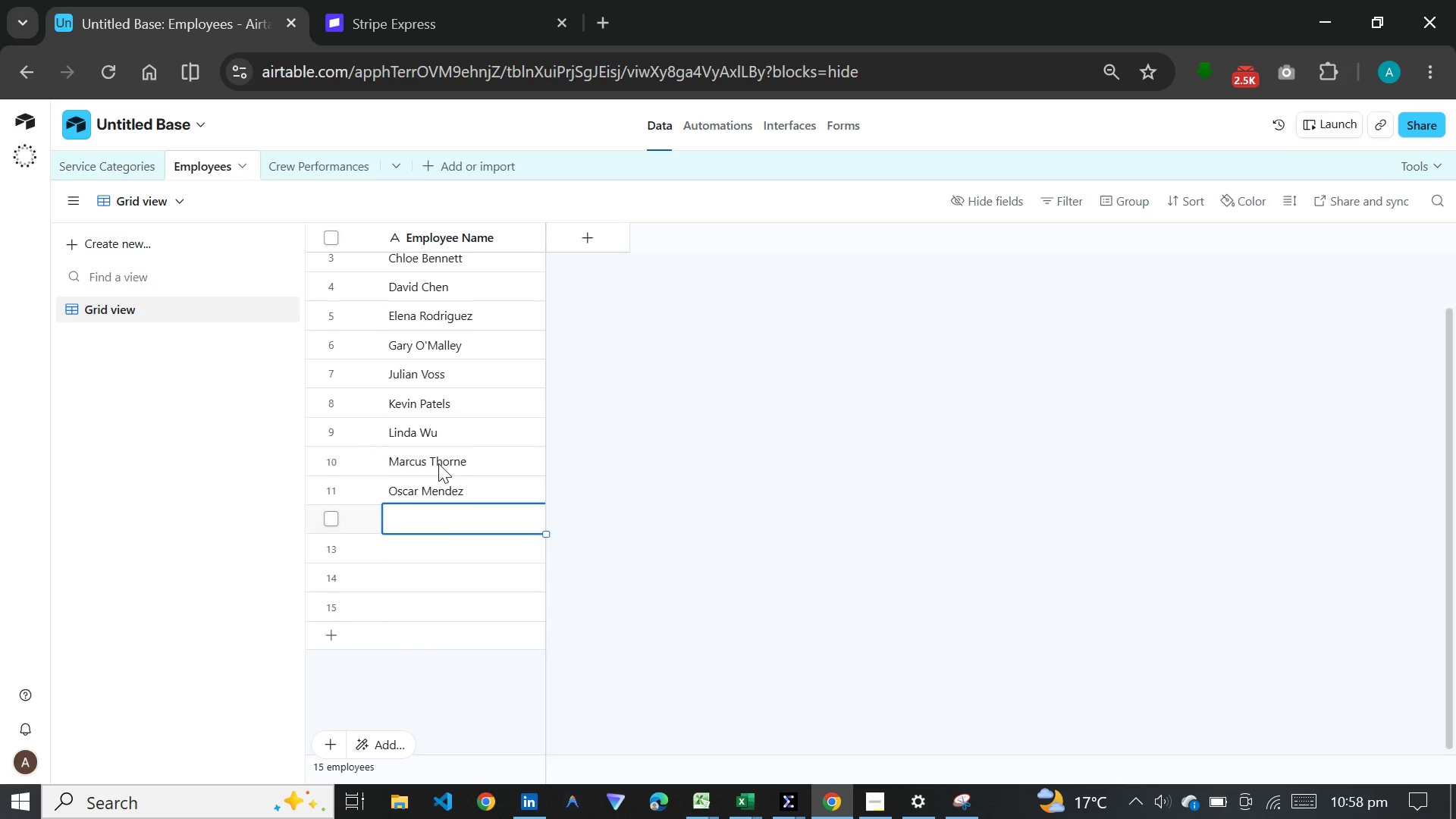 
hold_key(key=V, duration=2.52)
 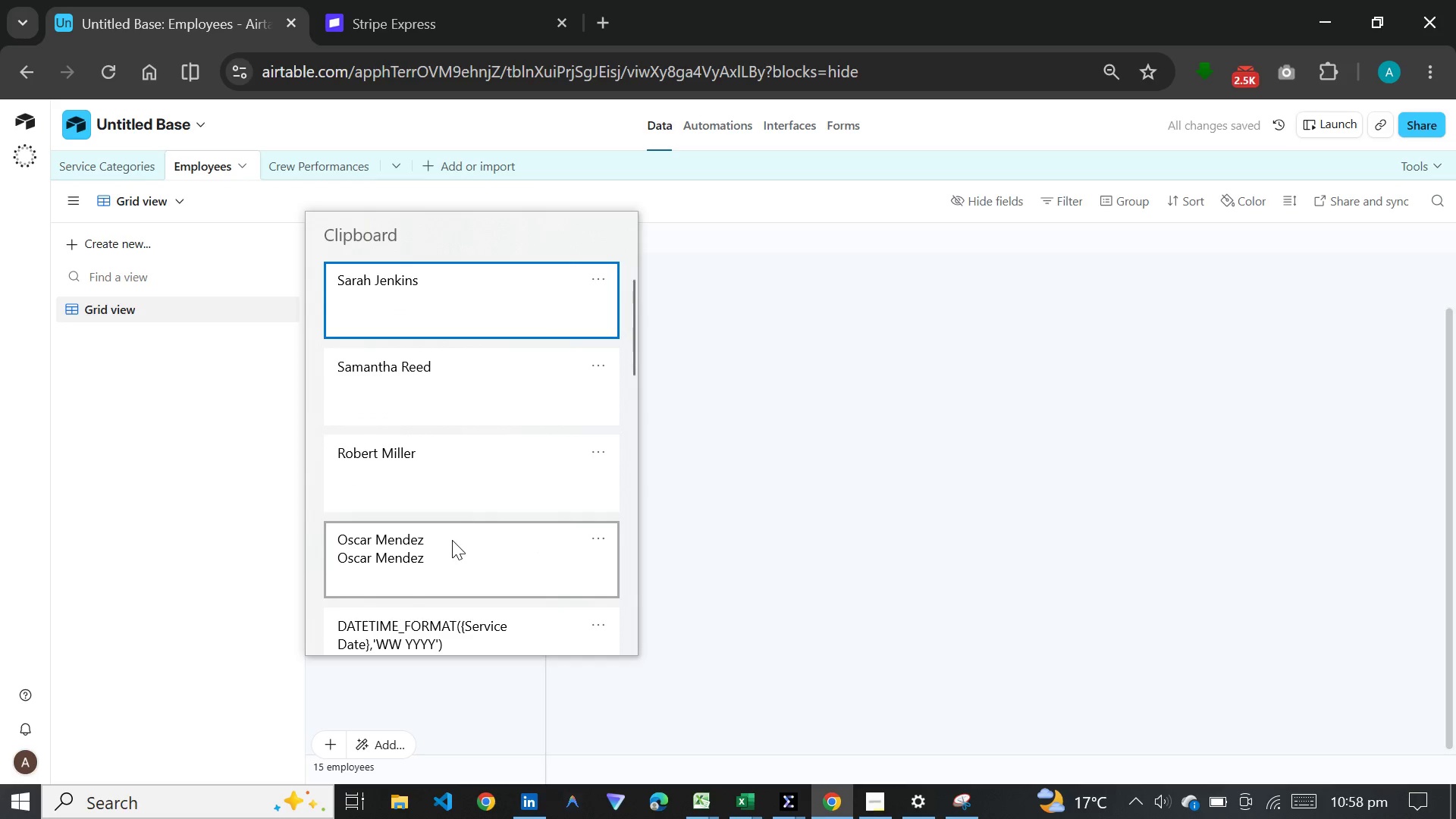 
left_click([452, 548])
 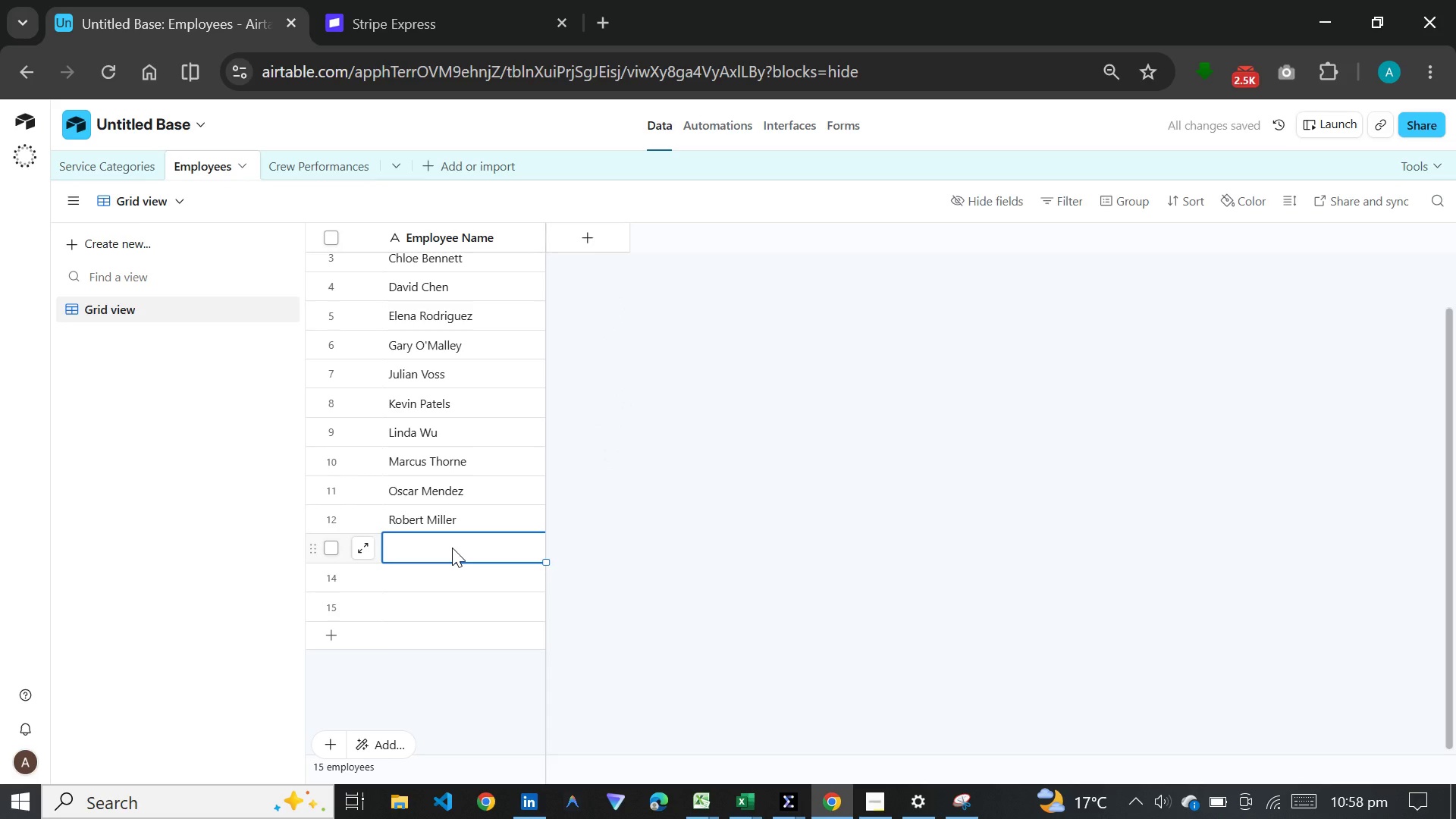 
hold_key(key=MetaLeft, duration=0.69)
 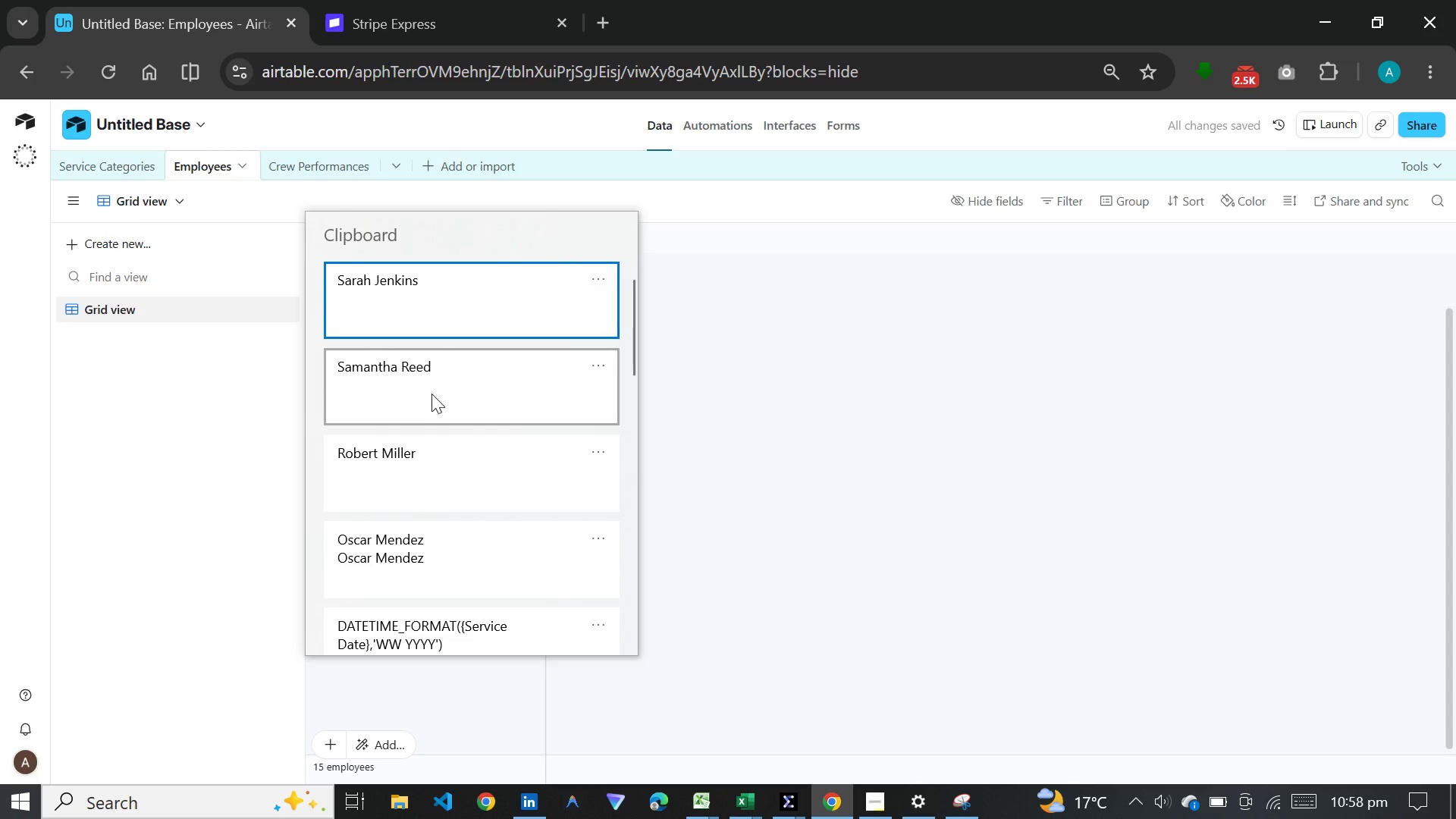 
left_click([430, 390])
 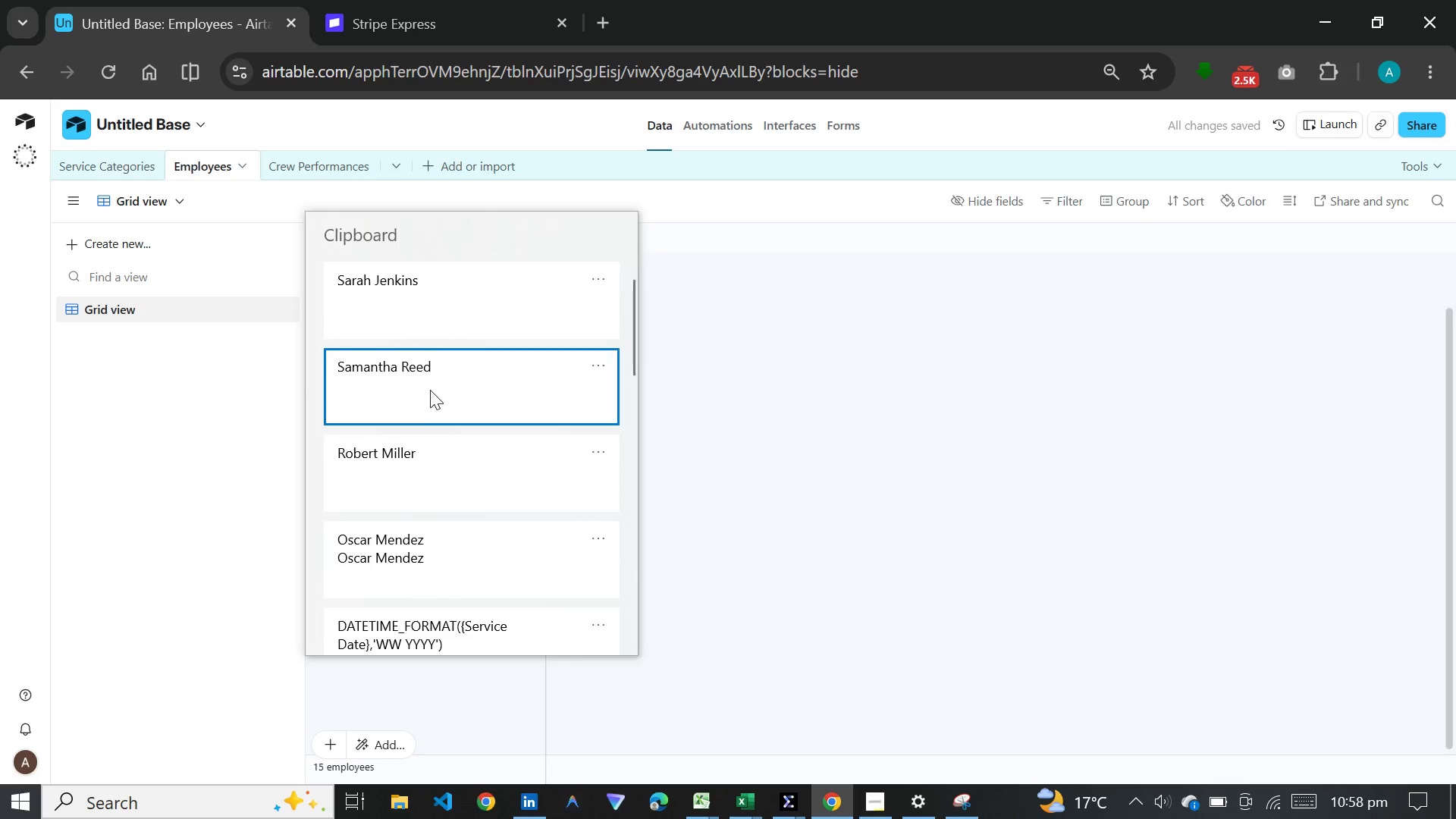 
key(Control+ControlLeft)
 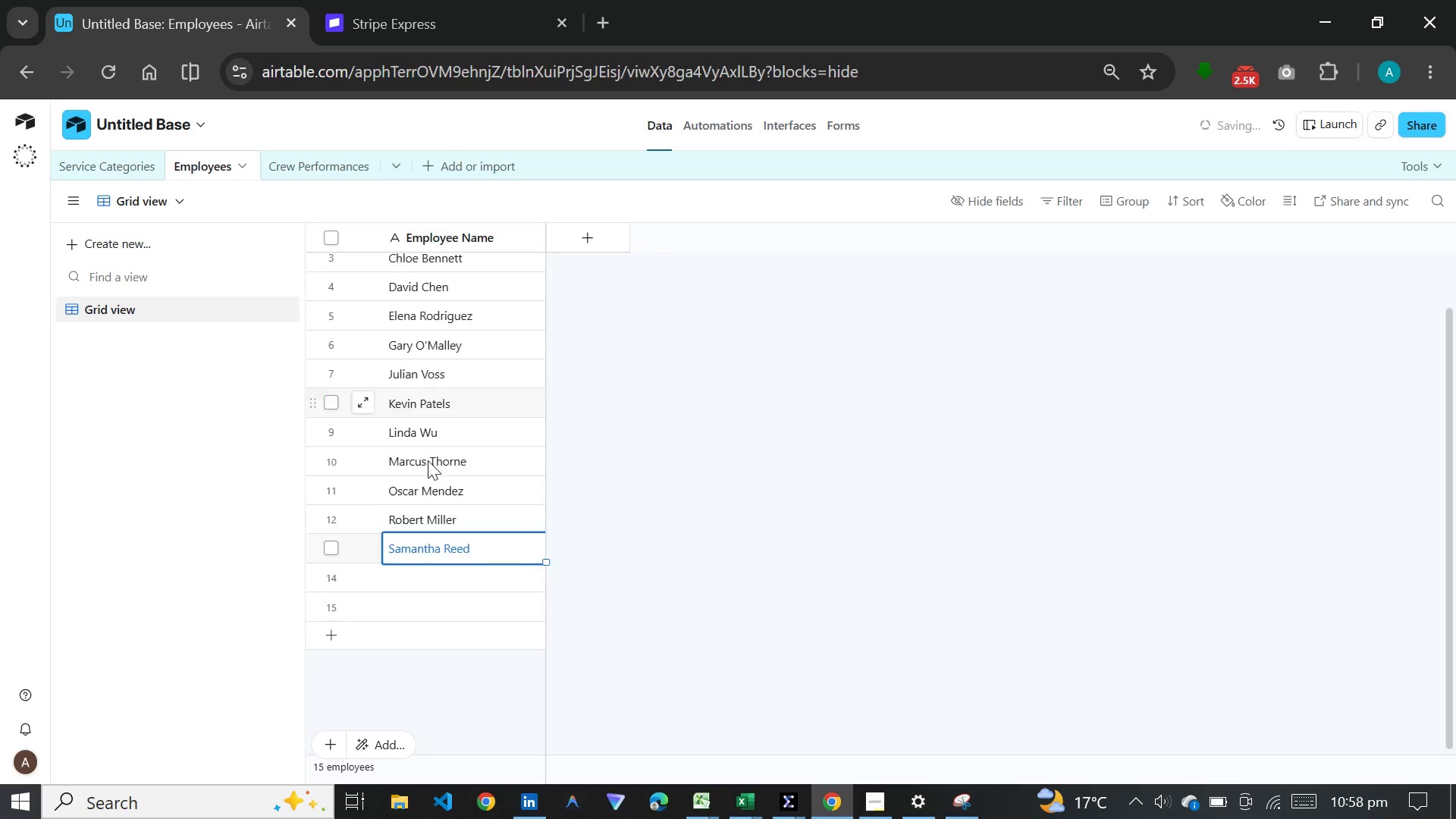 
hold_key(key=V, duration=4.06)
 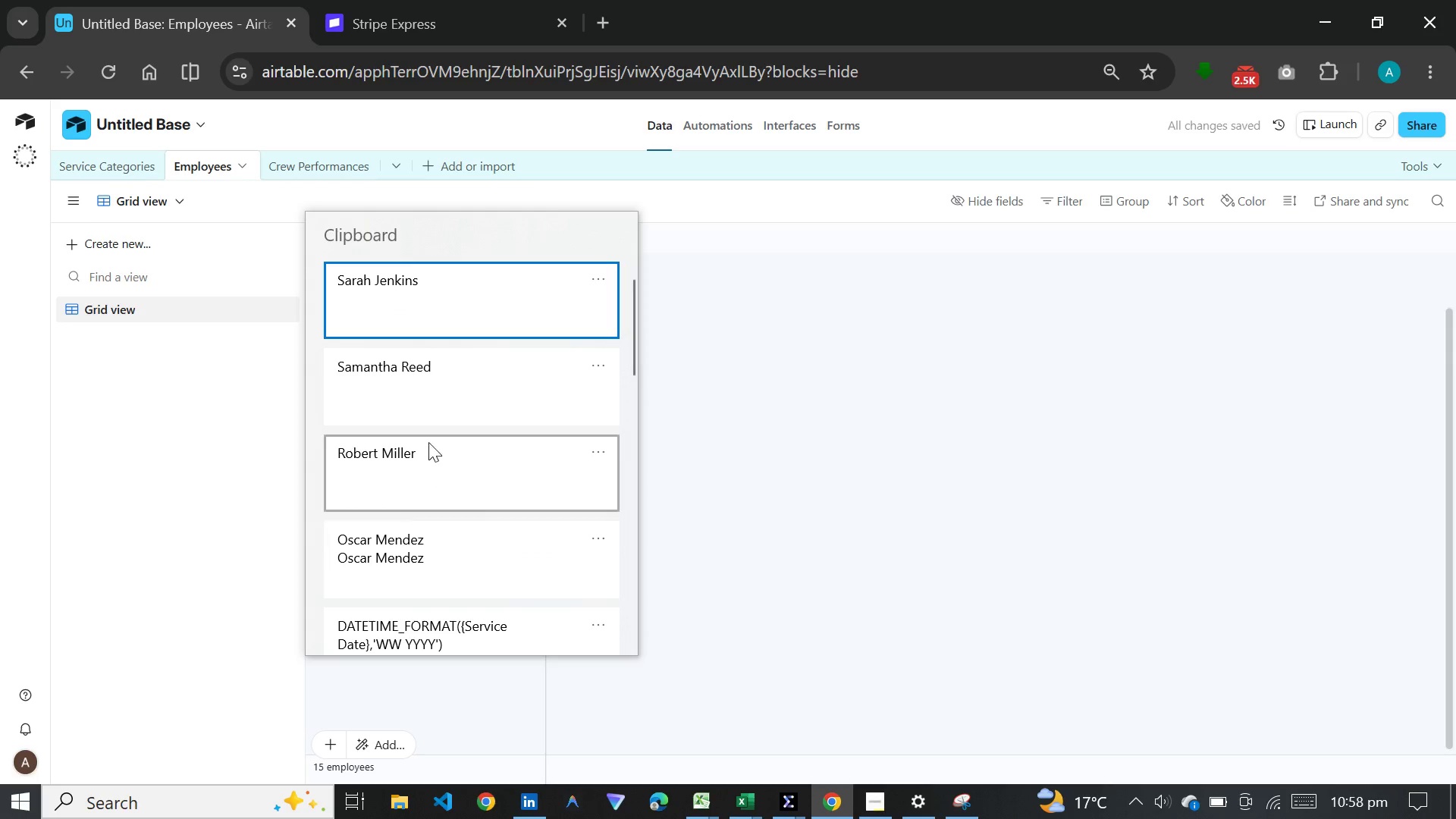 
left_click([438, 579])
 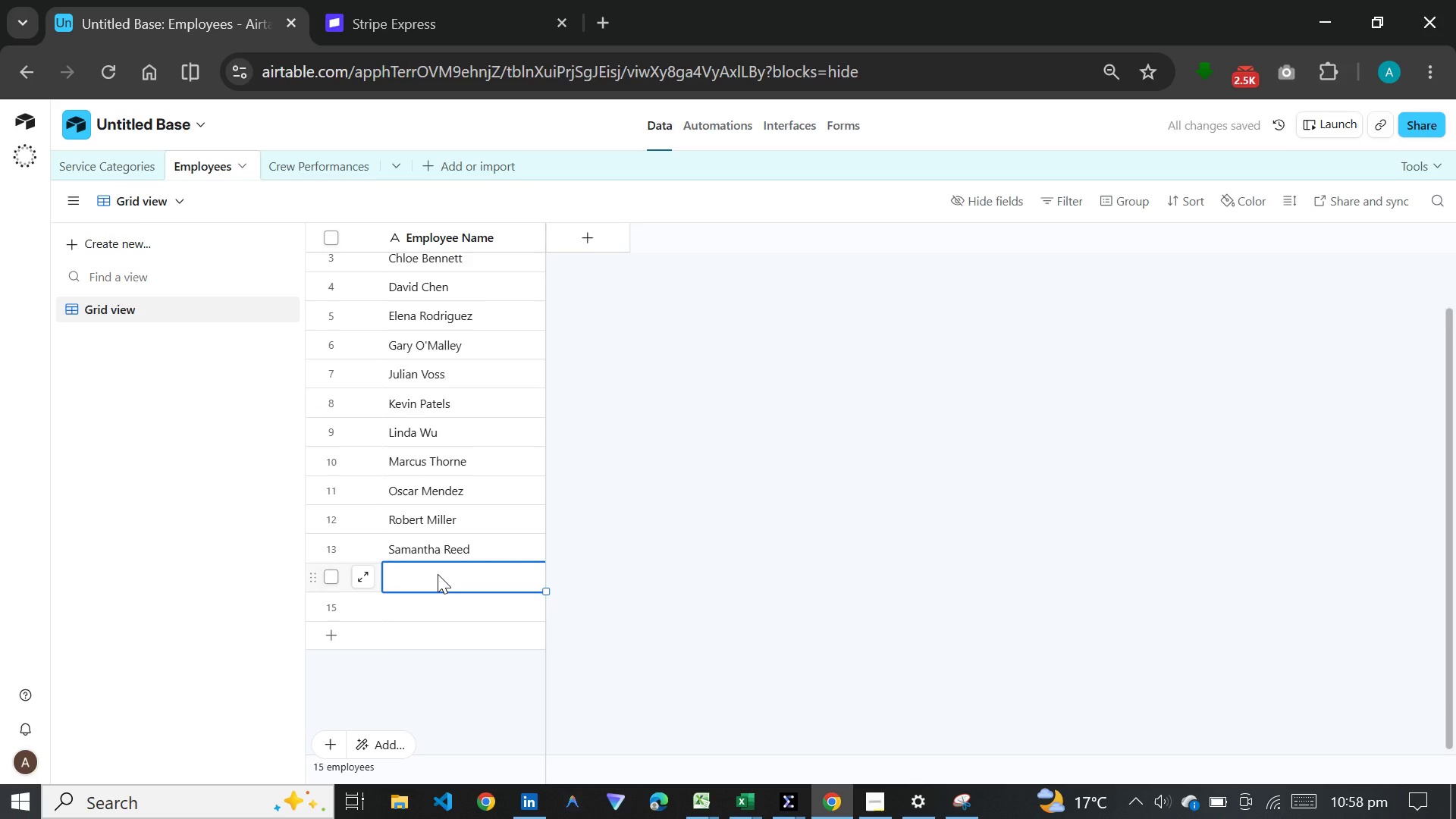 
hold_key(key=MetaLeft, duration=1.5)
 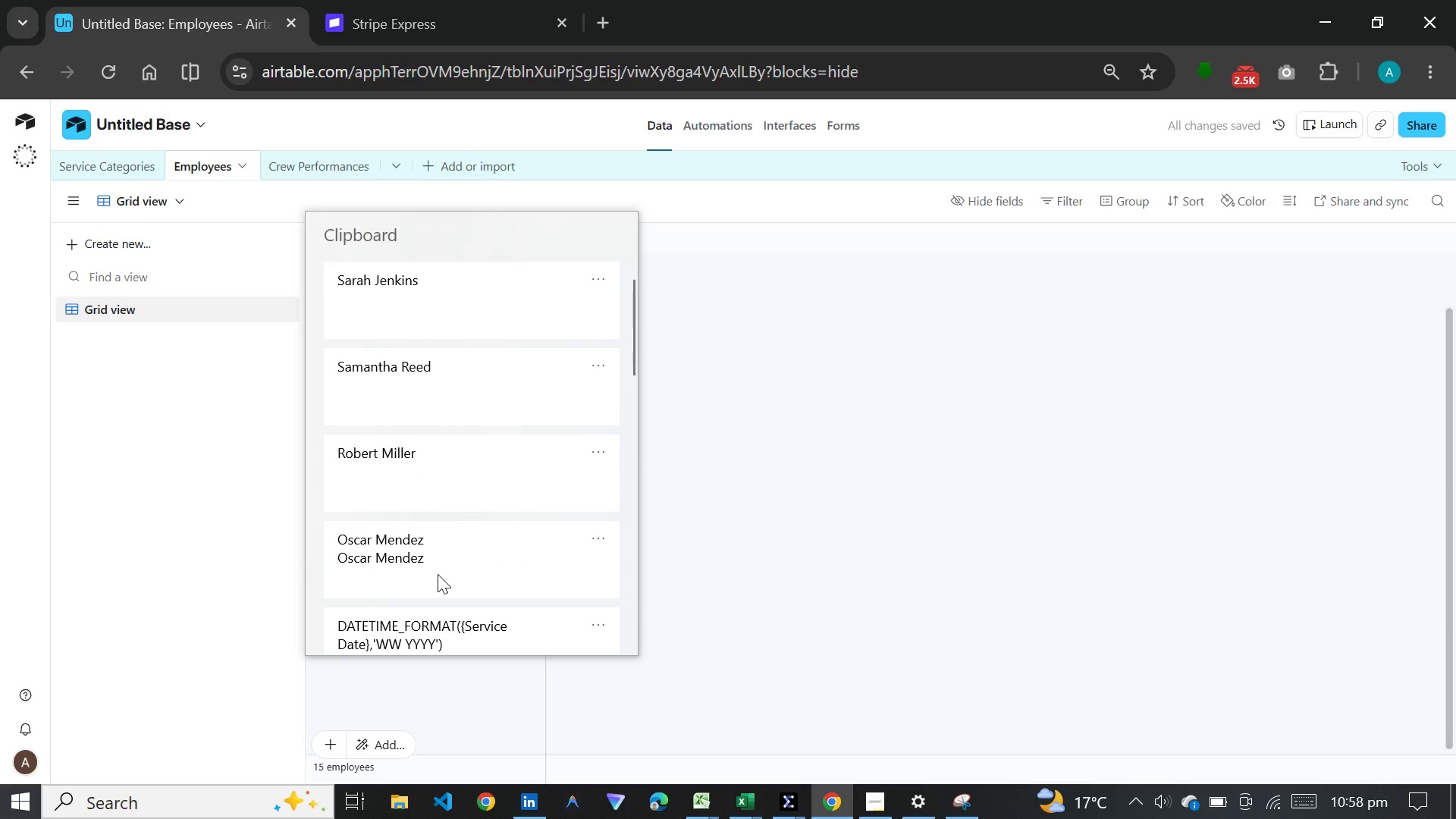 
hold_key(key=MetaLeft, duration=0.69)
 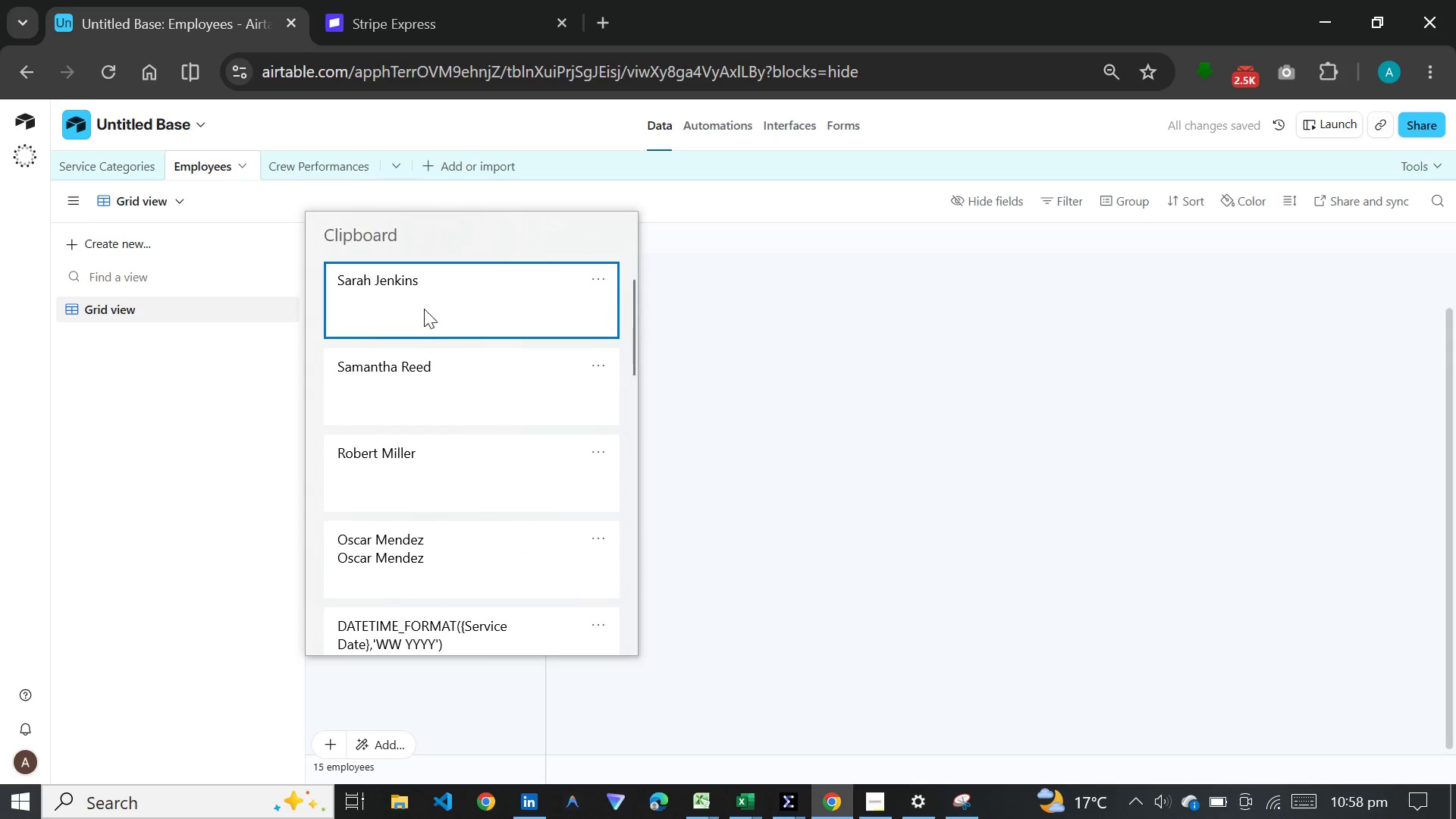 
left_click([424, 306])
 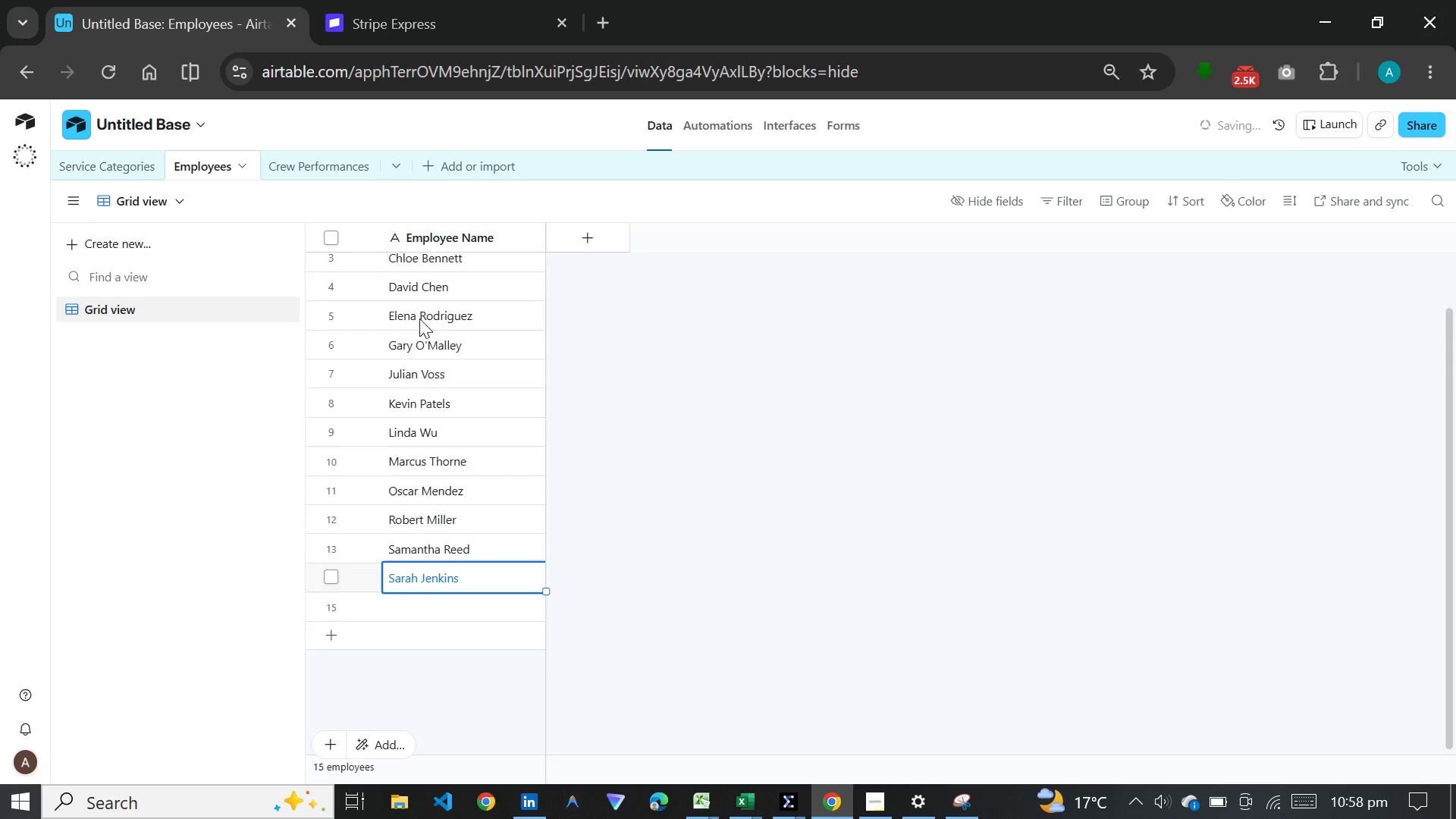 
key(Control+ControlLeft)
 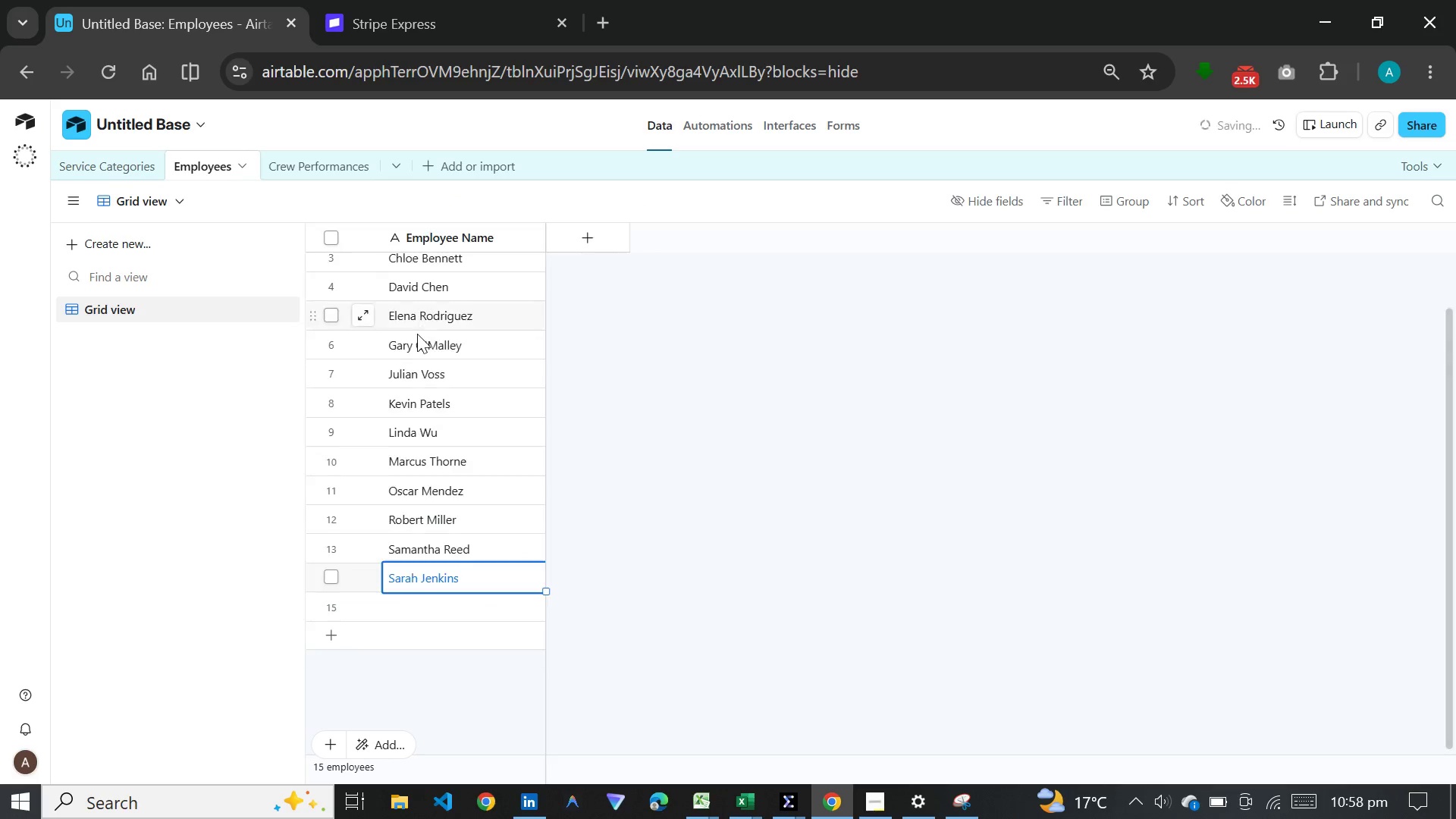 
left_click([598, 570])
 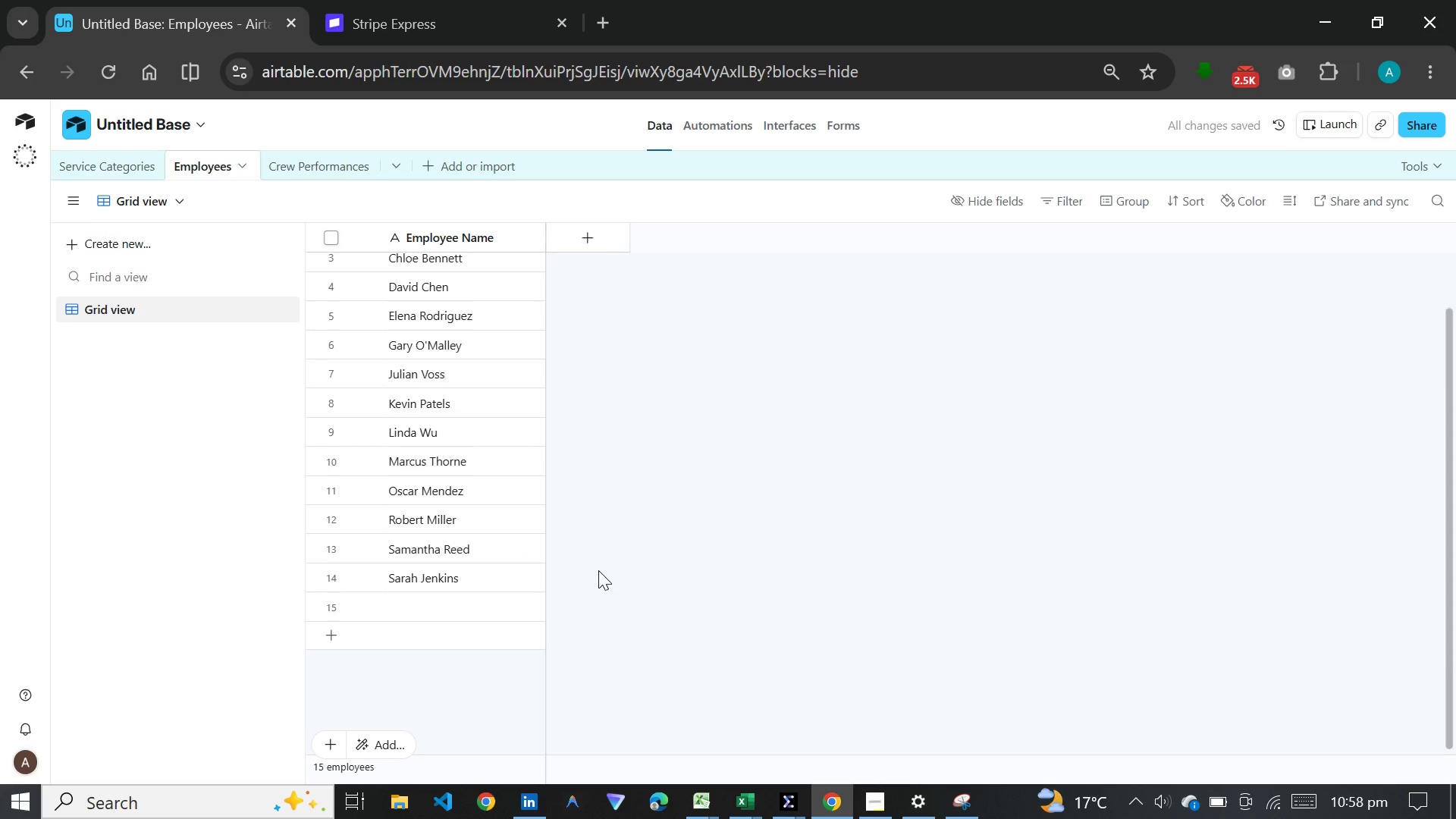 
scroll: coordinate [598, 570], scroll_direction: up, amount: 9.0
 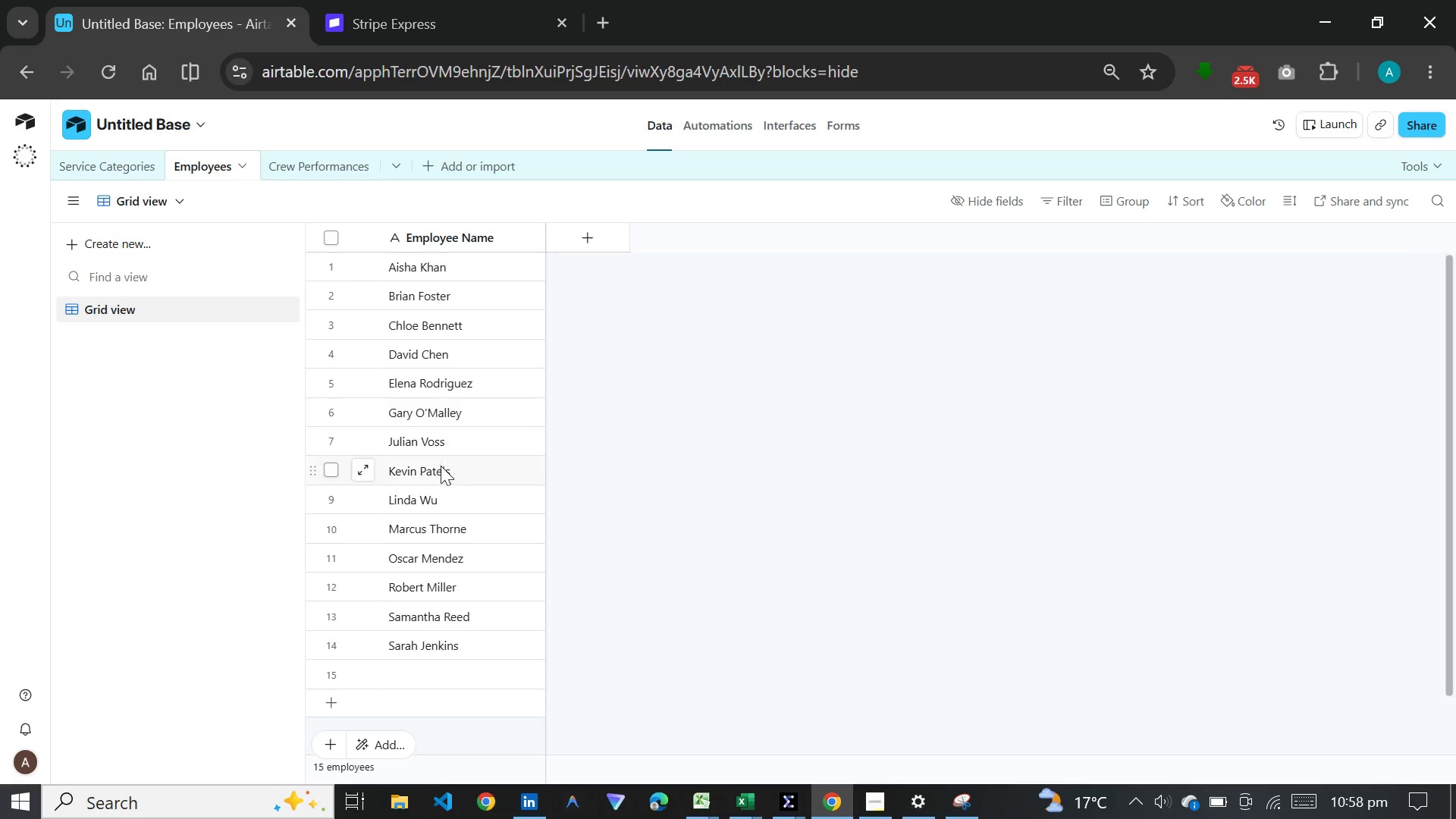 
wait(28.04)
 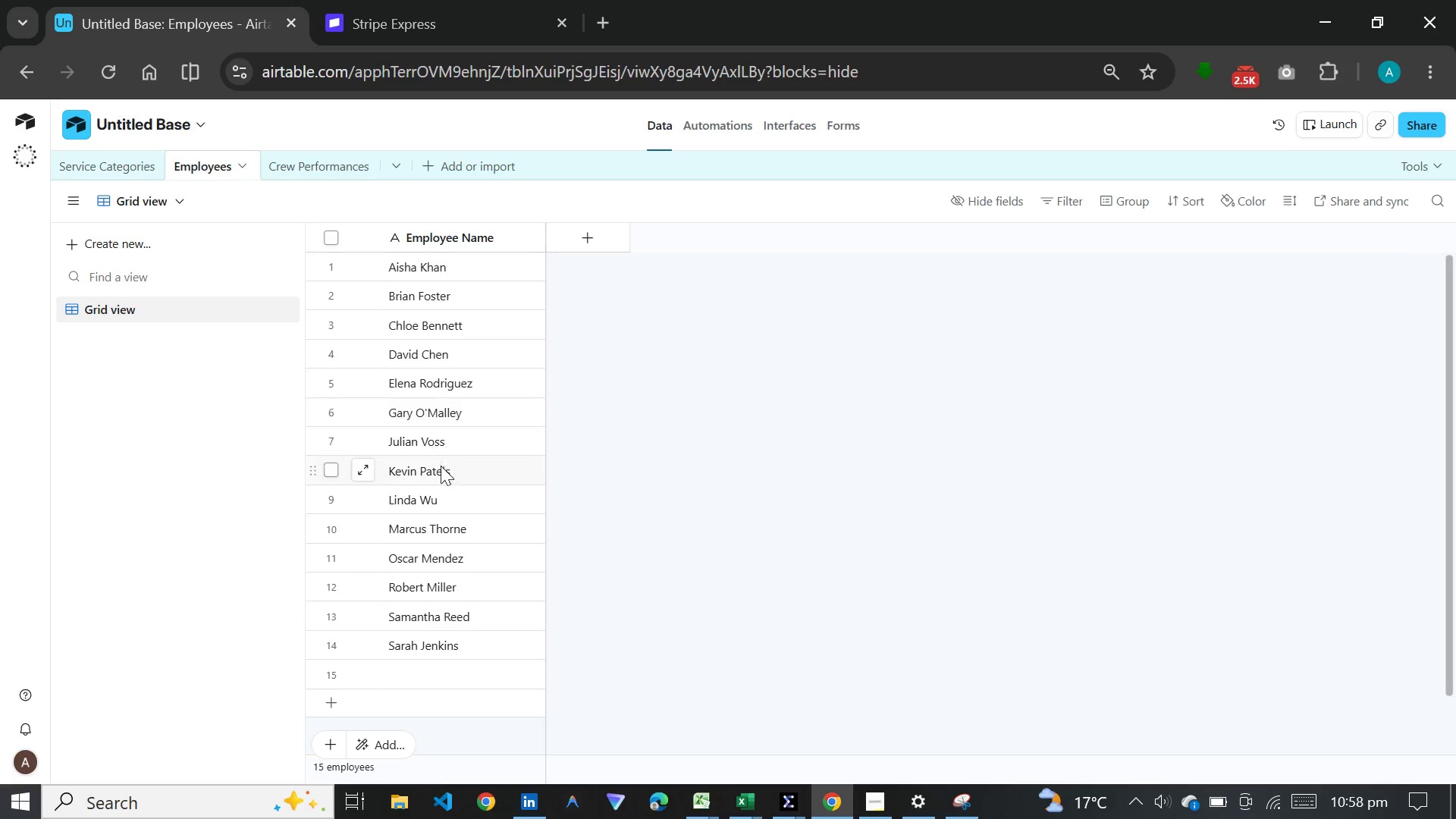 
left_click([320, 156])
 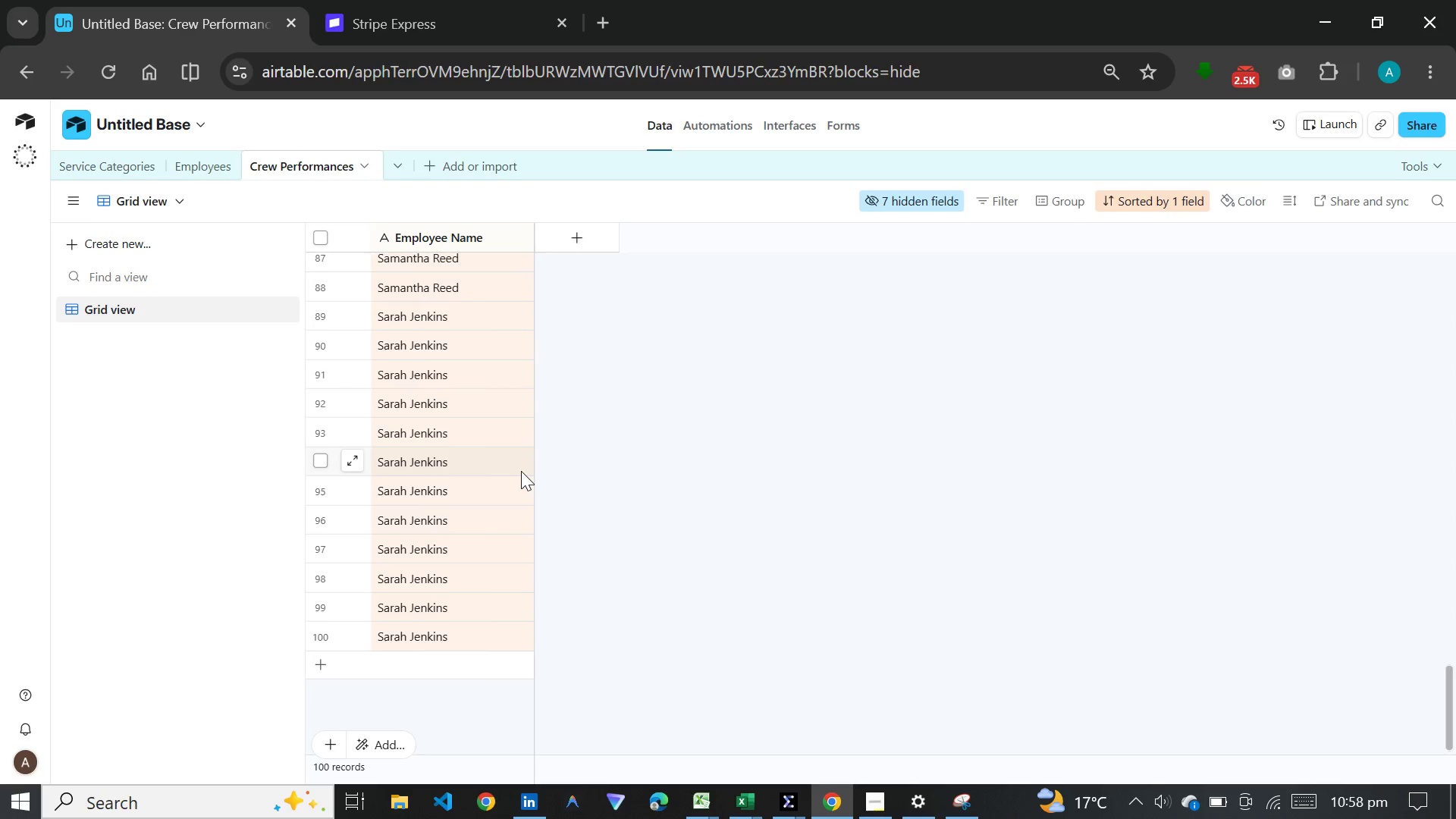 
scroll: coordinate [521, 471], scroll_direction: up, amount: 22.0
 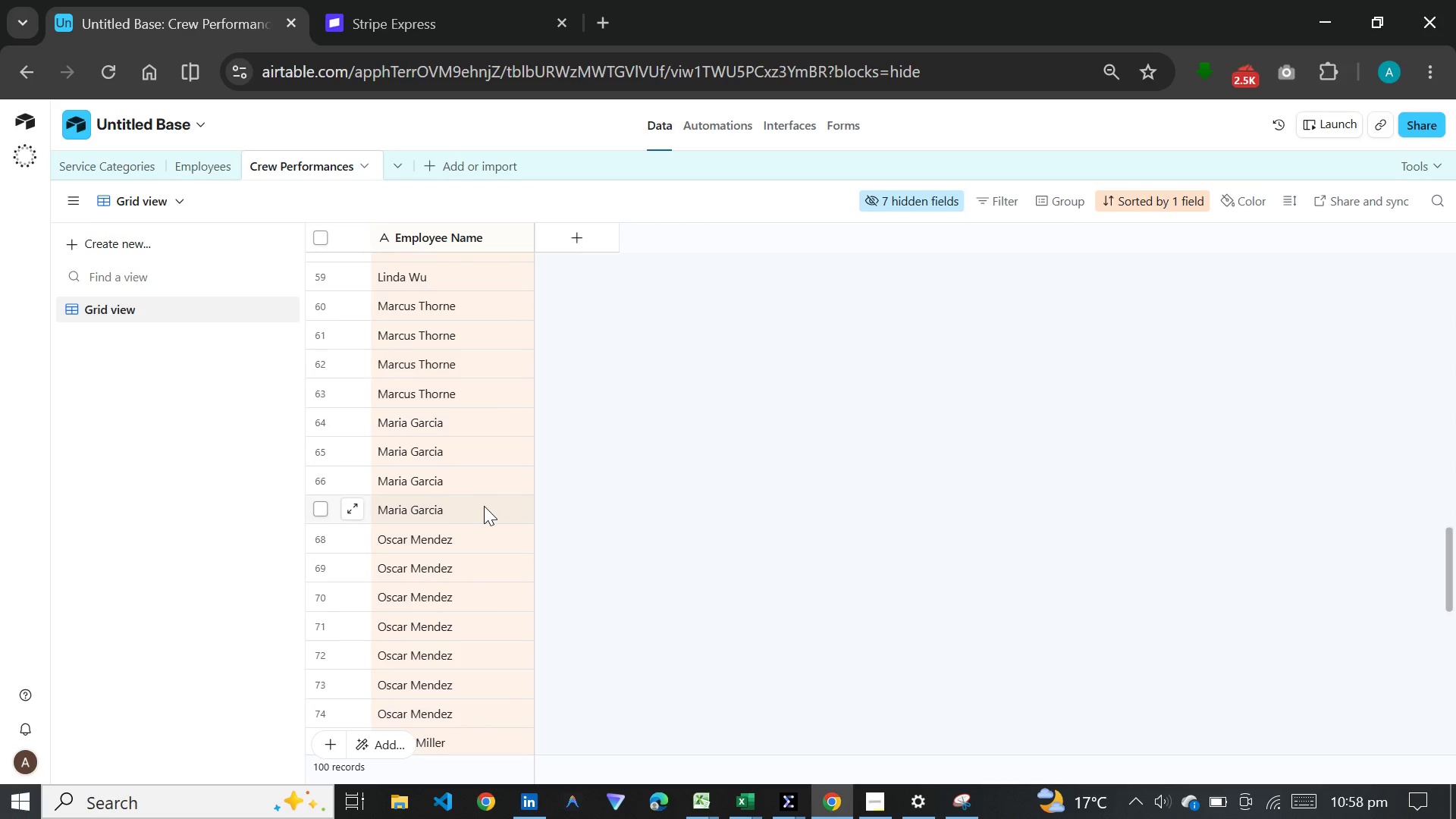 
left_click([444, 442])
 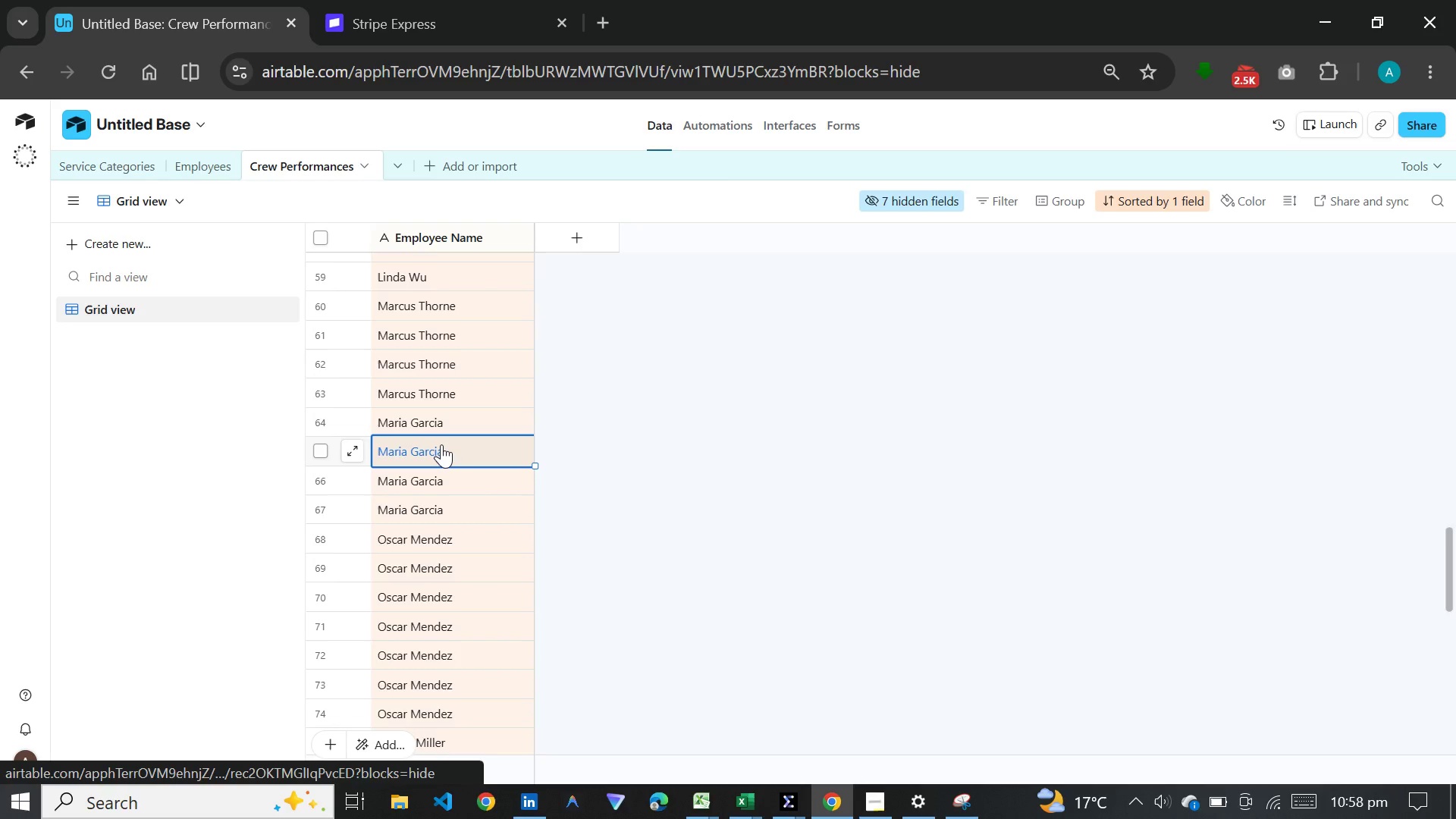 
key(Meta+MetaLeft)
 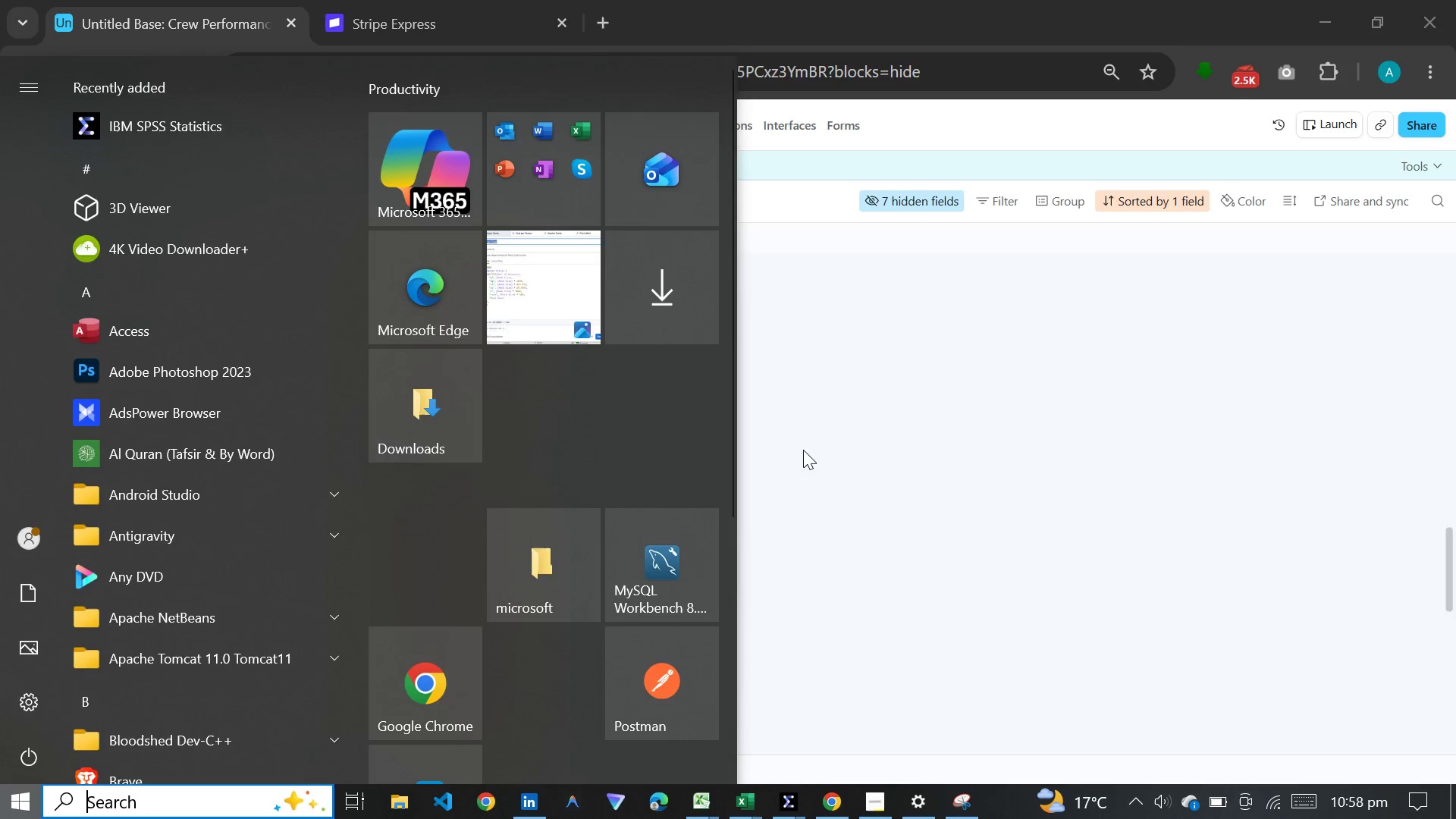 
left_click([808, 452])
 